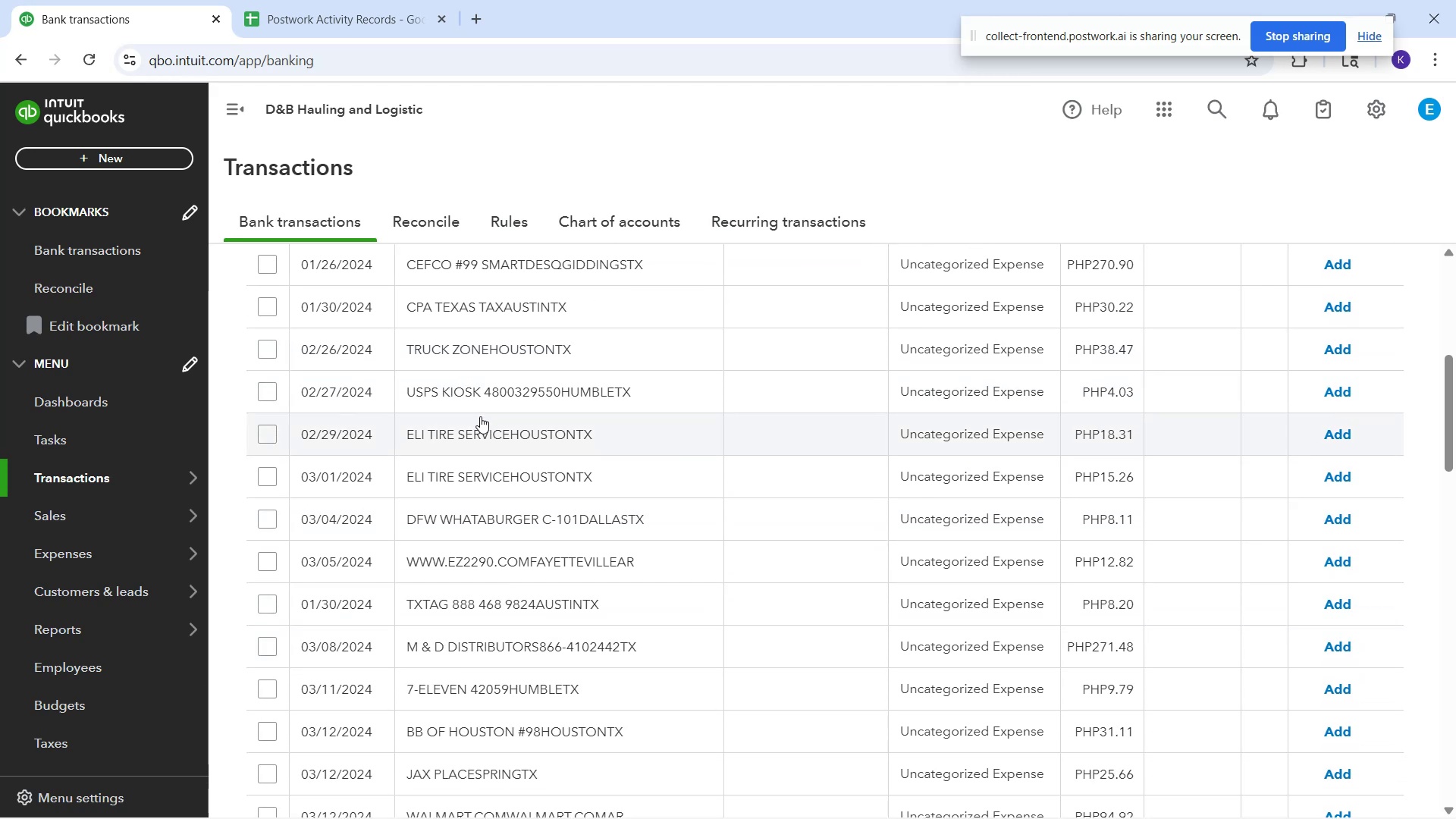 
wait(6.42)
 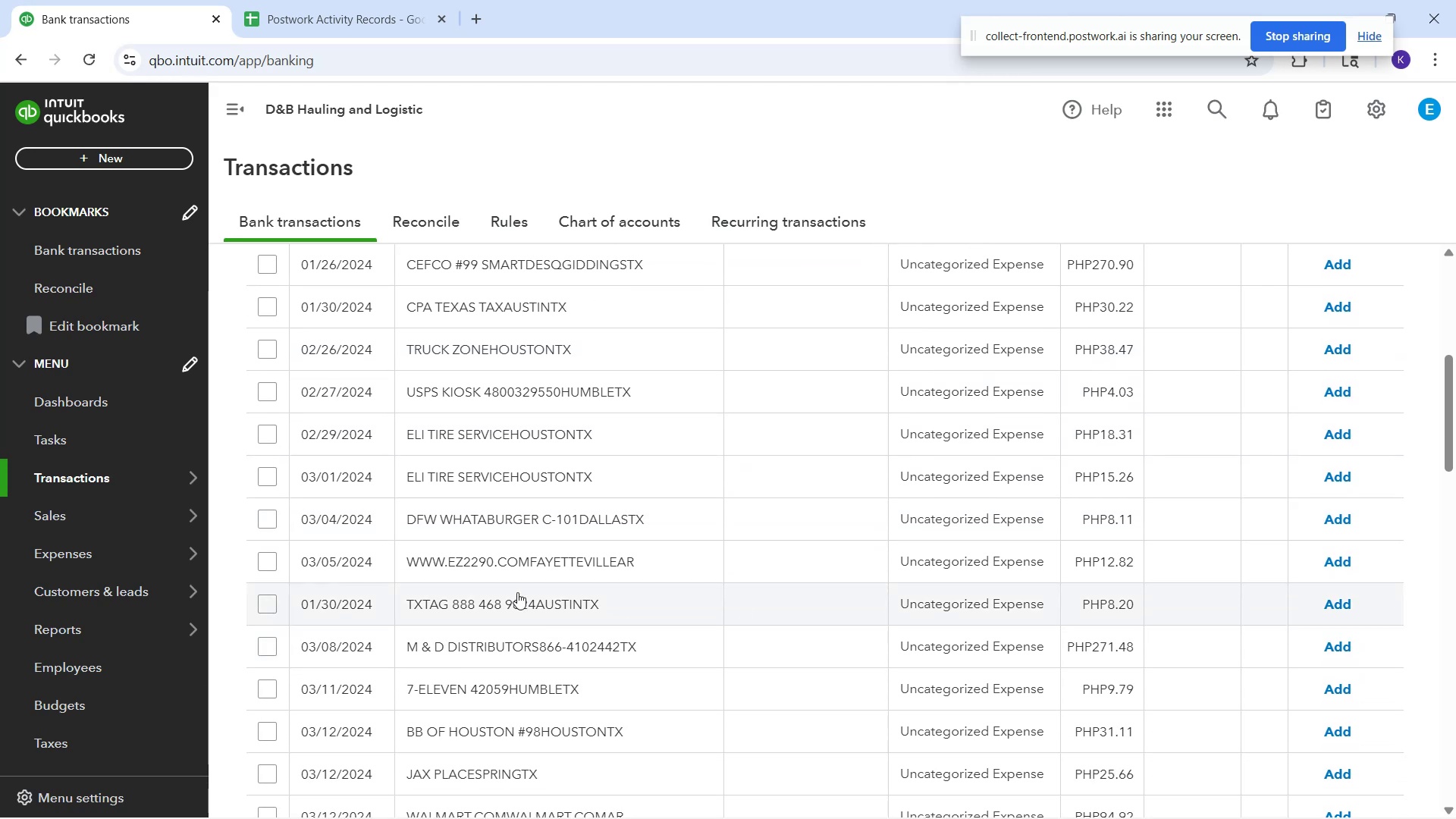 
scroll: coordinate [577, 511], scroll_direction: down, amount: 5.0
 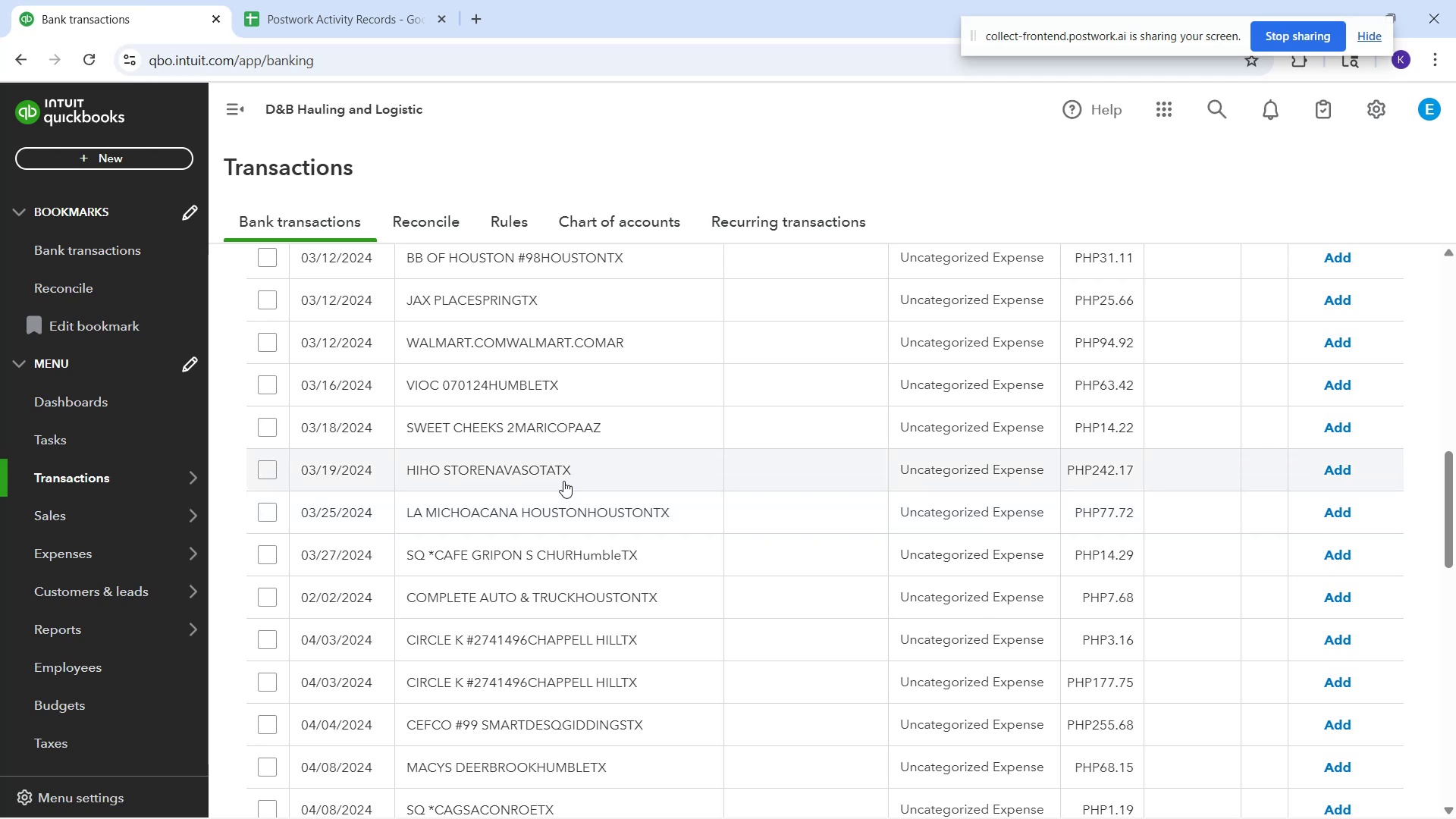 
scroll: coordinate [578, 497], scroll_direction: down, amount: 2.0
 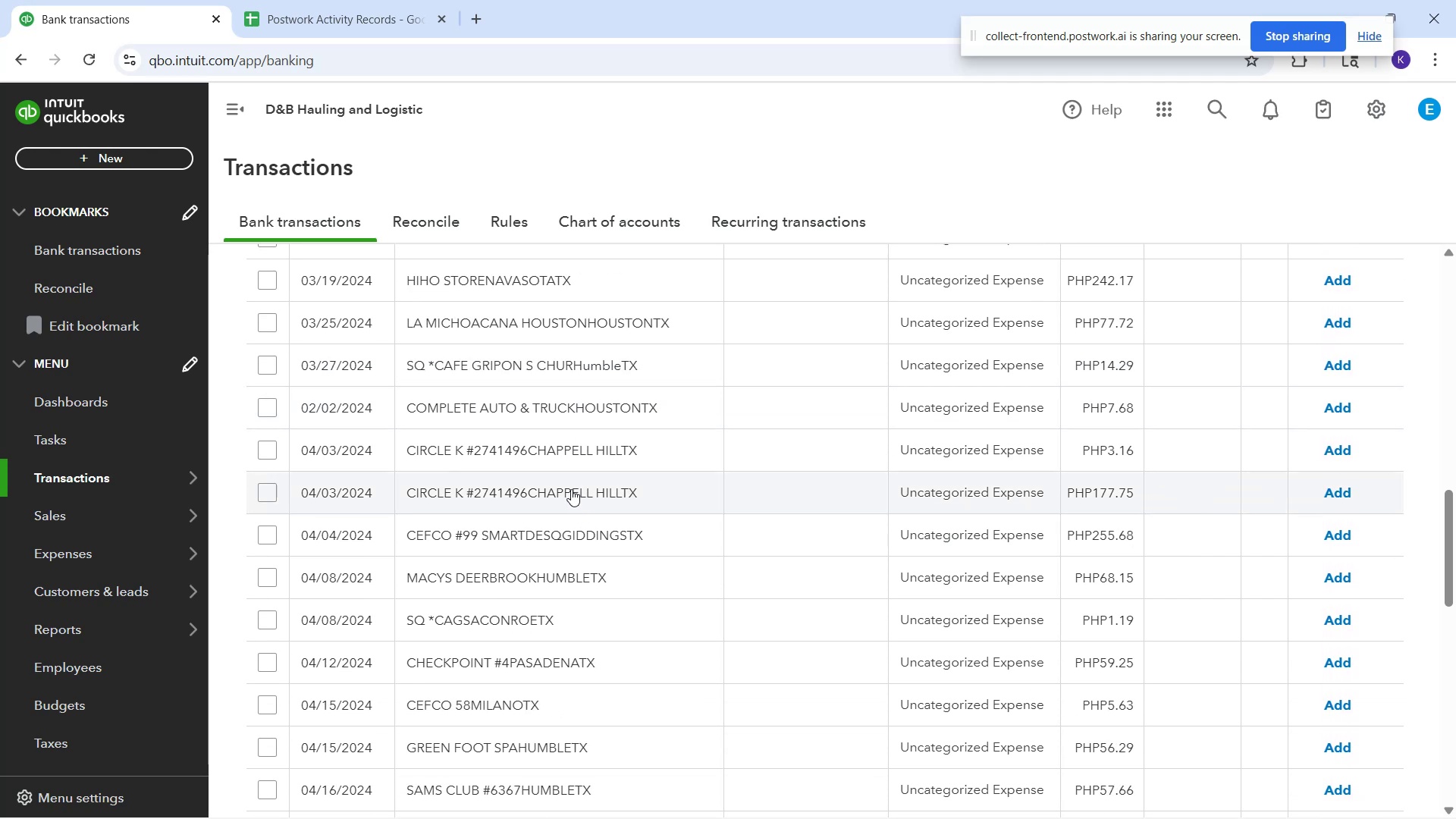 
wait(10.12)
 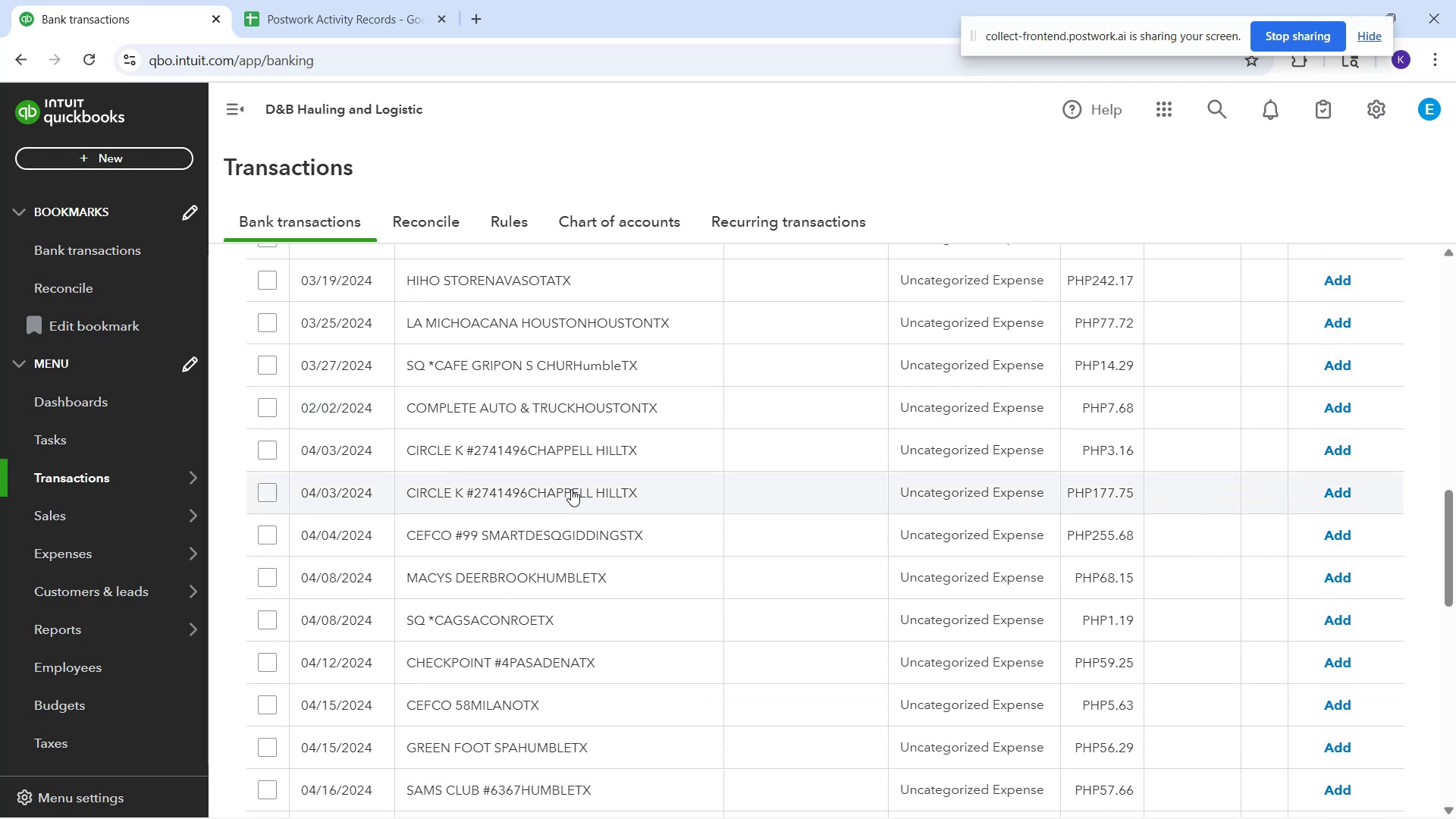 
left_click([567, 457])
 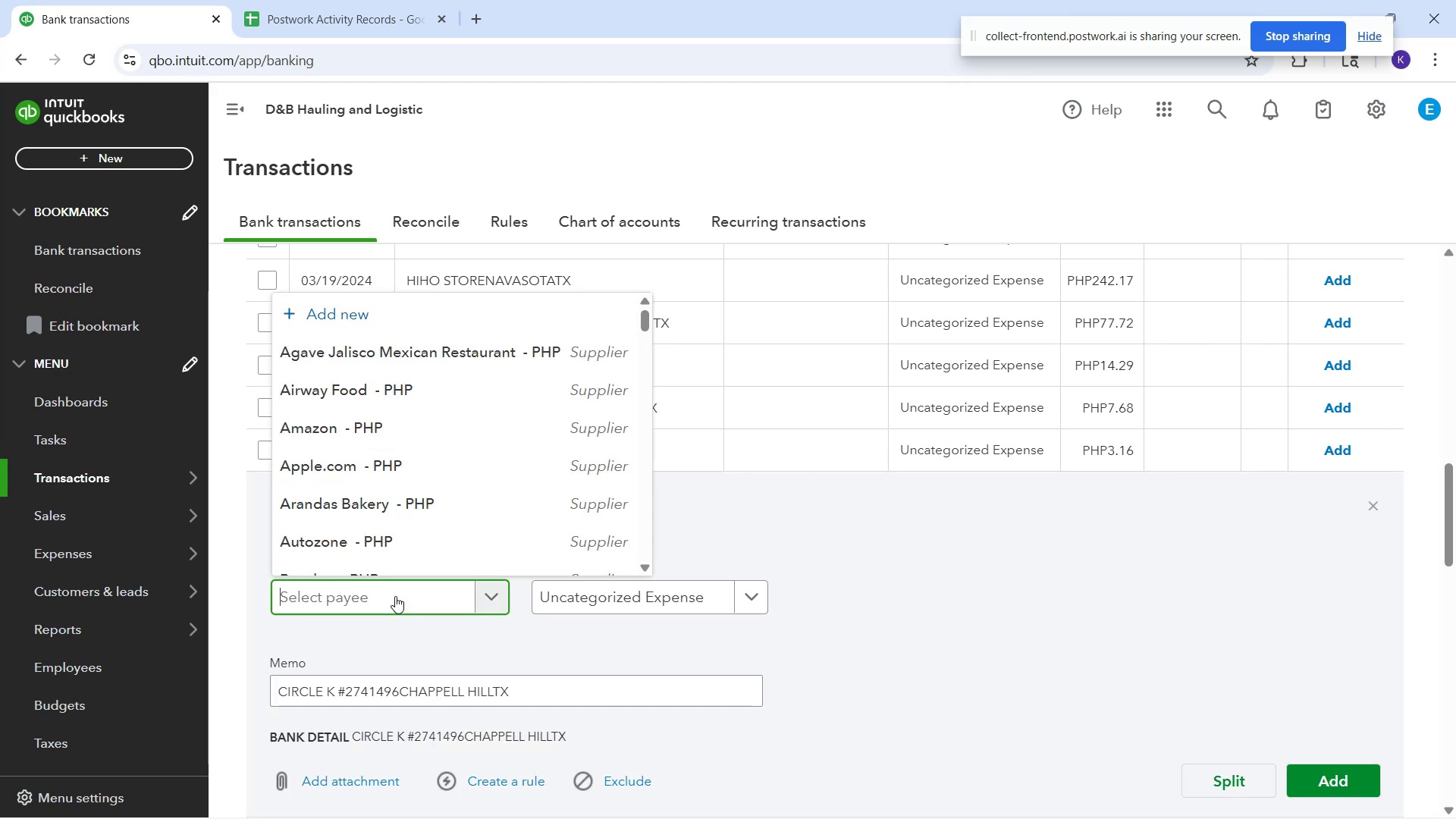 
type(ci)
 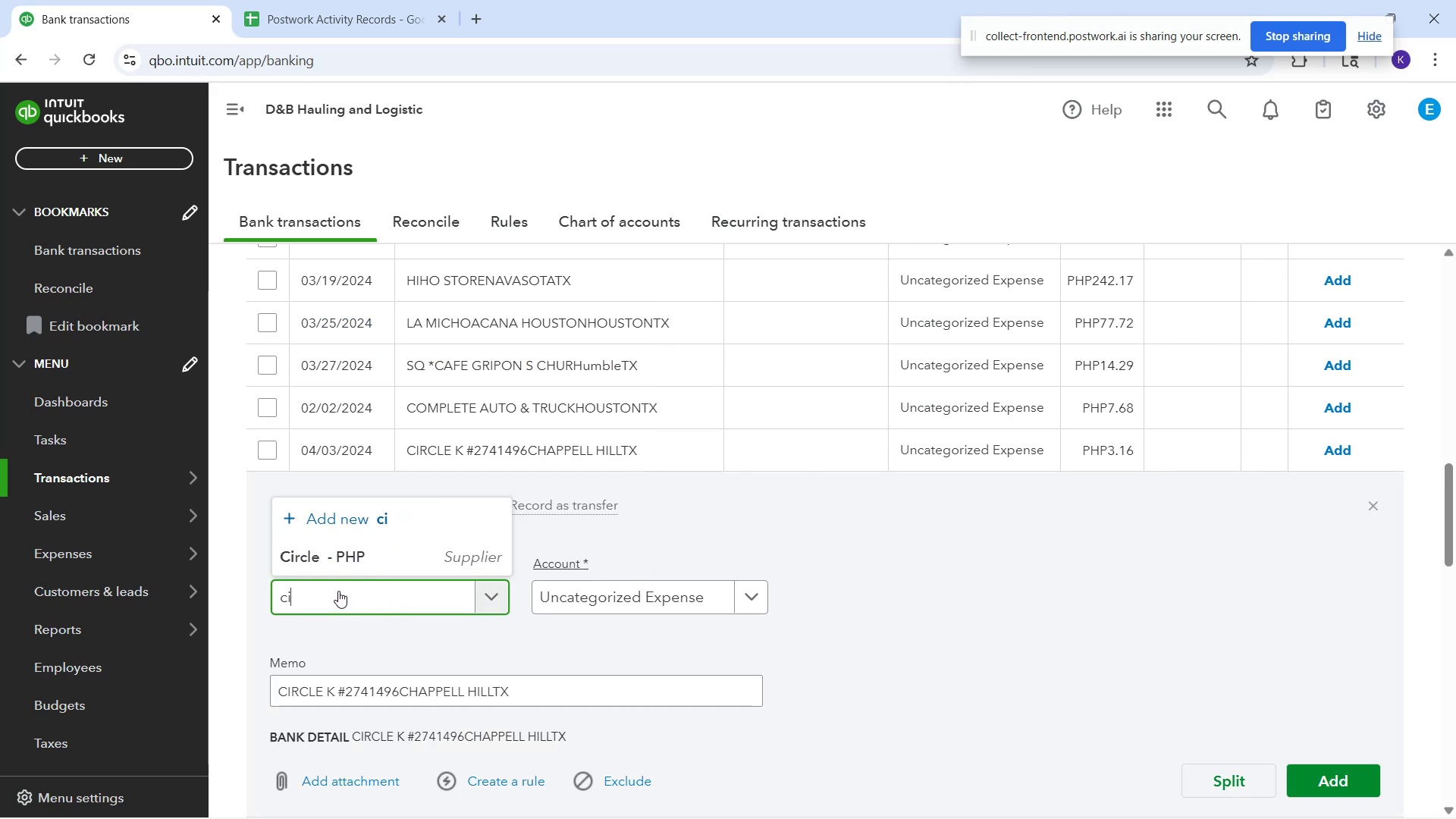 
left_click([351, 553])
 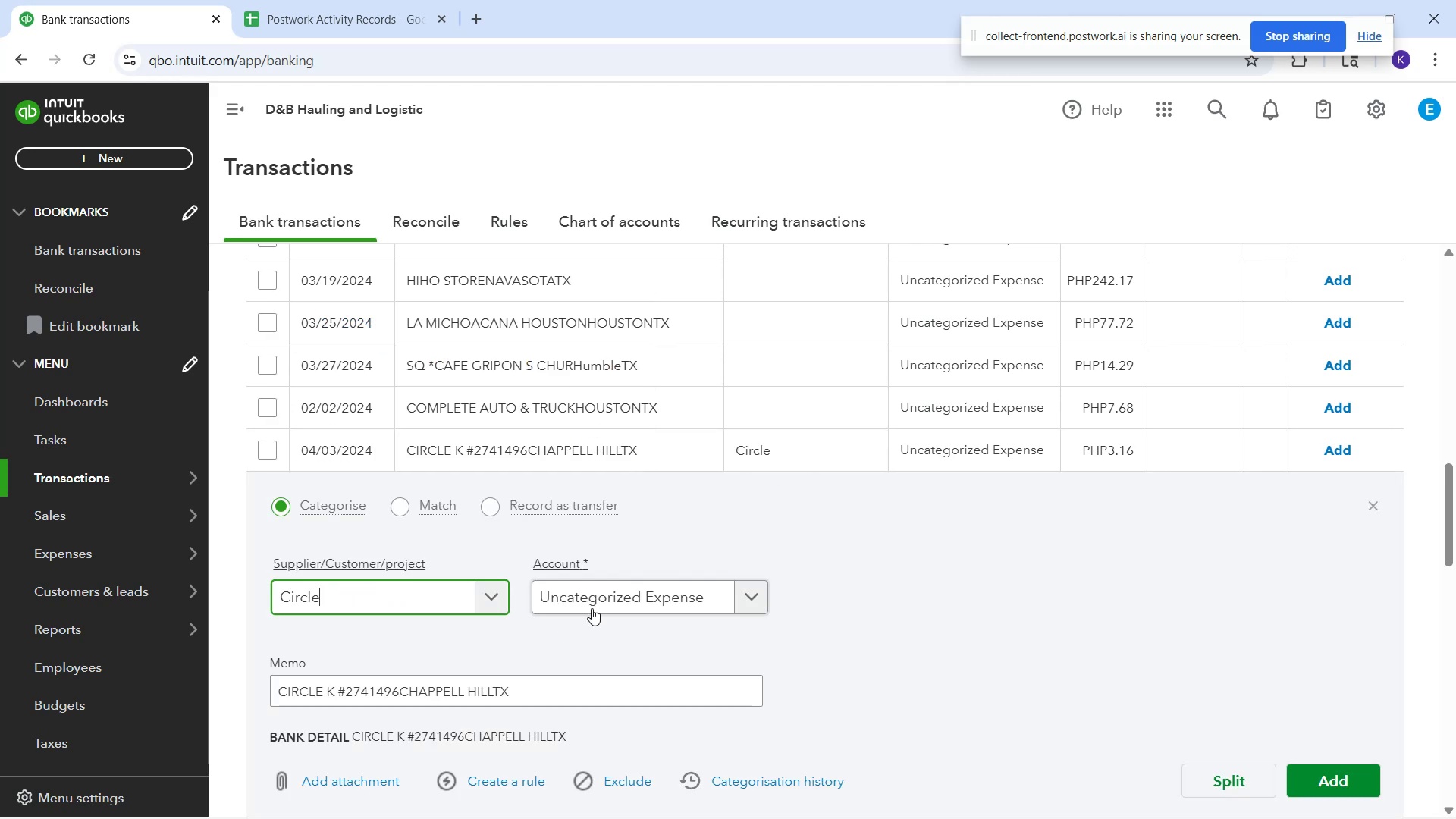 
left_click([599, 597])
 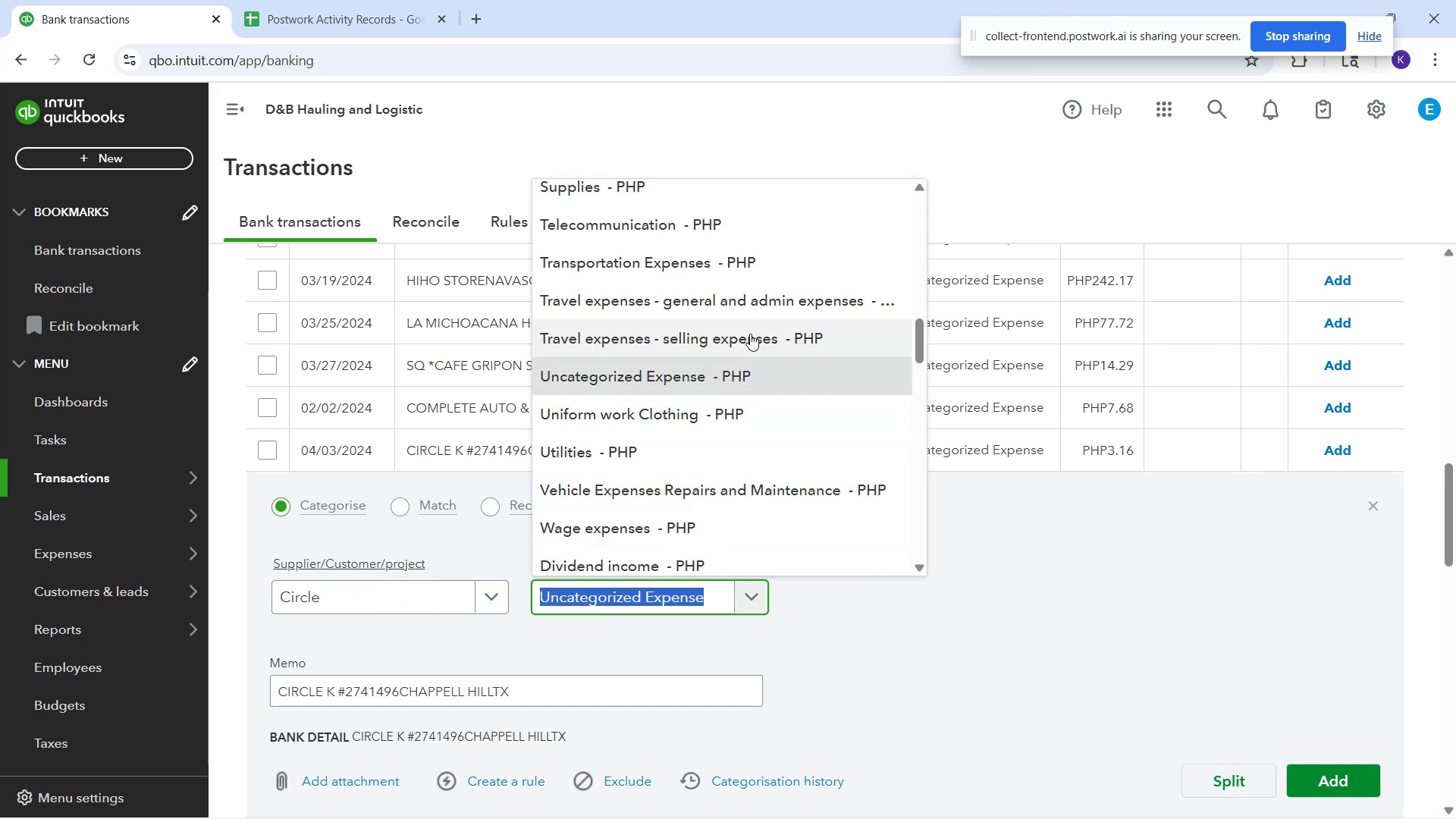 
left_click([757, 309])
 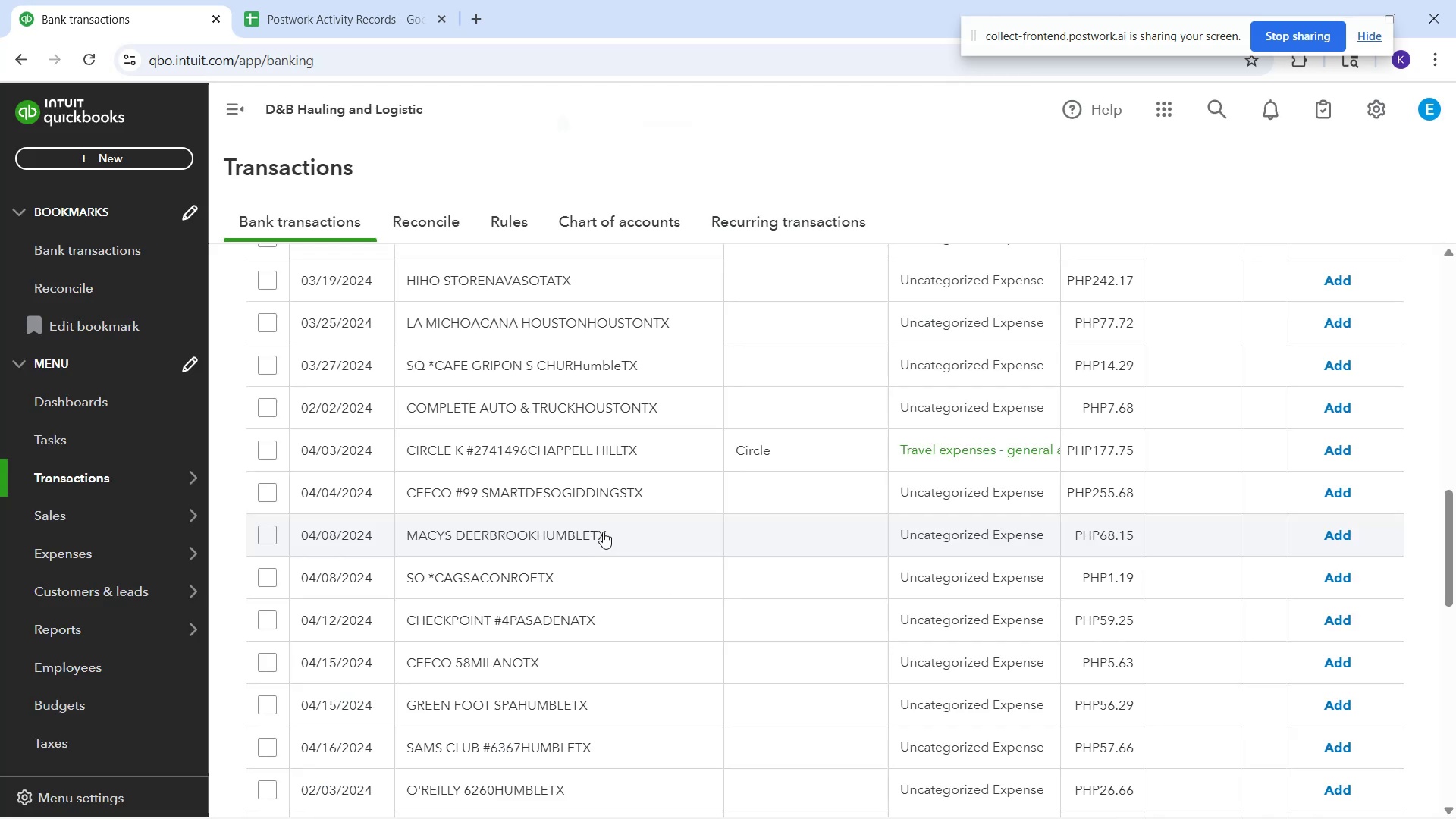 
left_click([725, 502])
 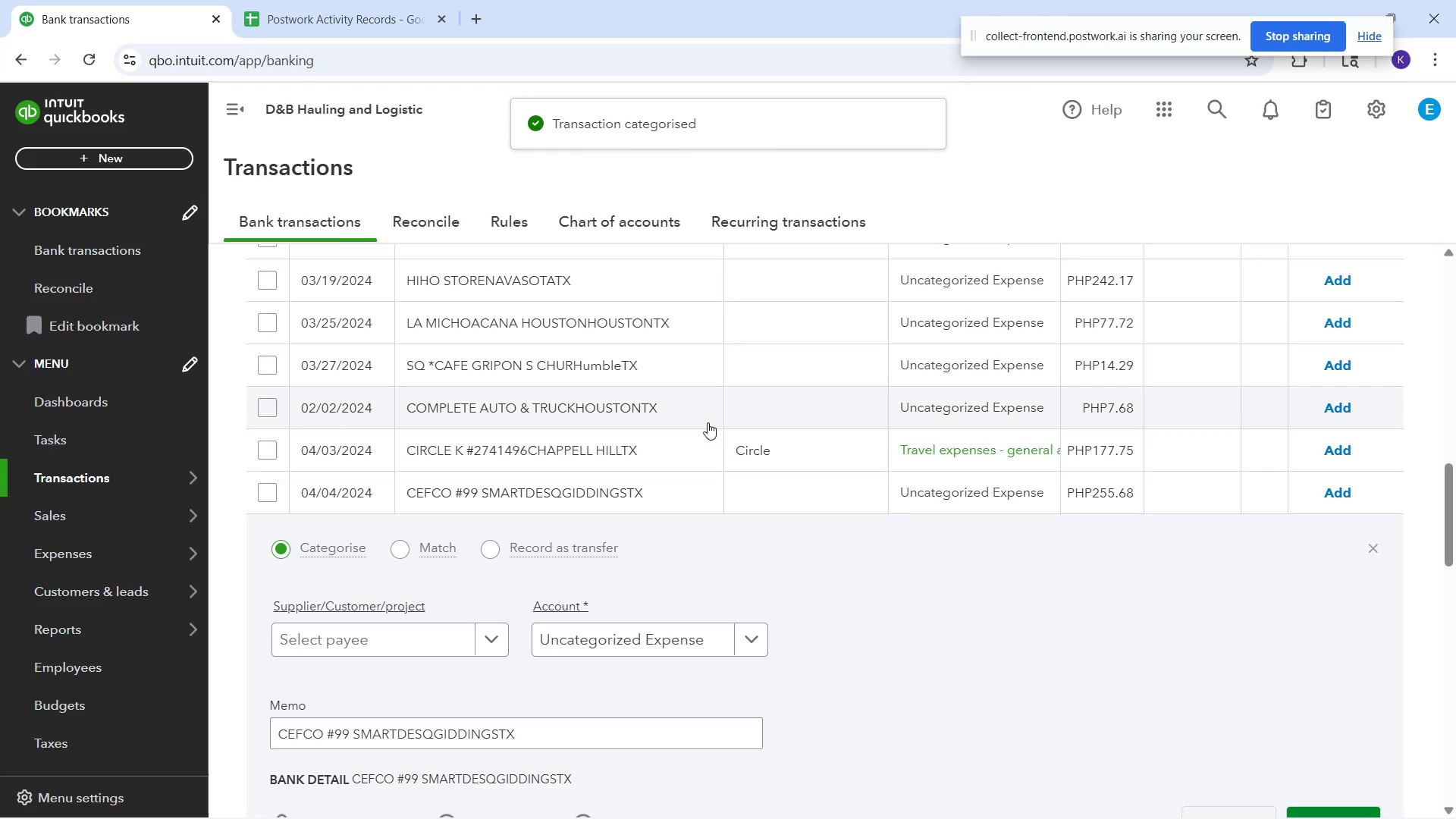 
left_click([726, 396])
 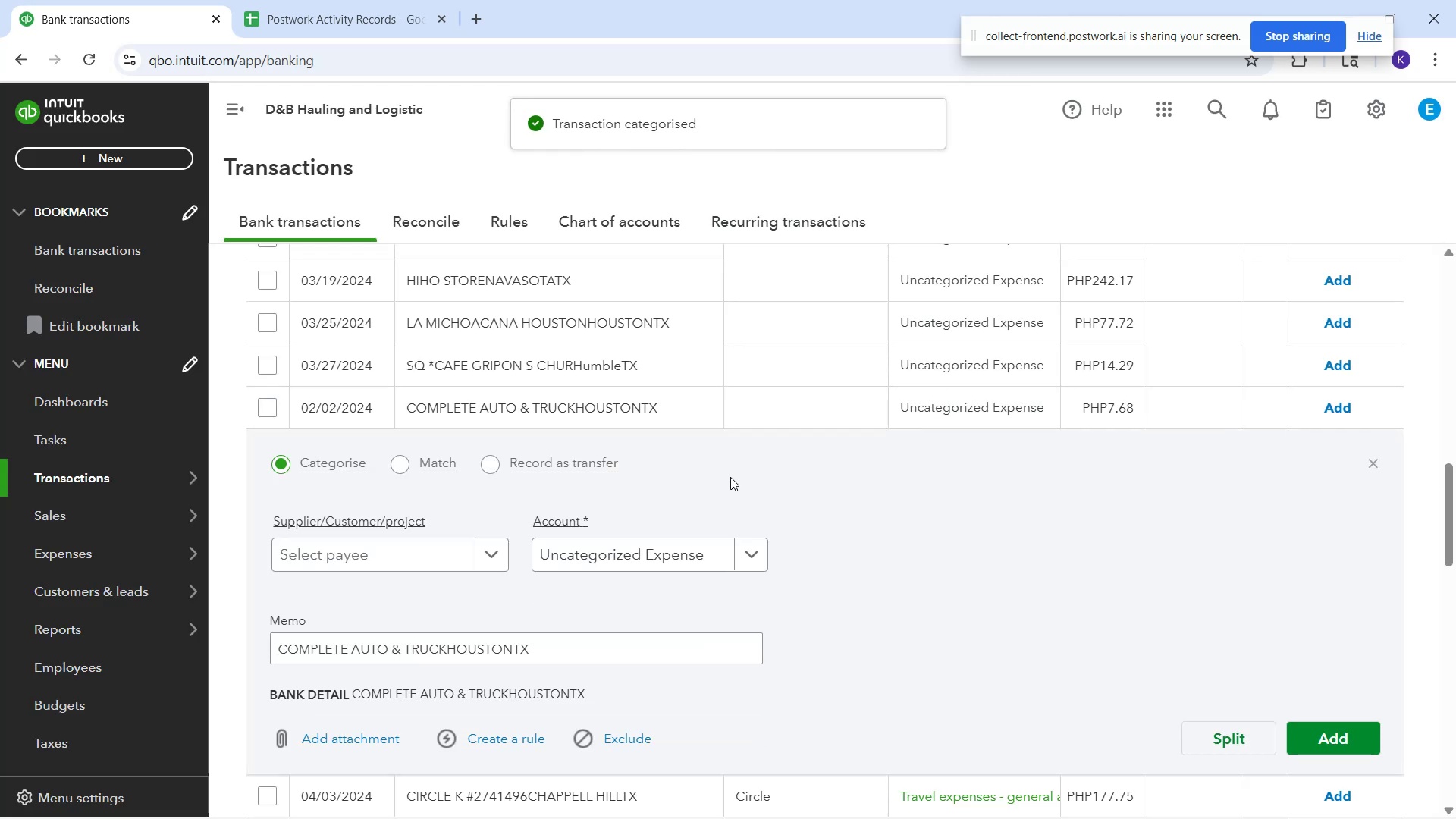 
scroll: coordinate [735, 538], scroll_direction: down, amount: 3.0
 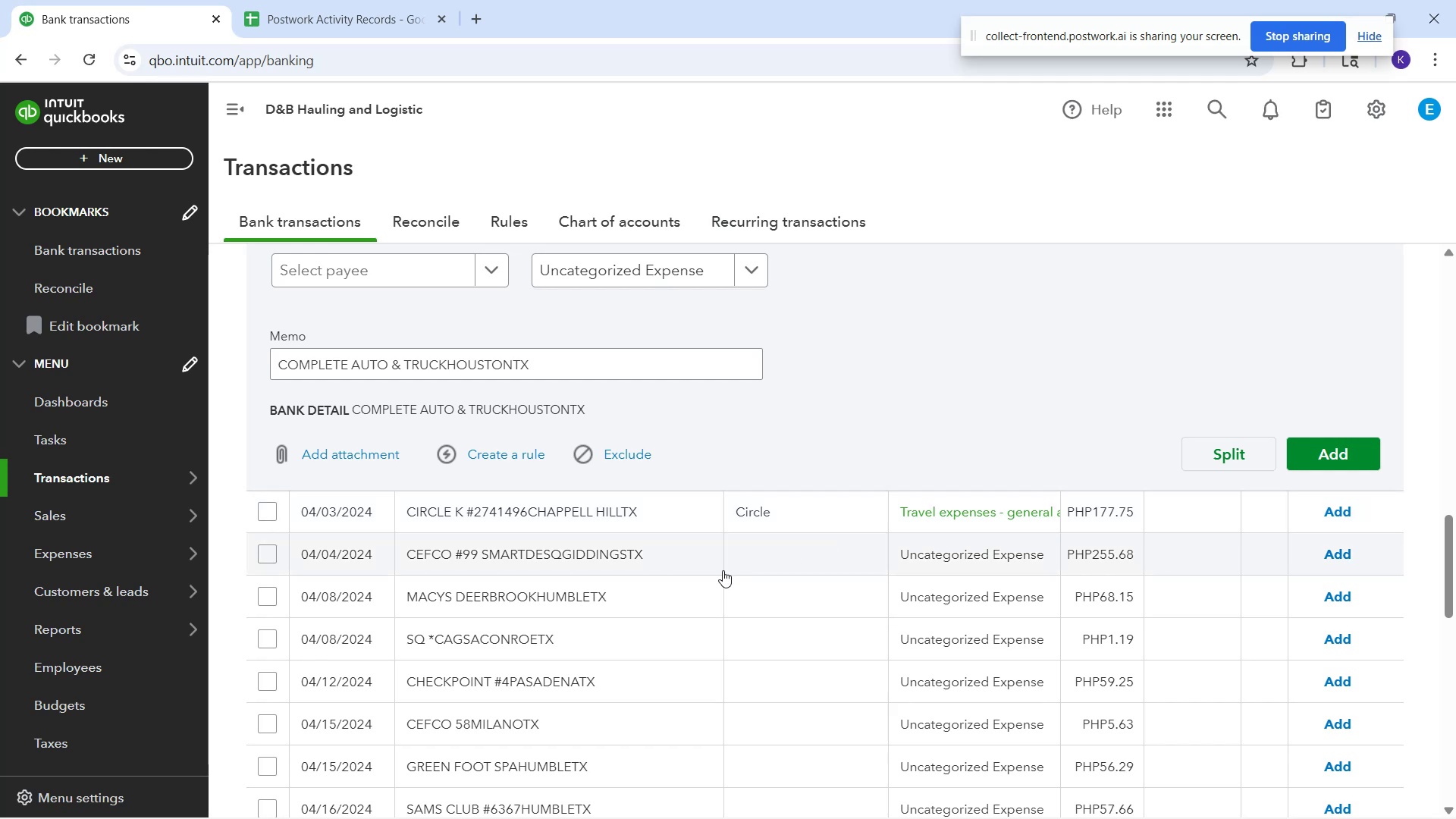 
wait(15.87)
 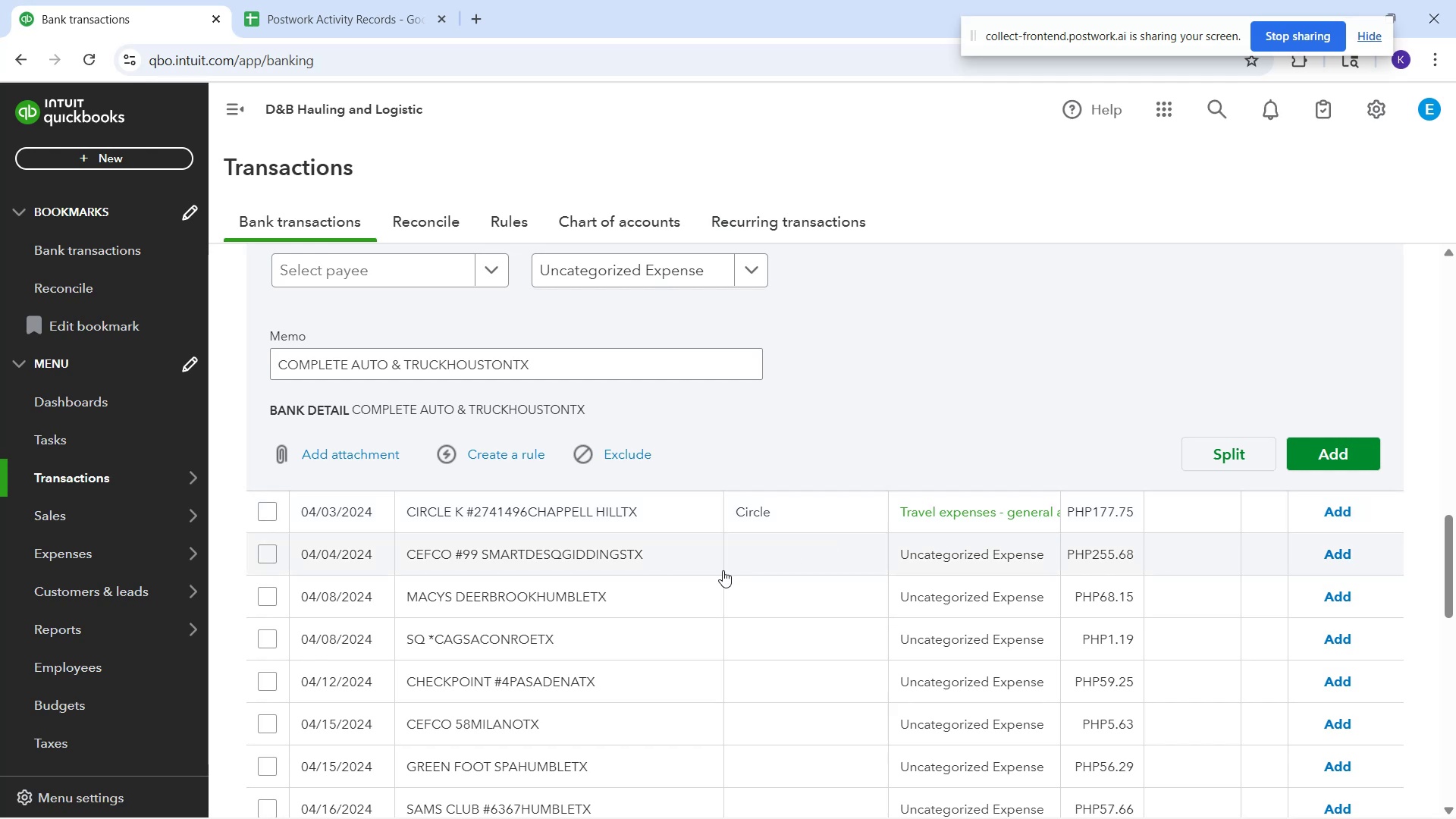 
scroll: coordinate [710, 587], scroll_direction: down, amount: 3.0
 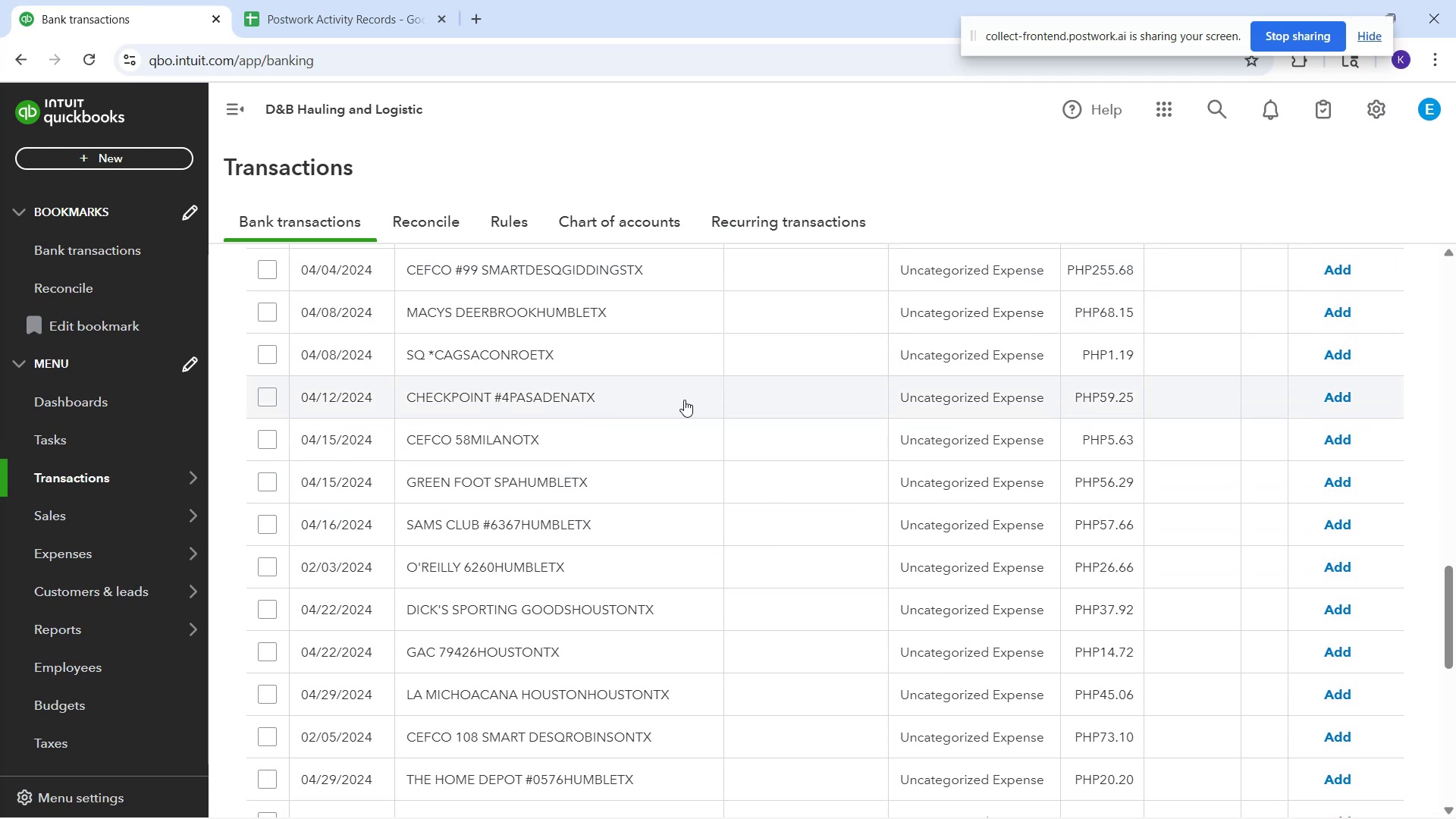 
wait(6.39)
 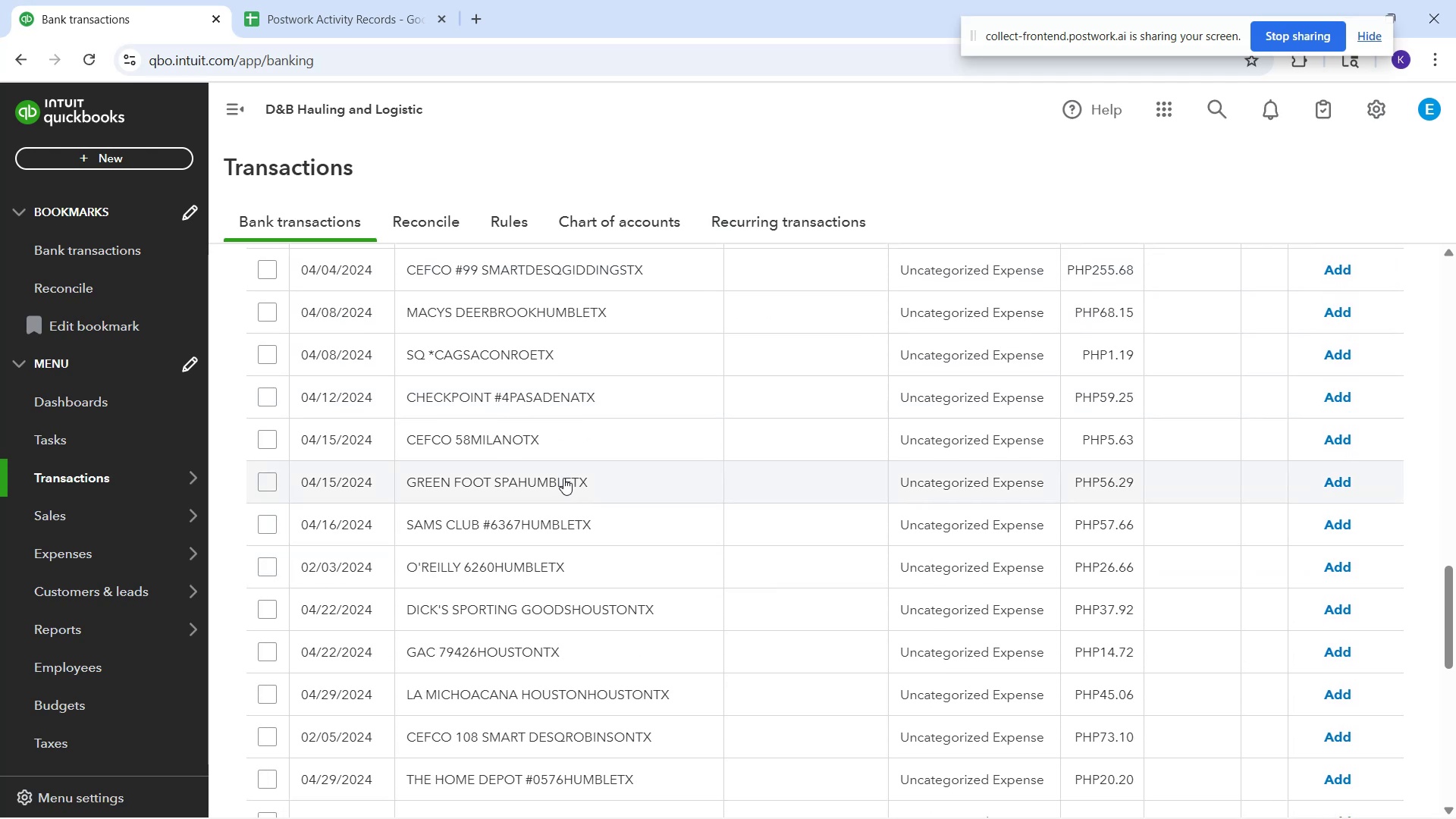 
scroll: coordinate [598, 536], scroll_direction: down, amount: 1.0
 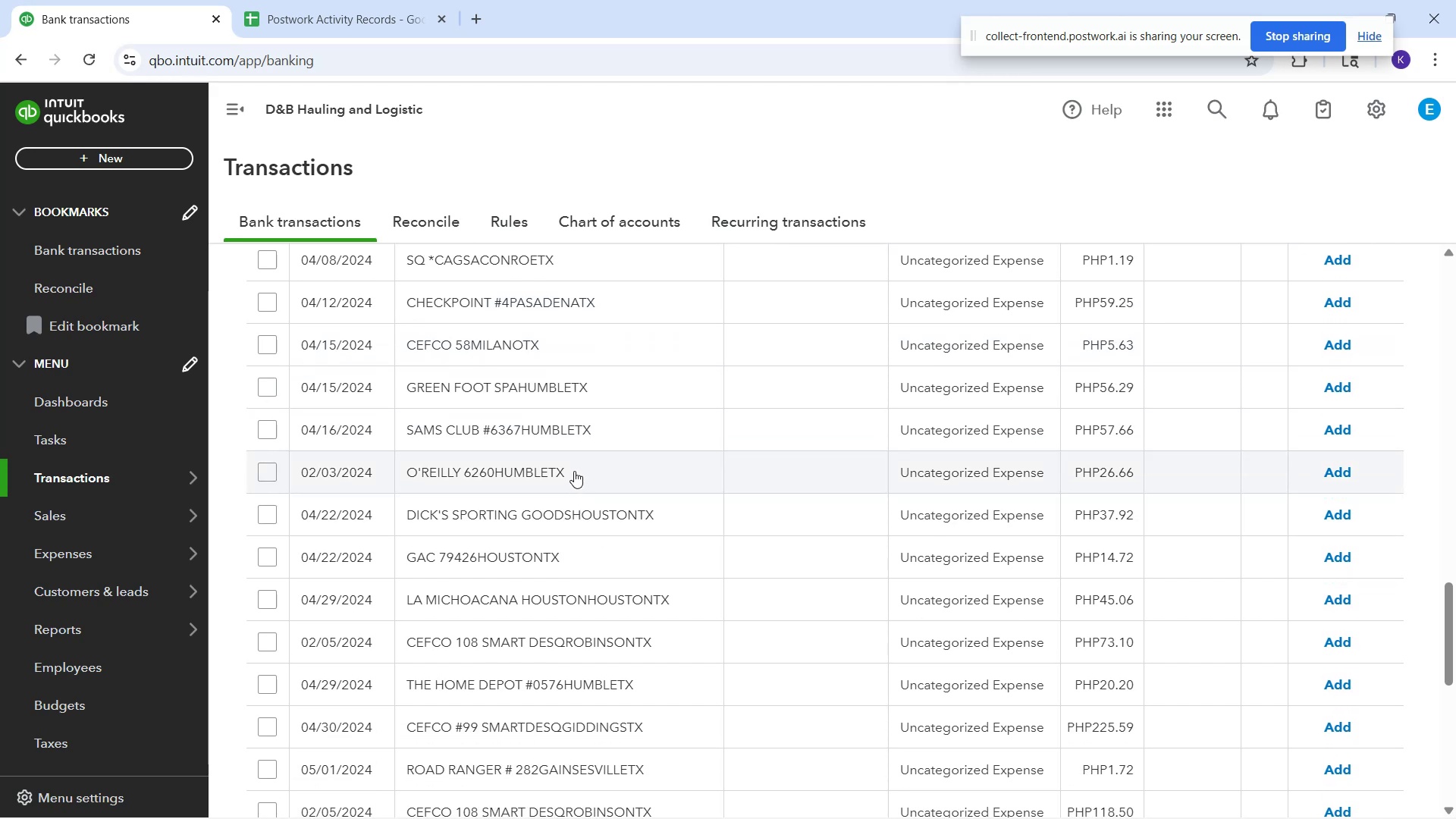 
wait(7.78)
 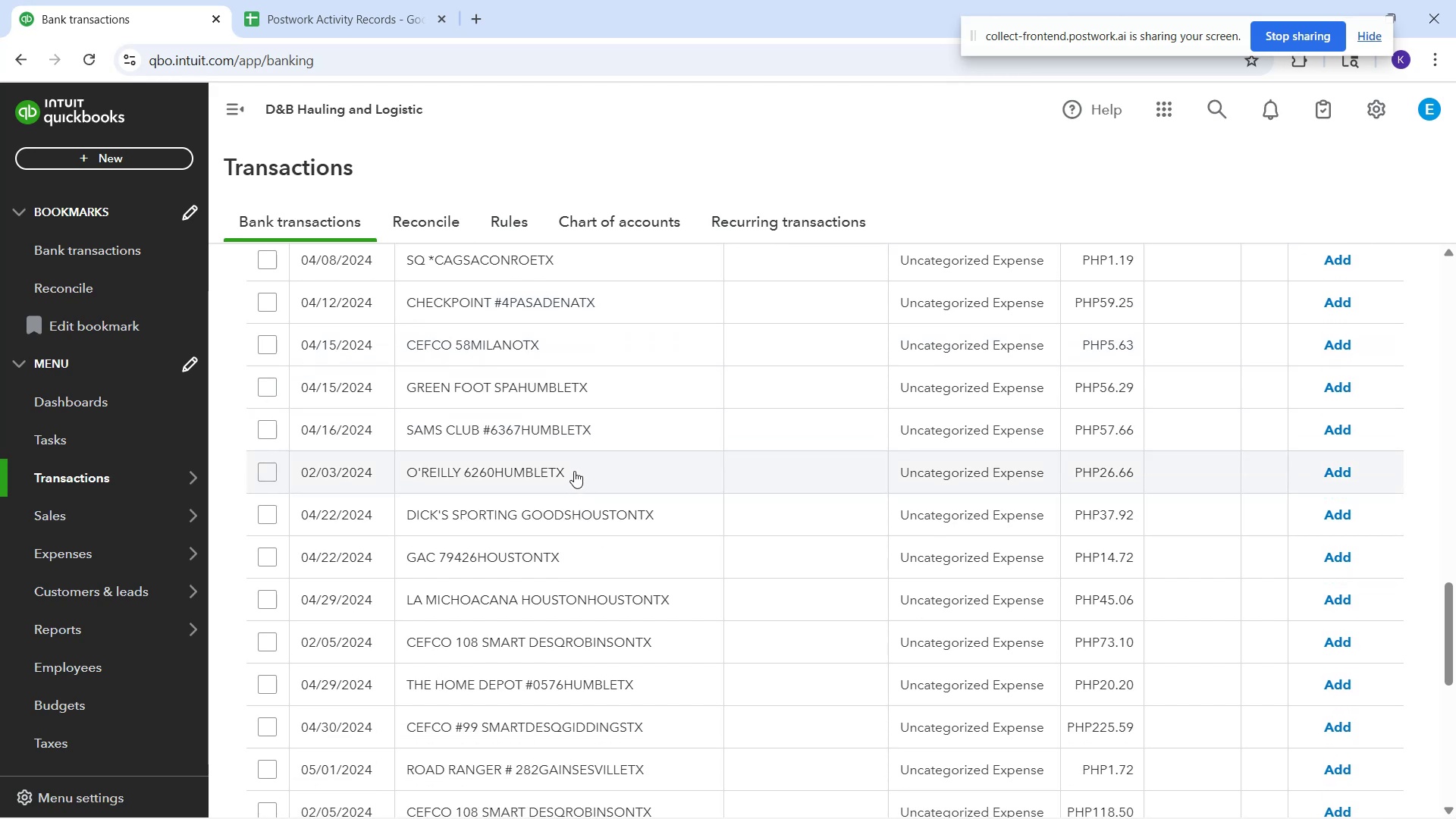 
left_click([574, 471])
 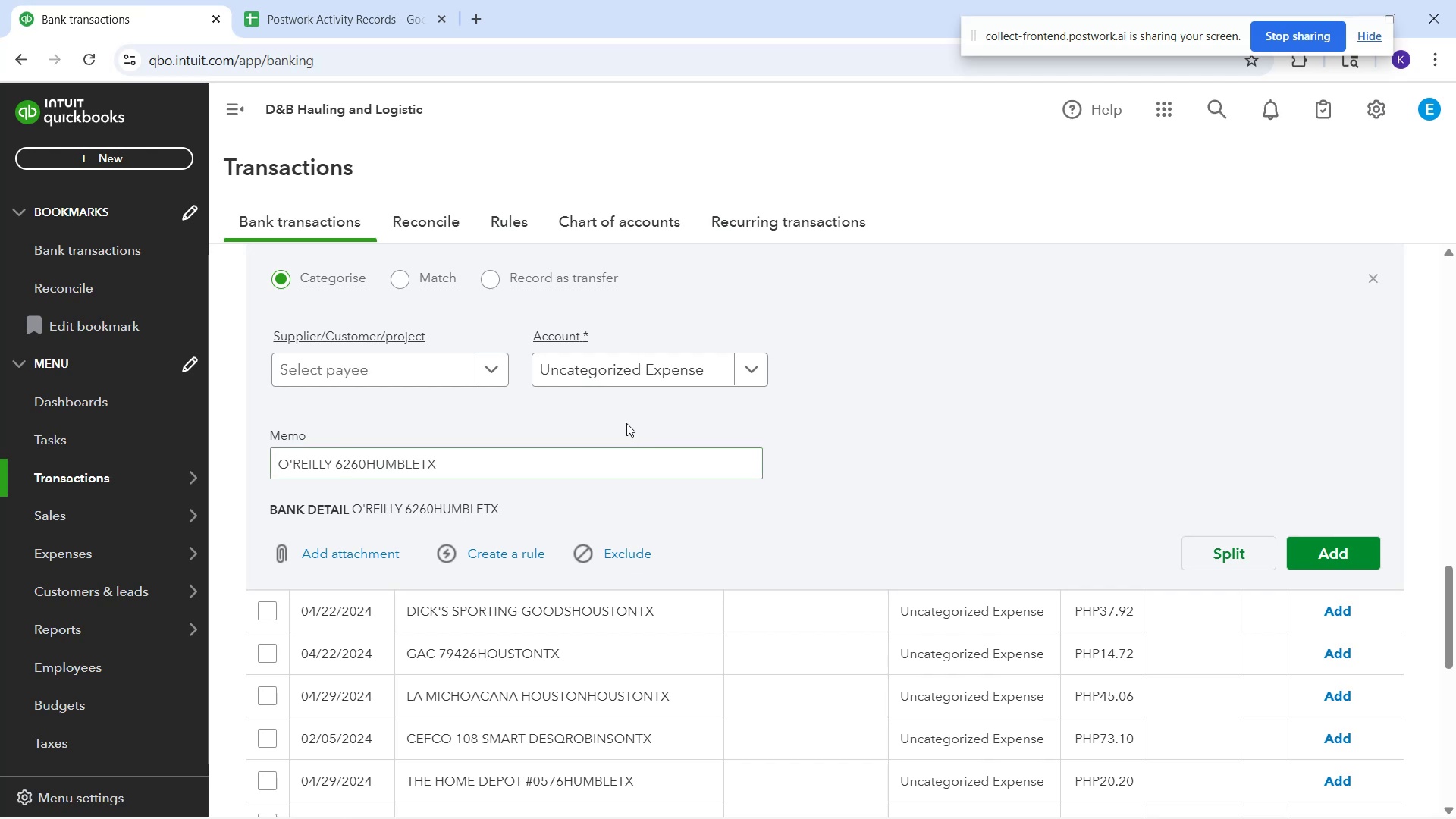 
left_click([620, 380])
 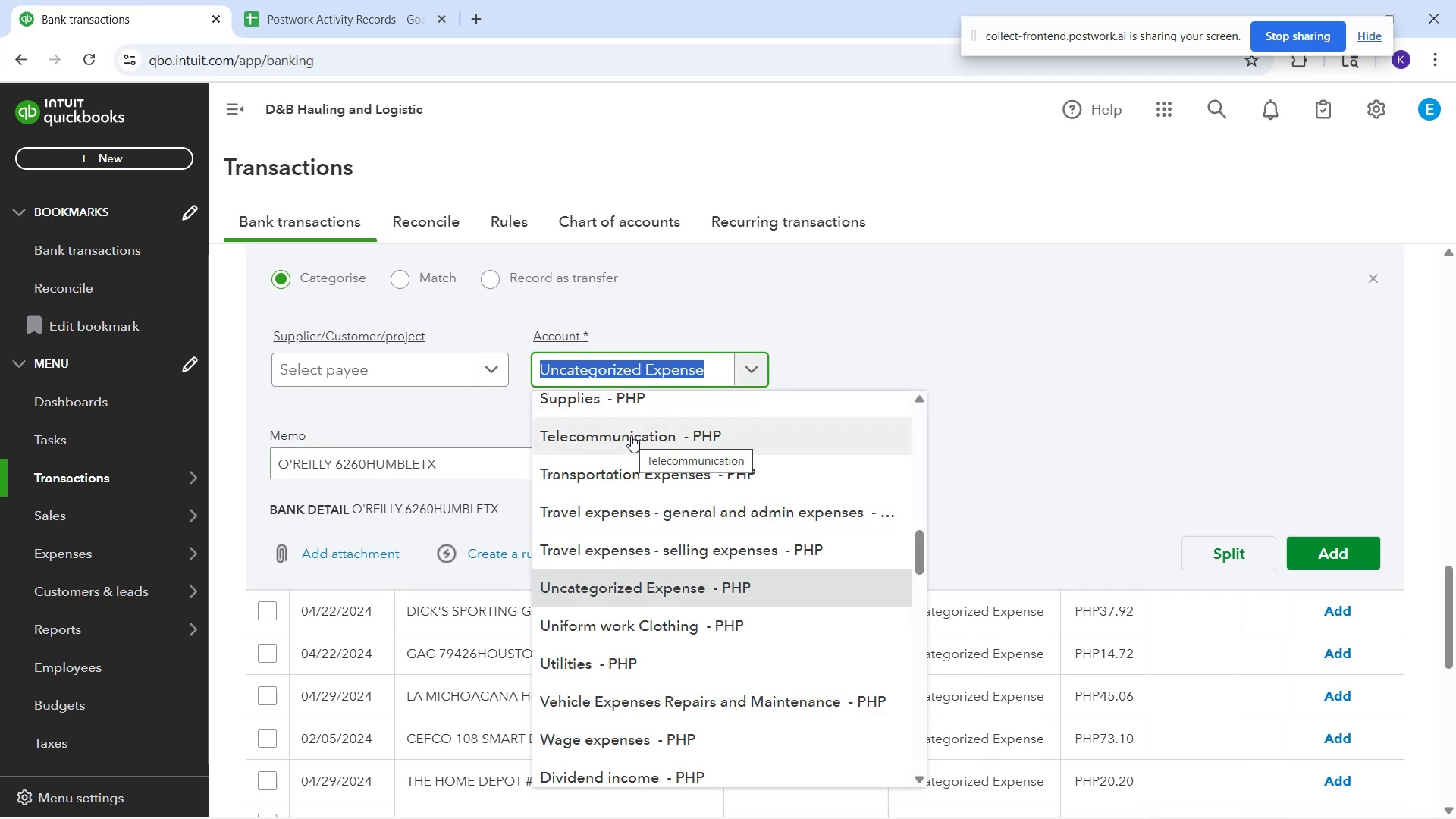 
type(vehi)
 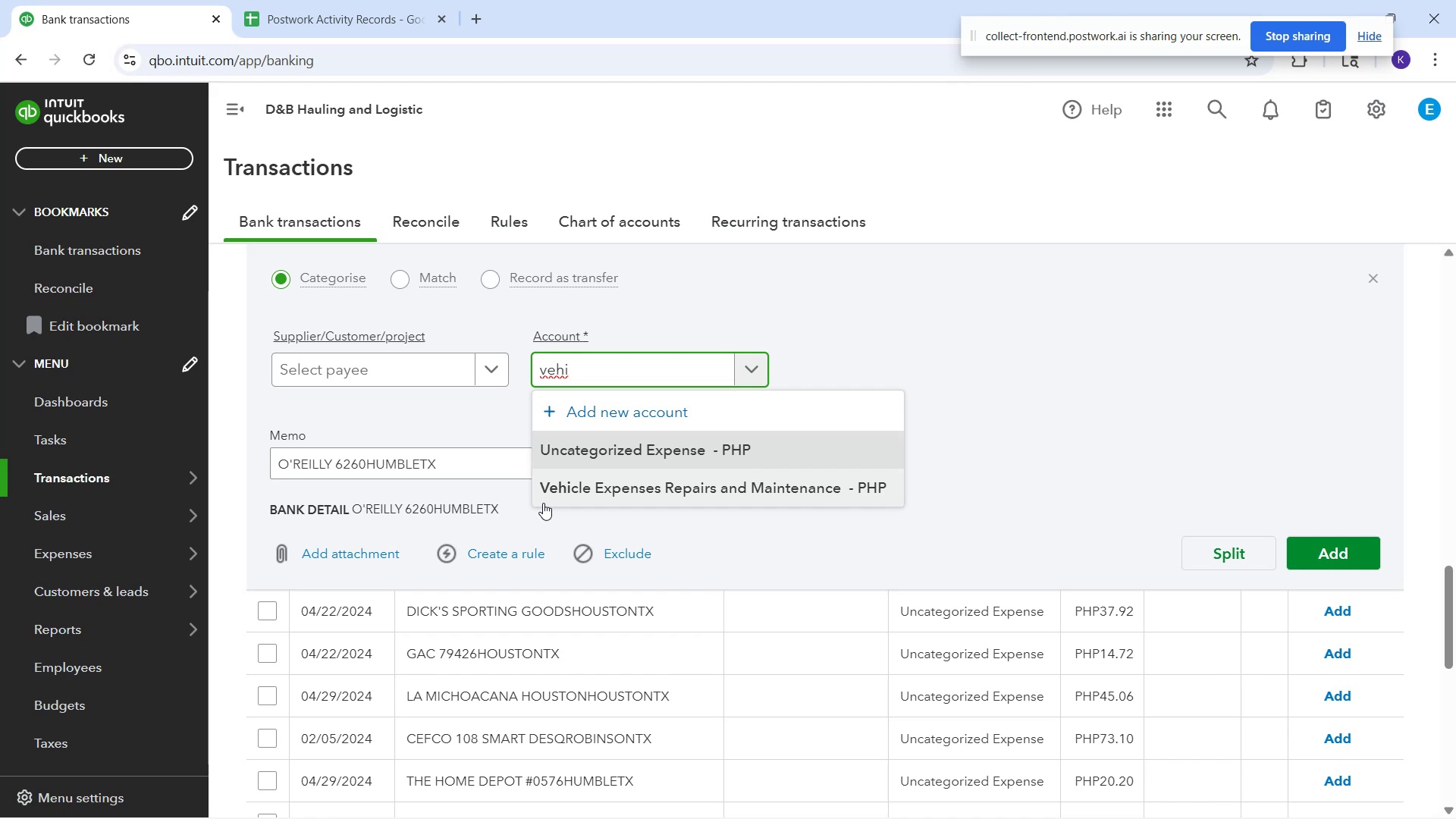 
wait(11.26)
 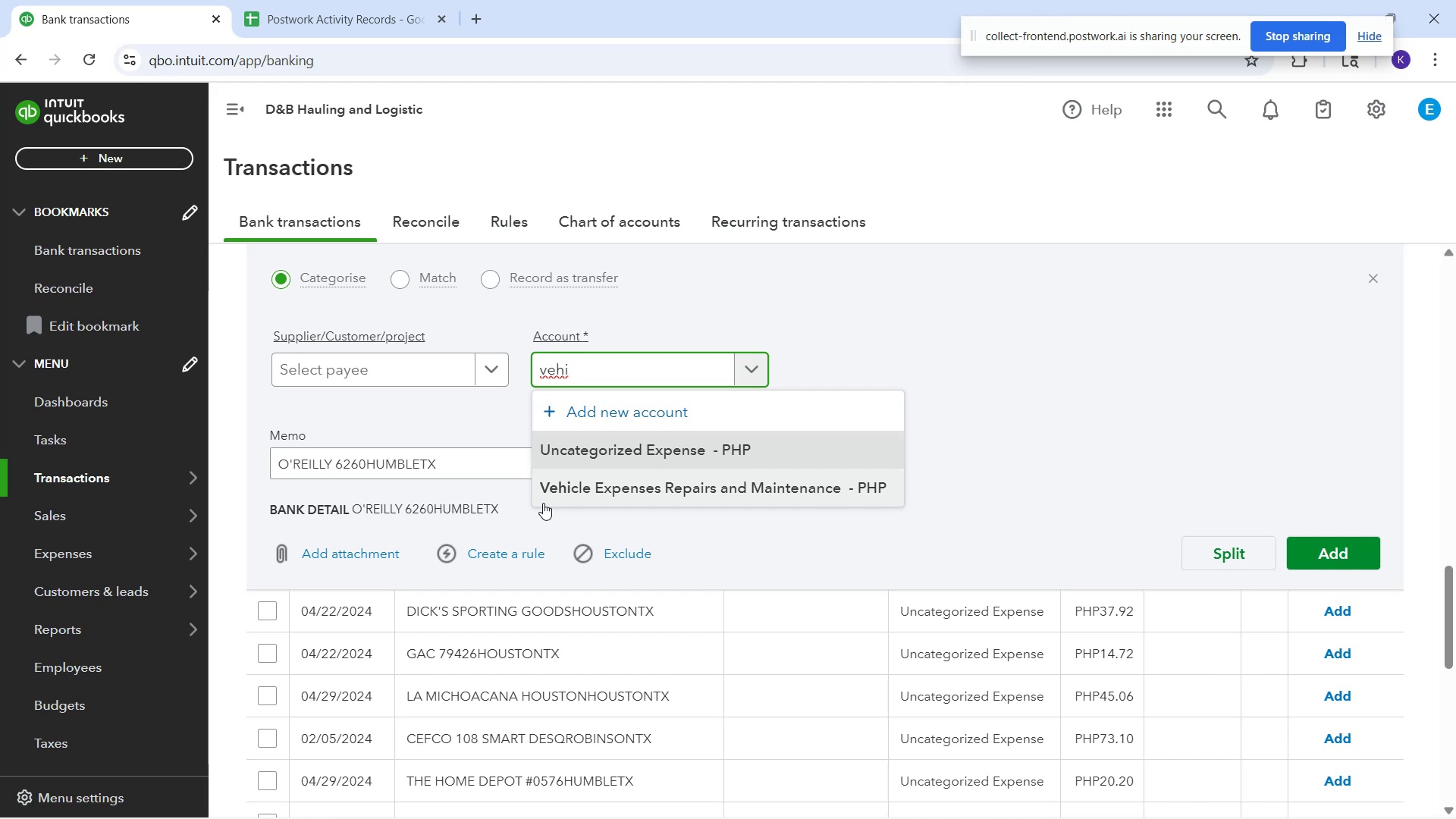 
left_click([570, 499])
 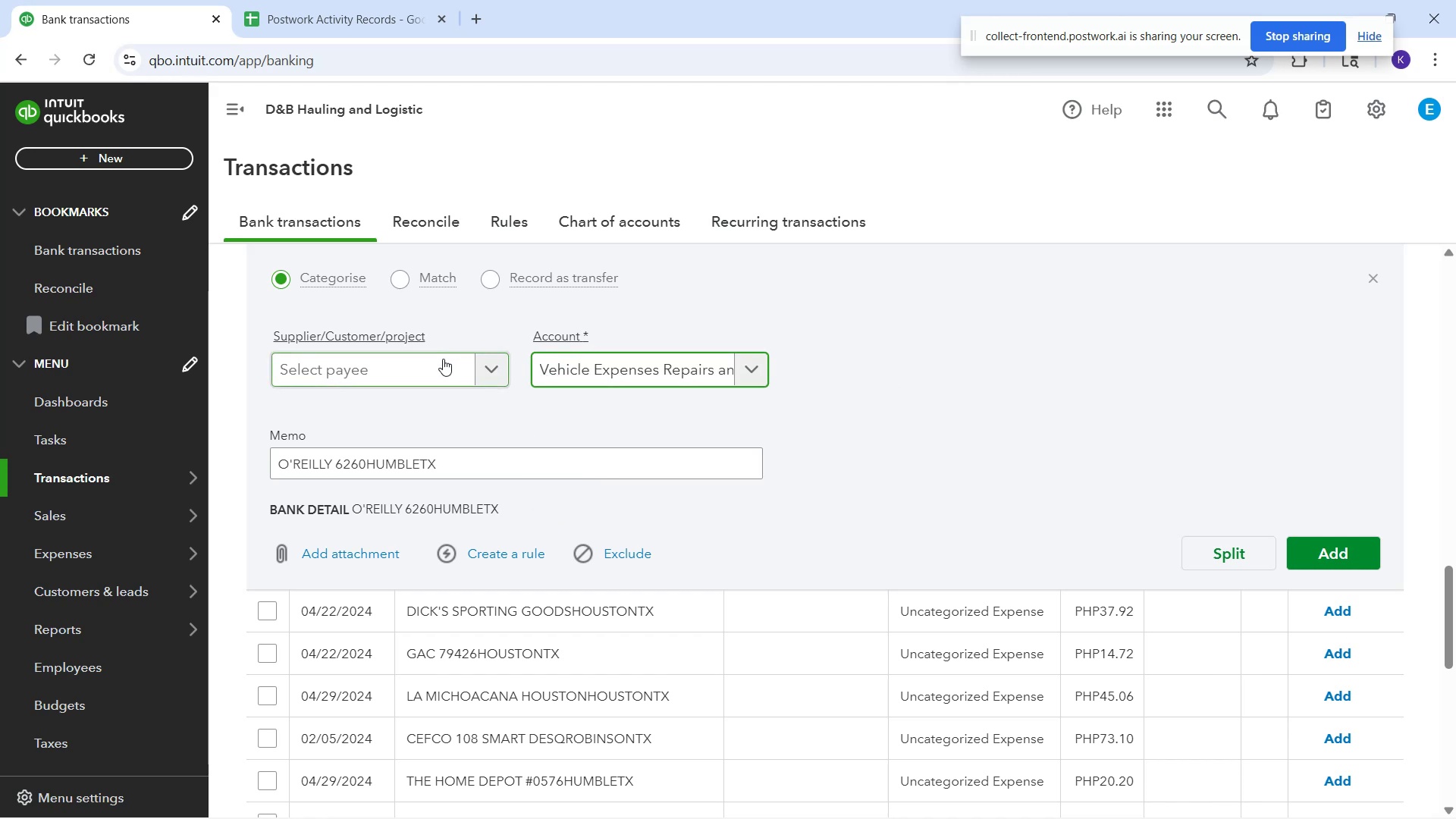 
left_click([440, 361])
 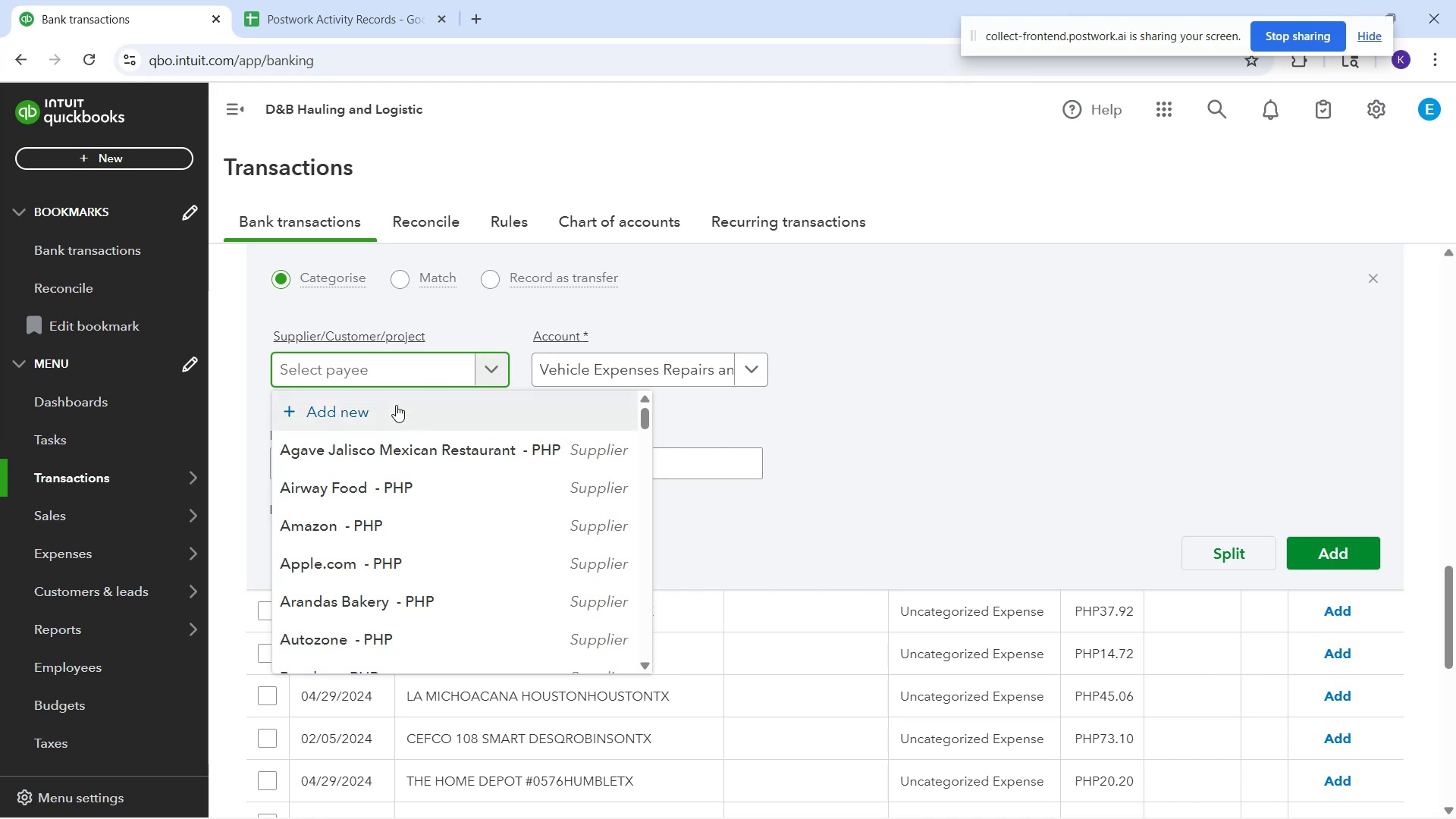 
type(o)
key(Backspace)
type(O'Reilly)
 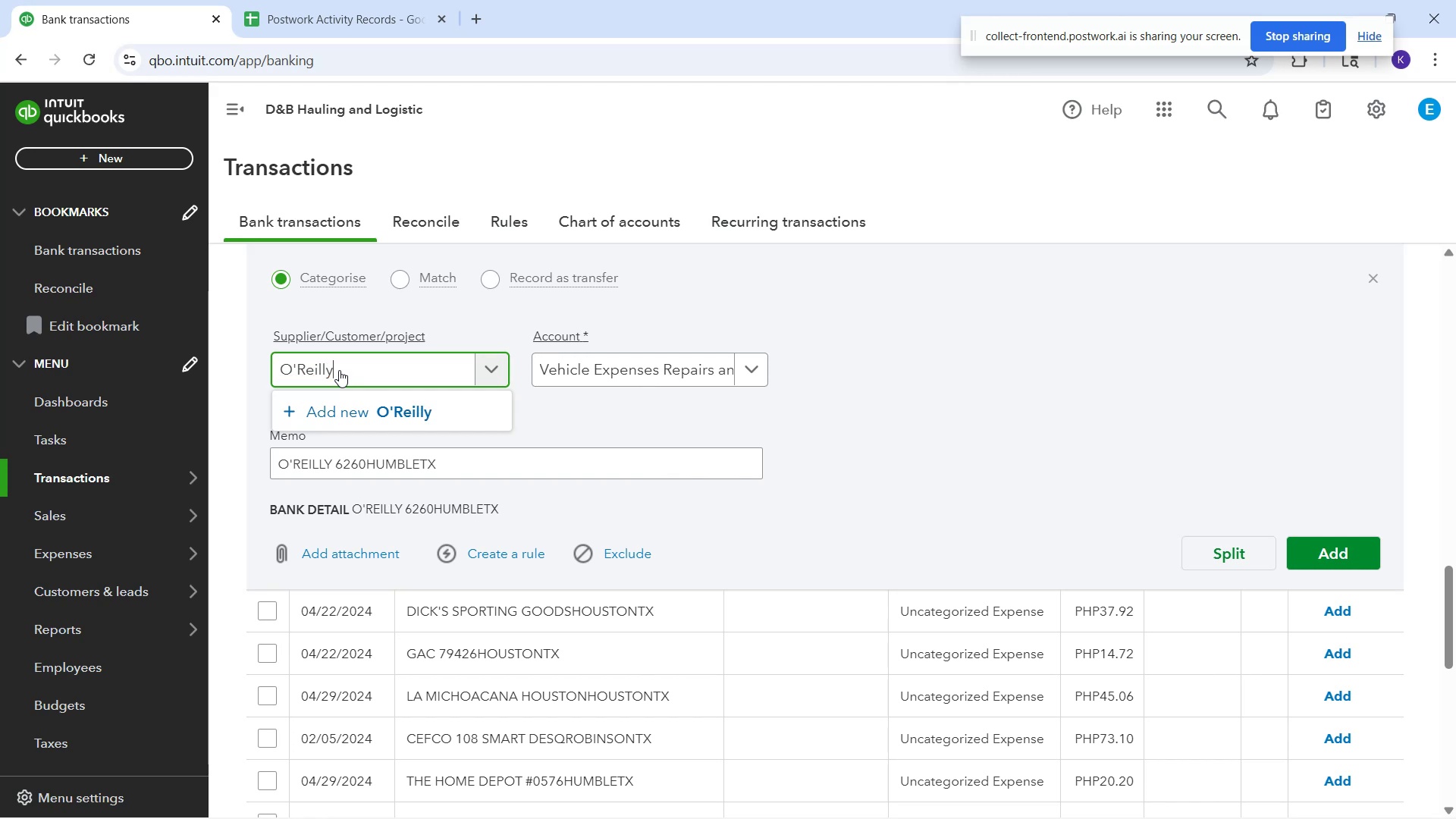 
wait(12.54)
 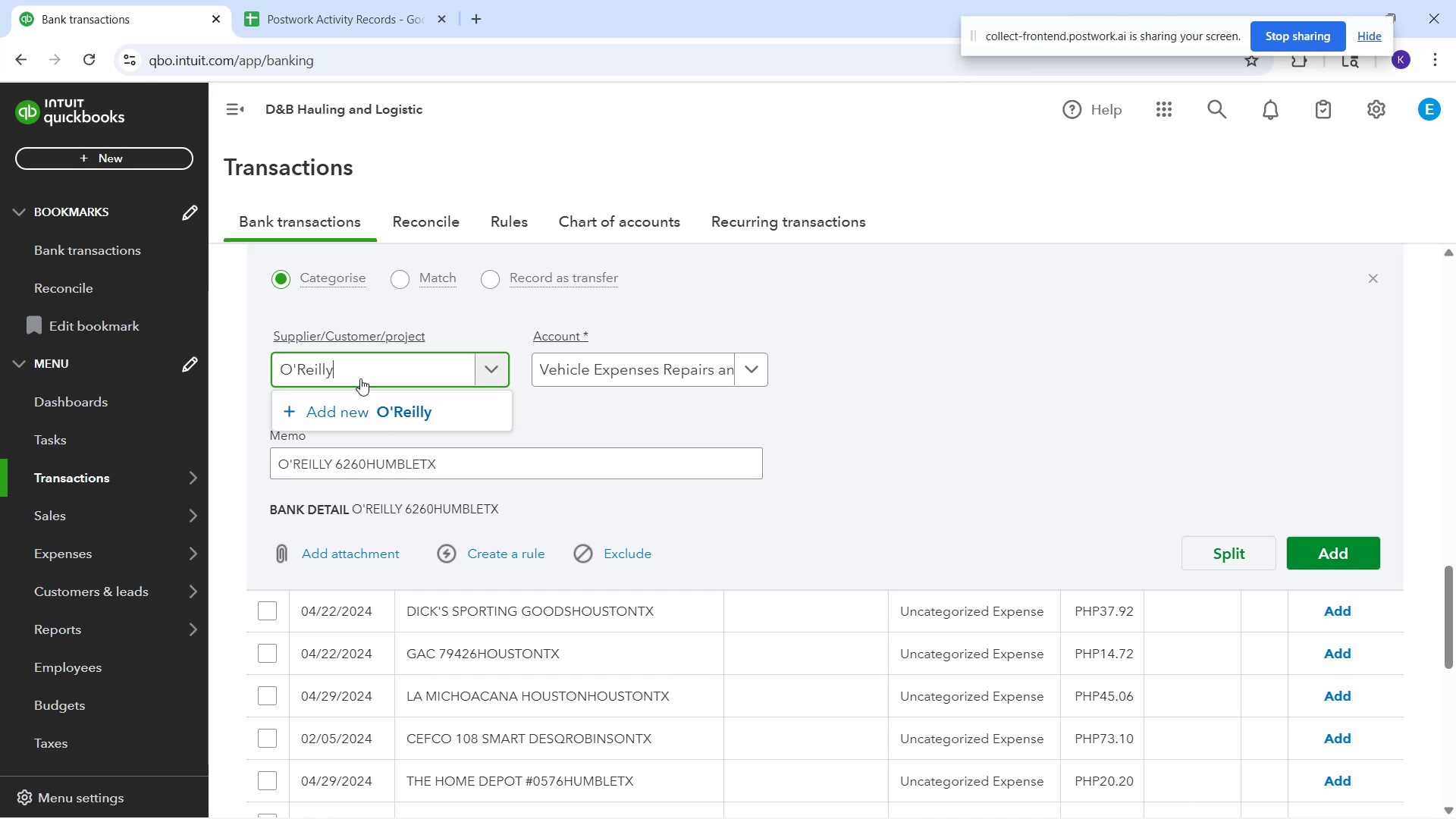 
left_click([1392, 786])
 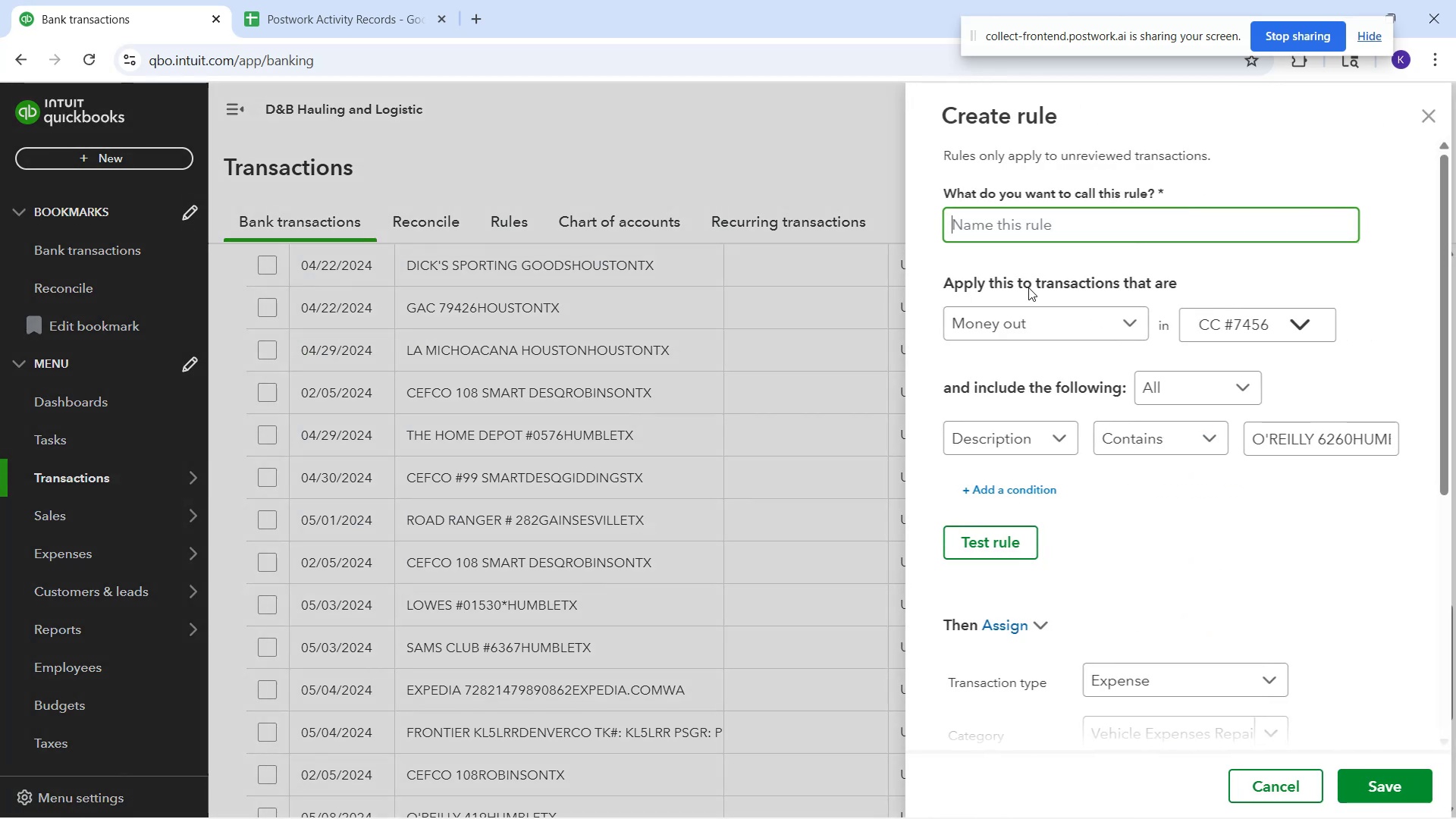 
wait(6.04)
 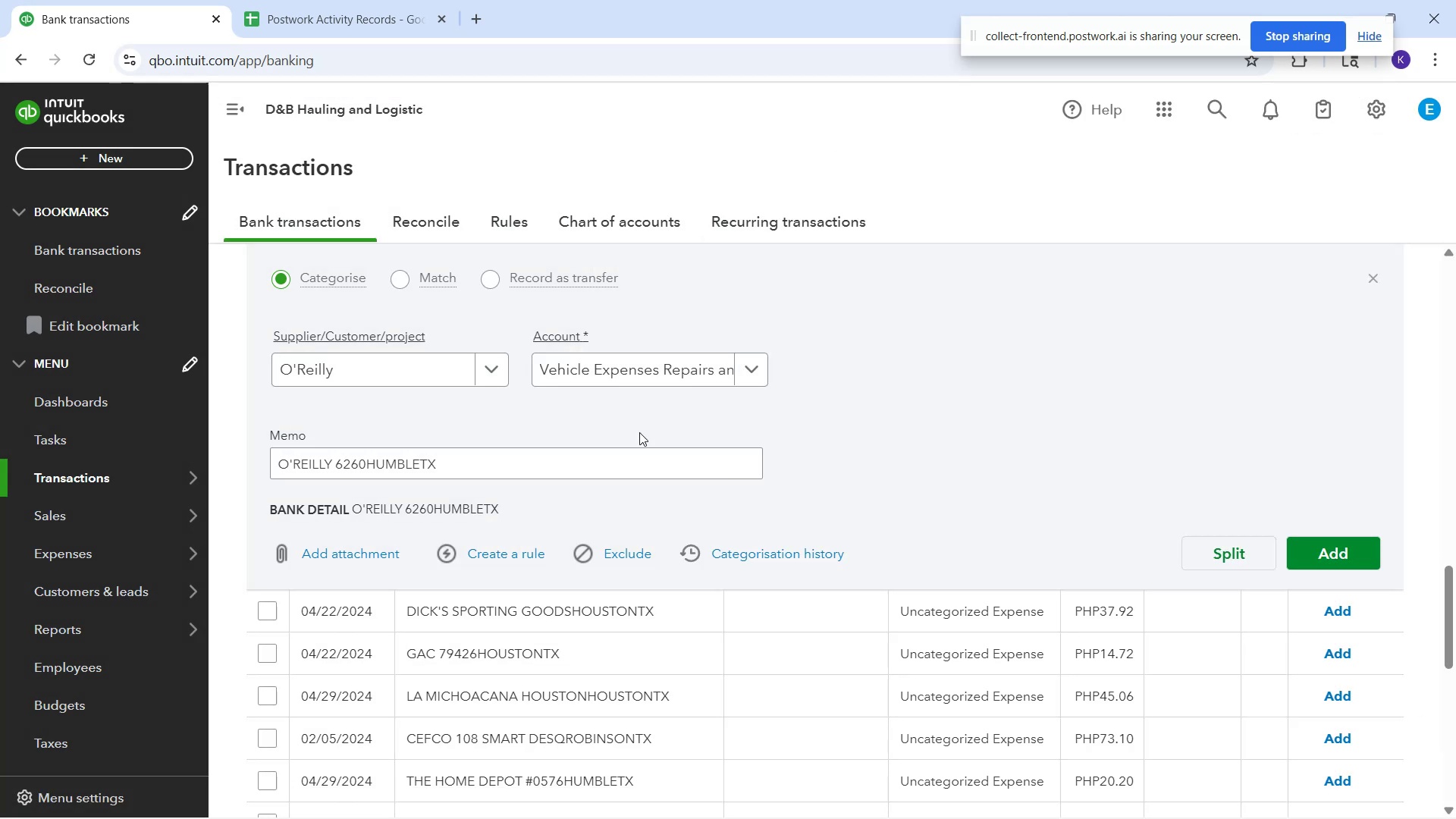 
type(O'Reilly)
 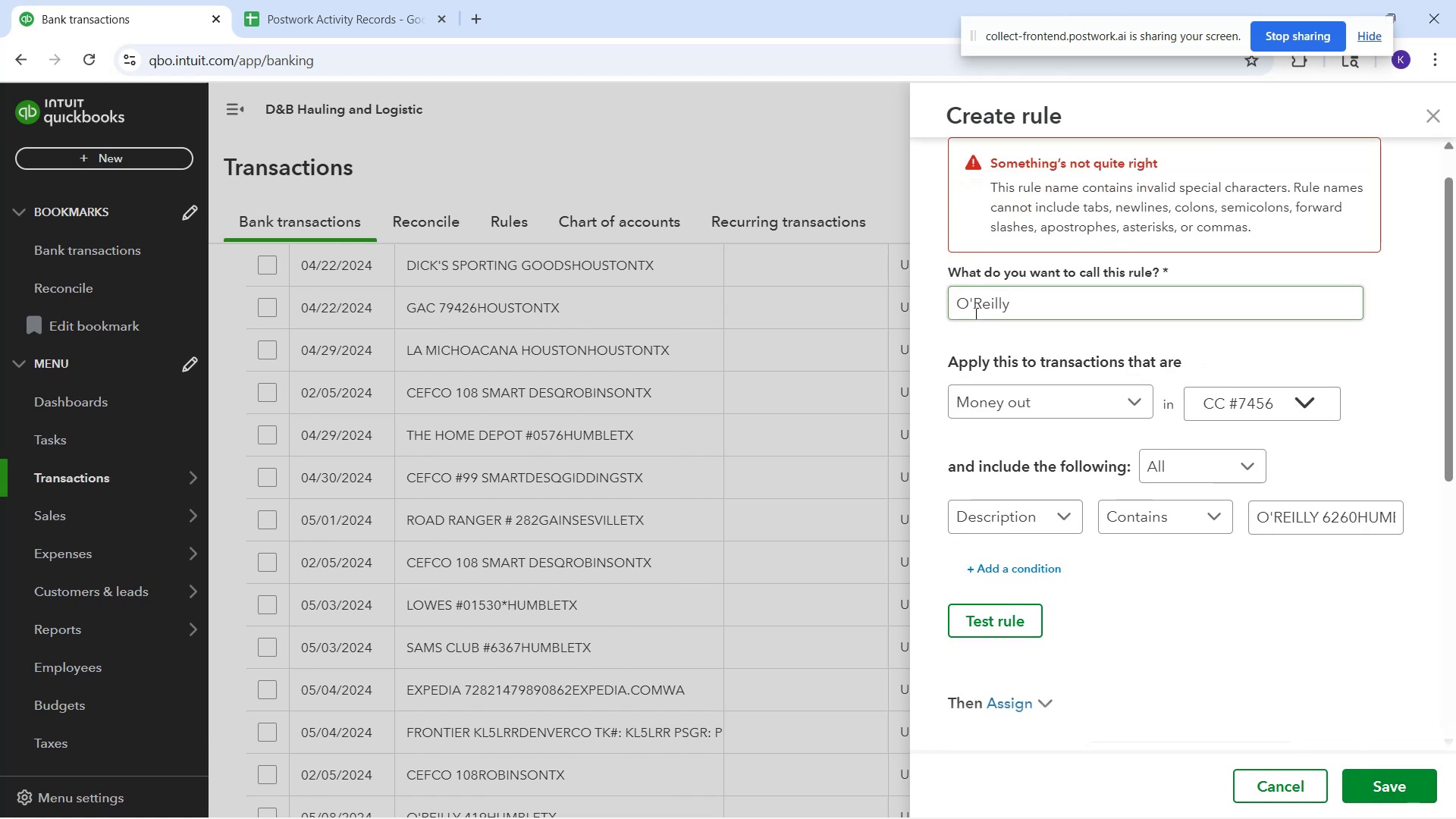 
wait(7.55)
 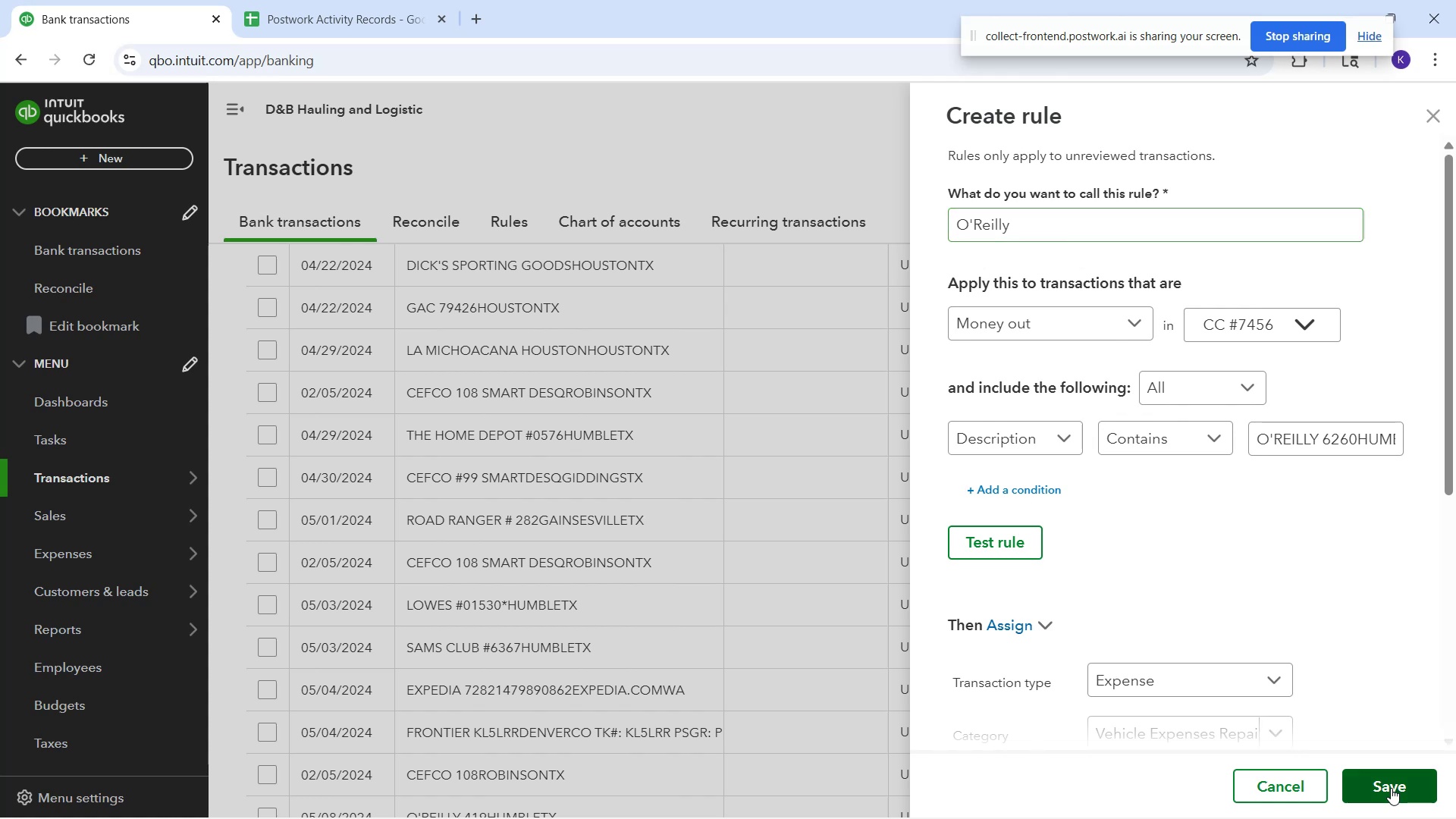 
key(Backspace)
 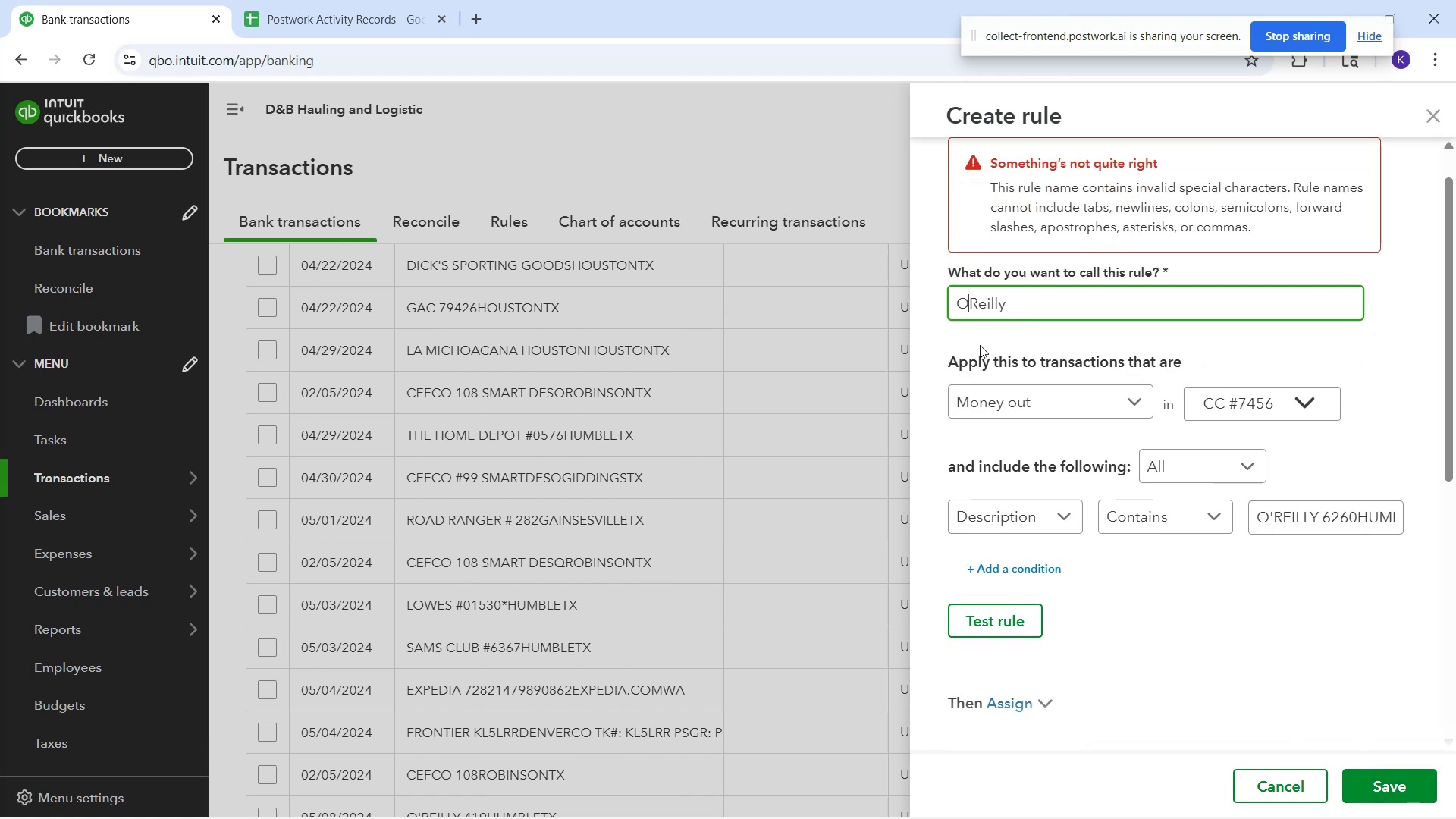 
key(Space)
 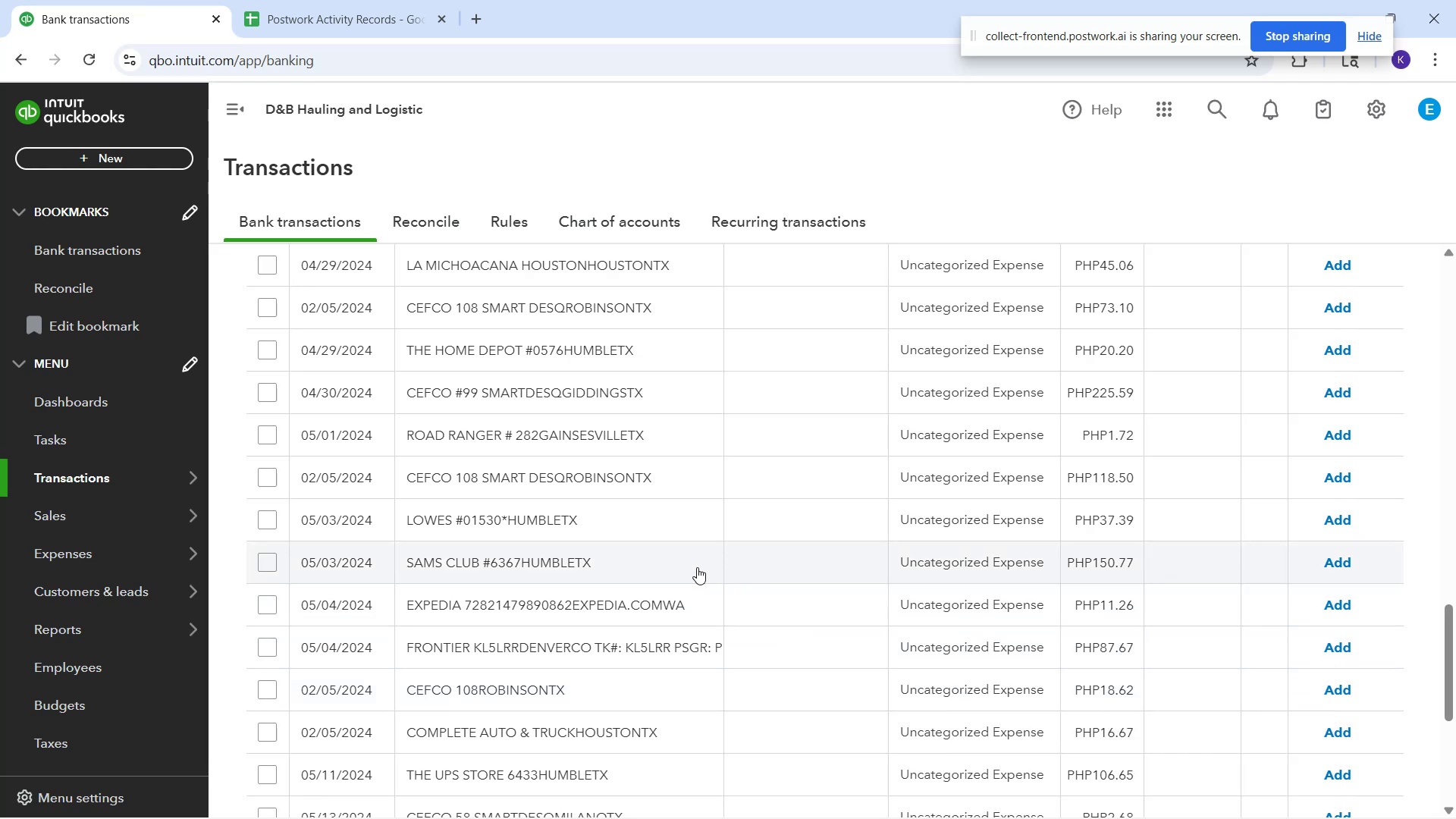 
wait(14.88)
 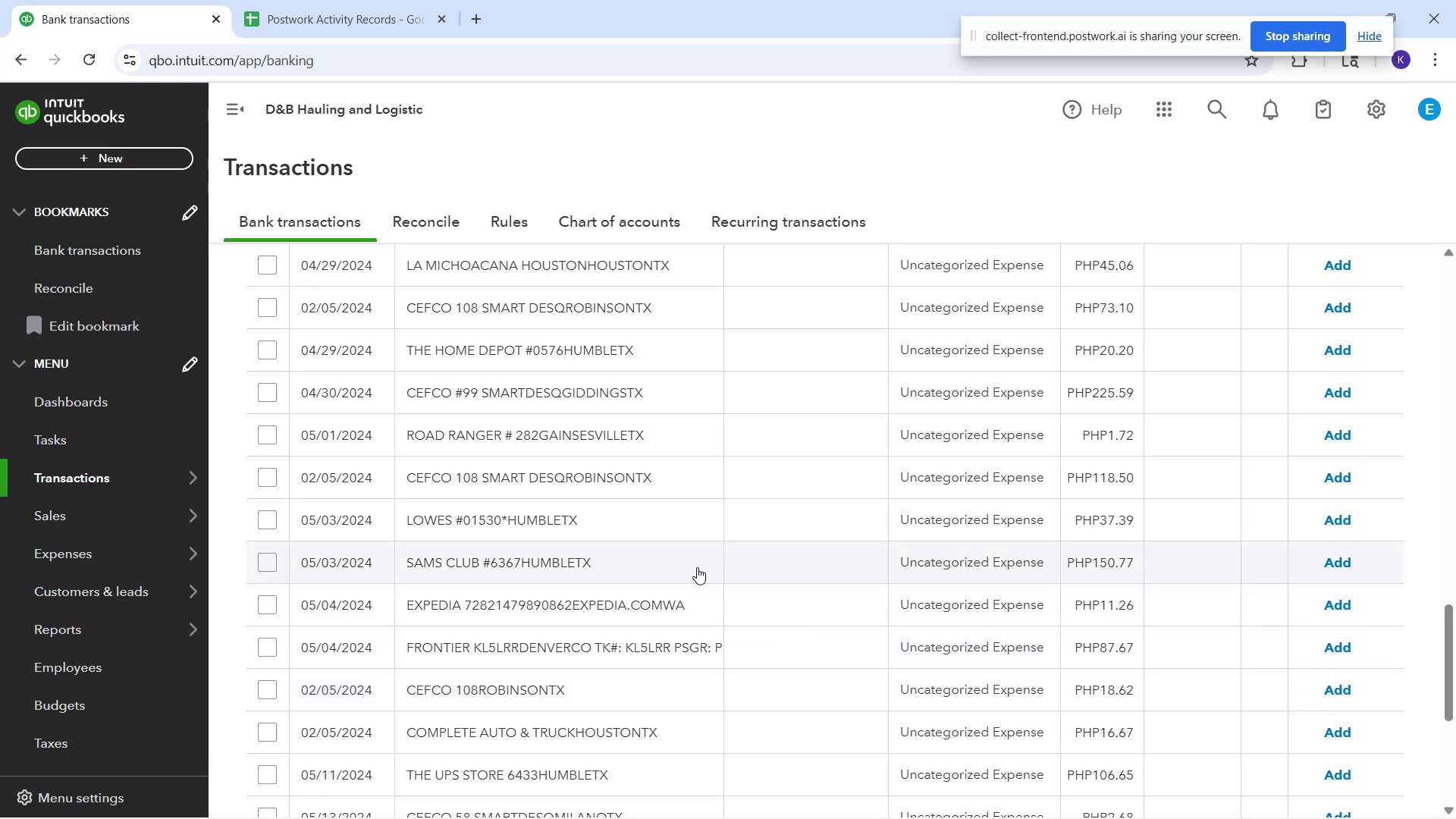 
scroll: coordinate [636, 673], scroll_direction: down, amount: 7.0
 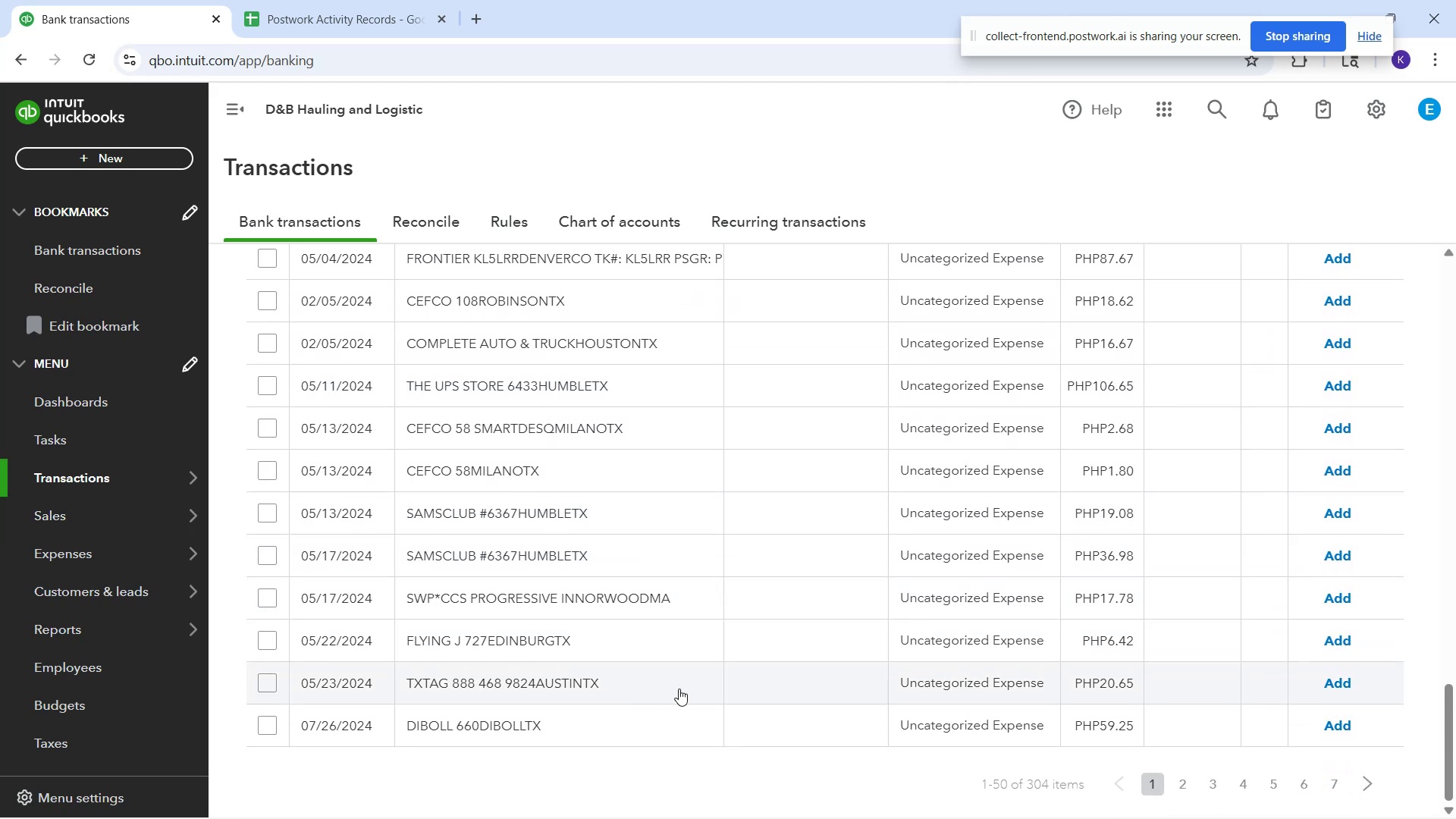 
scroll: coordinate [723, 659], scroll_direction: down, amount: 2.0
 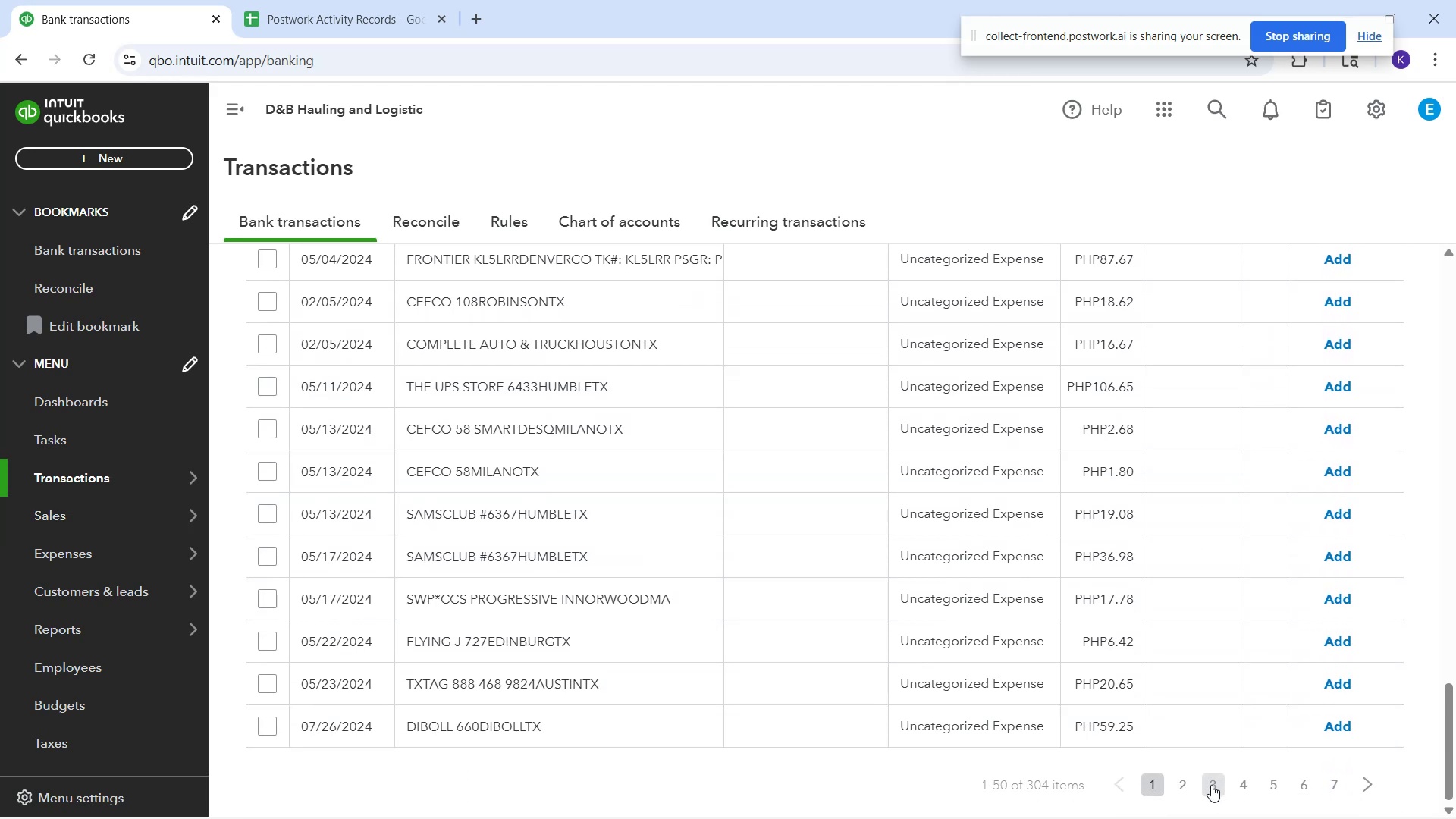 
left_click([1185, 789])
 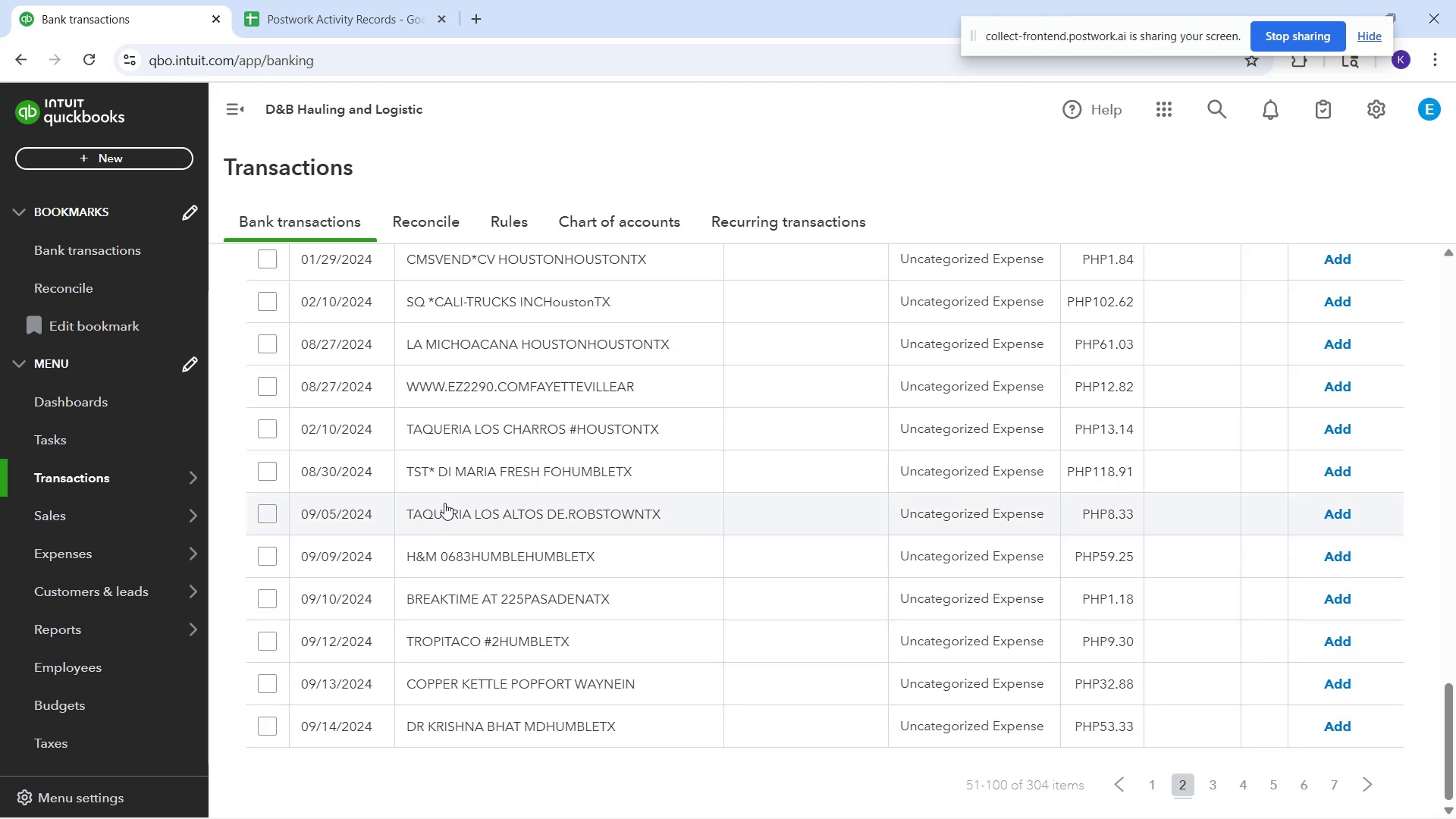 
wait(7.67)
 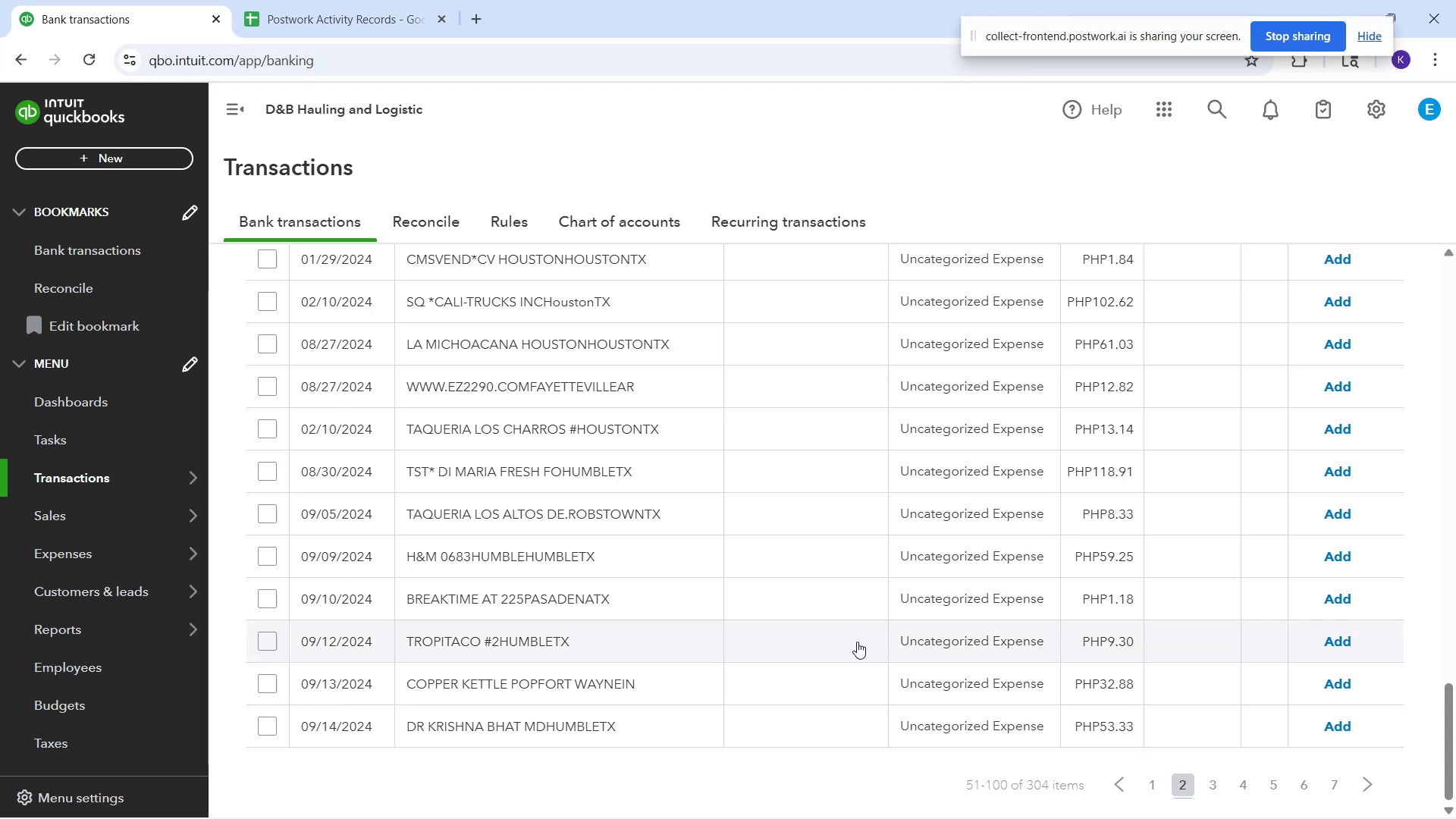 
scroll: coordinate [504, 443], scroll_direction: up, amount: 6.0
 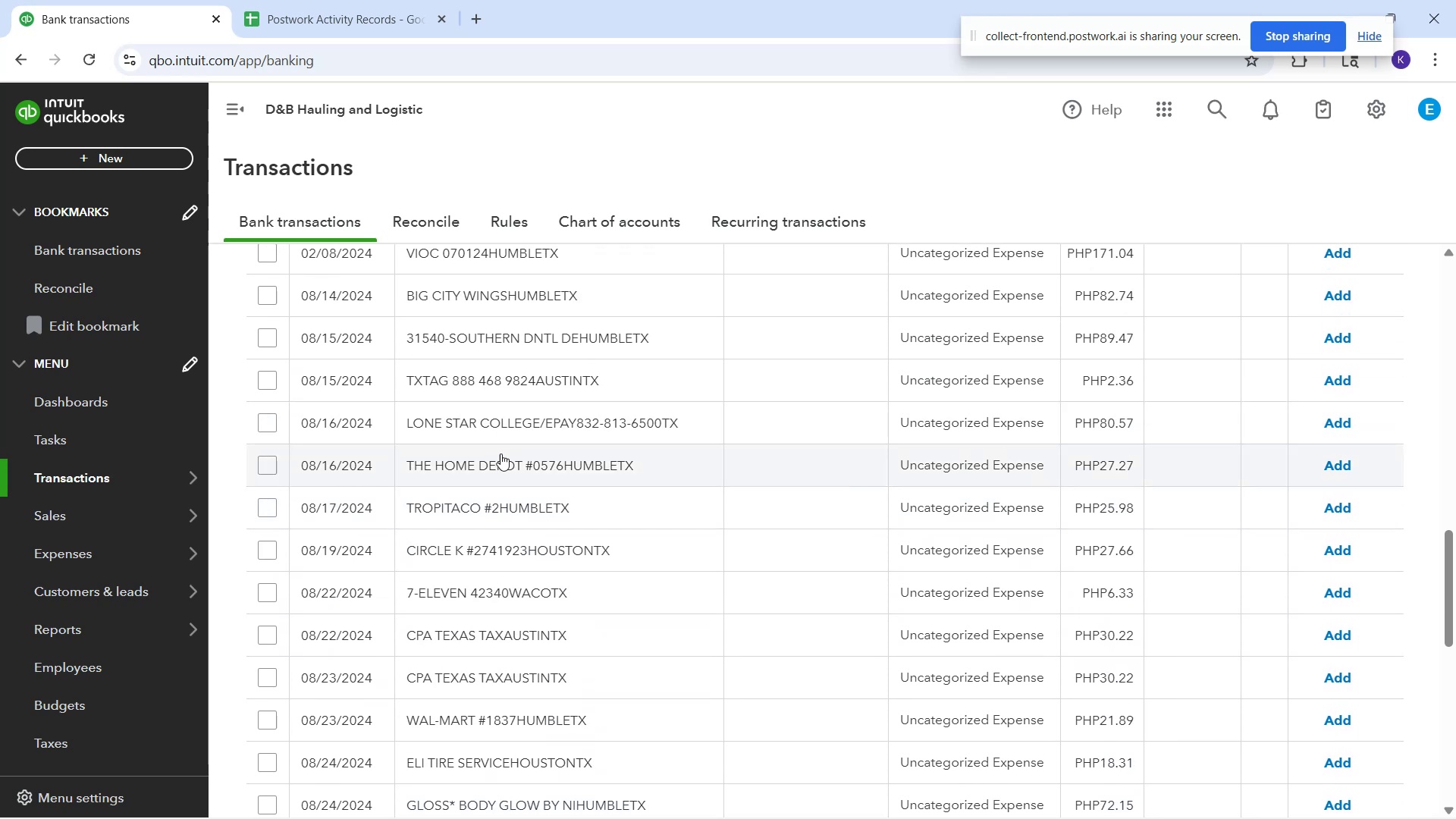 
left_click([499, 463])
 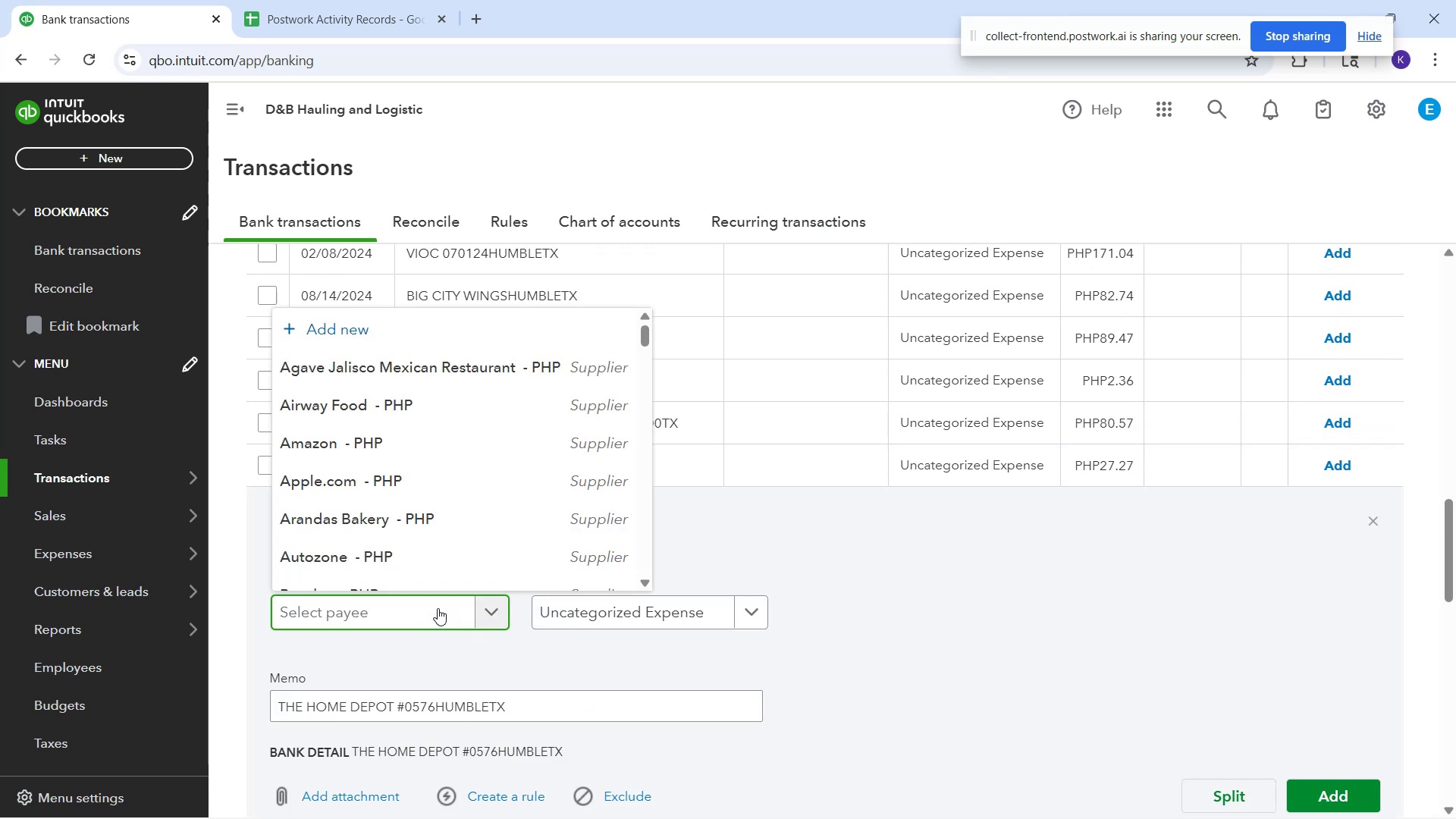 
type(hom)
 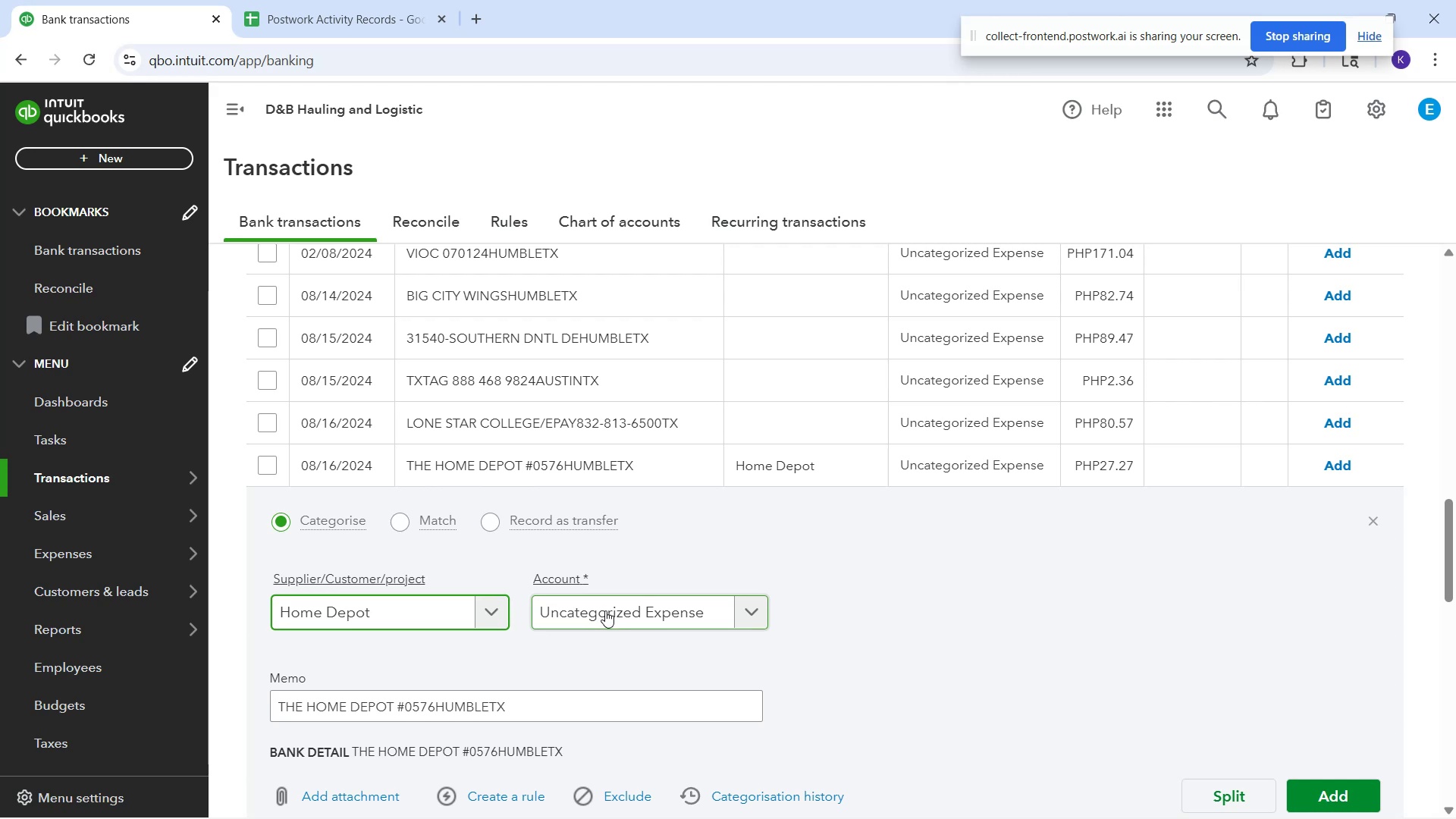 
wait(21.6)
 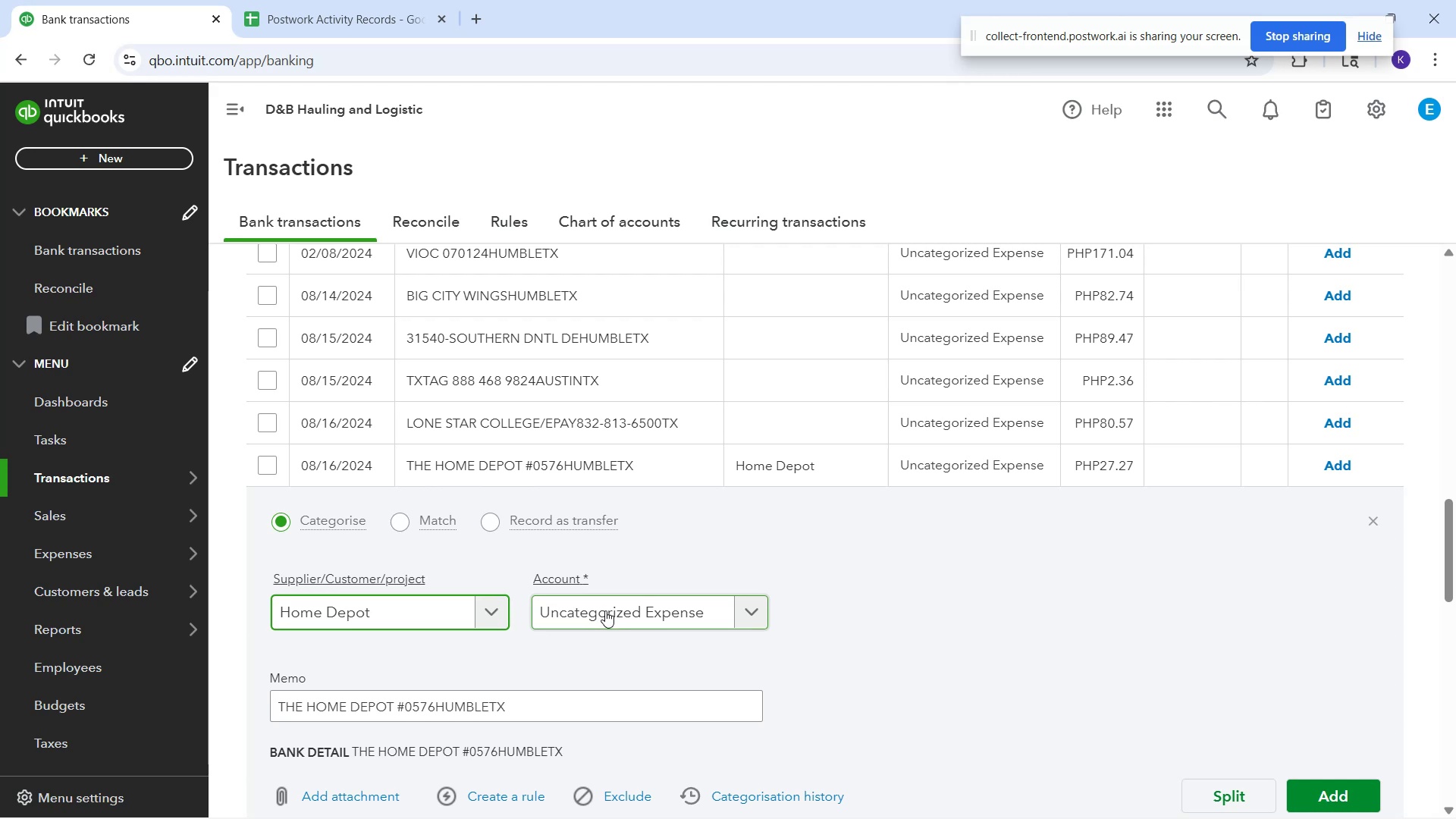 
scroll: coordinate [726, 507], scroll_direction: down, amount: 6.0
 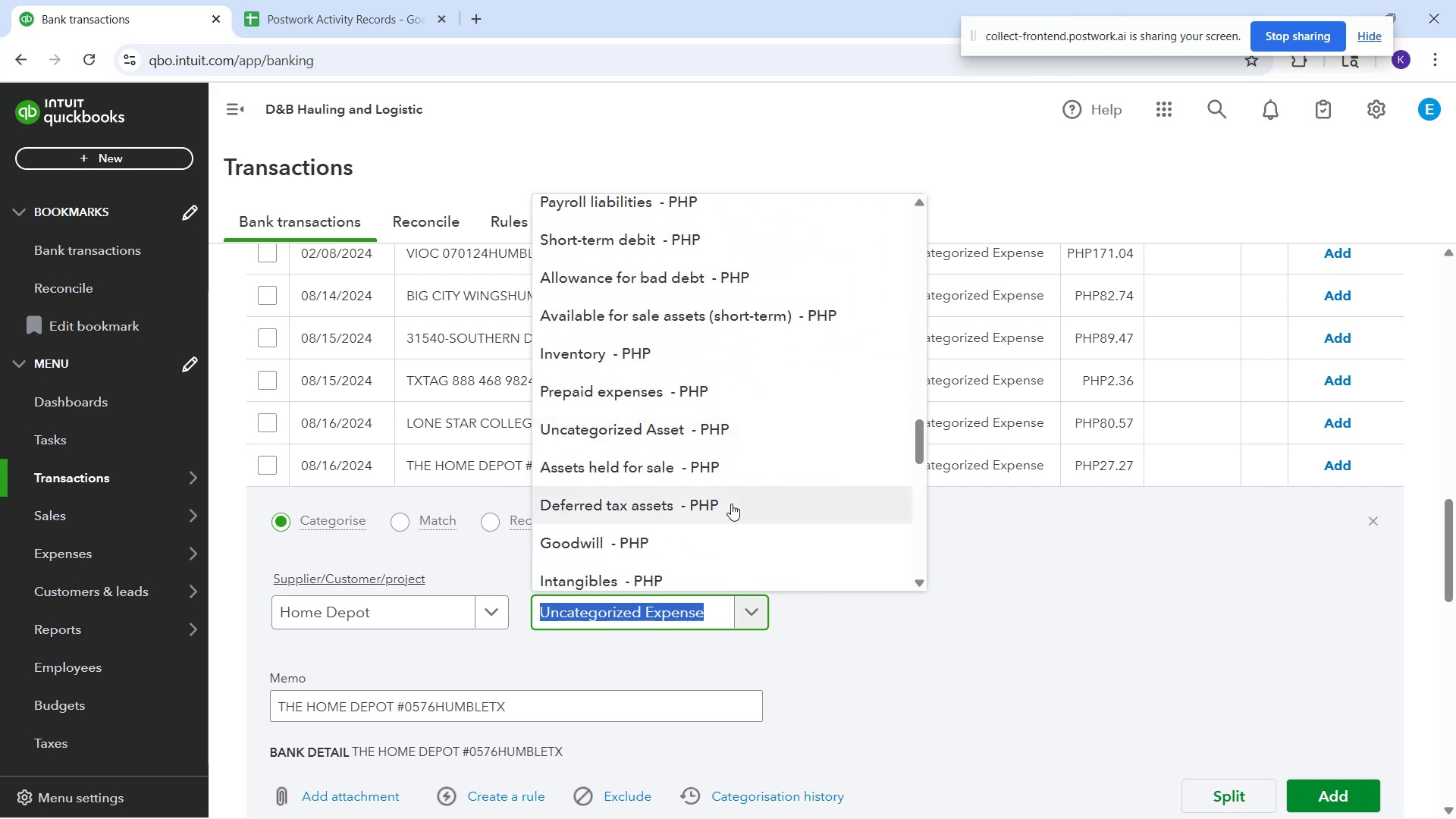 
scroll: coordinate [737, 506], scroll_direction: down, amount: 4.0
 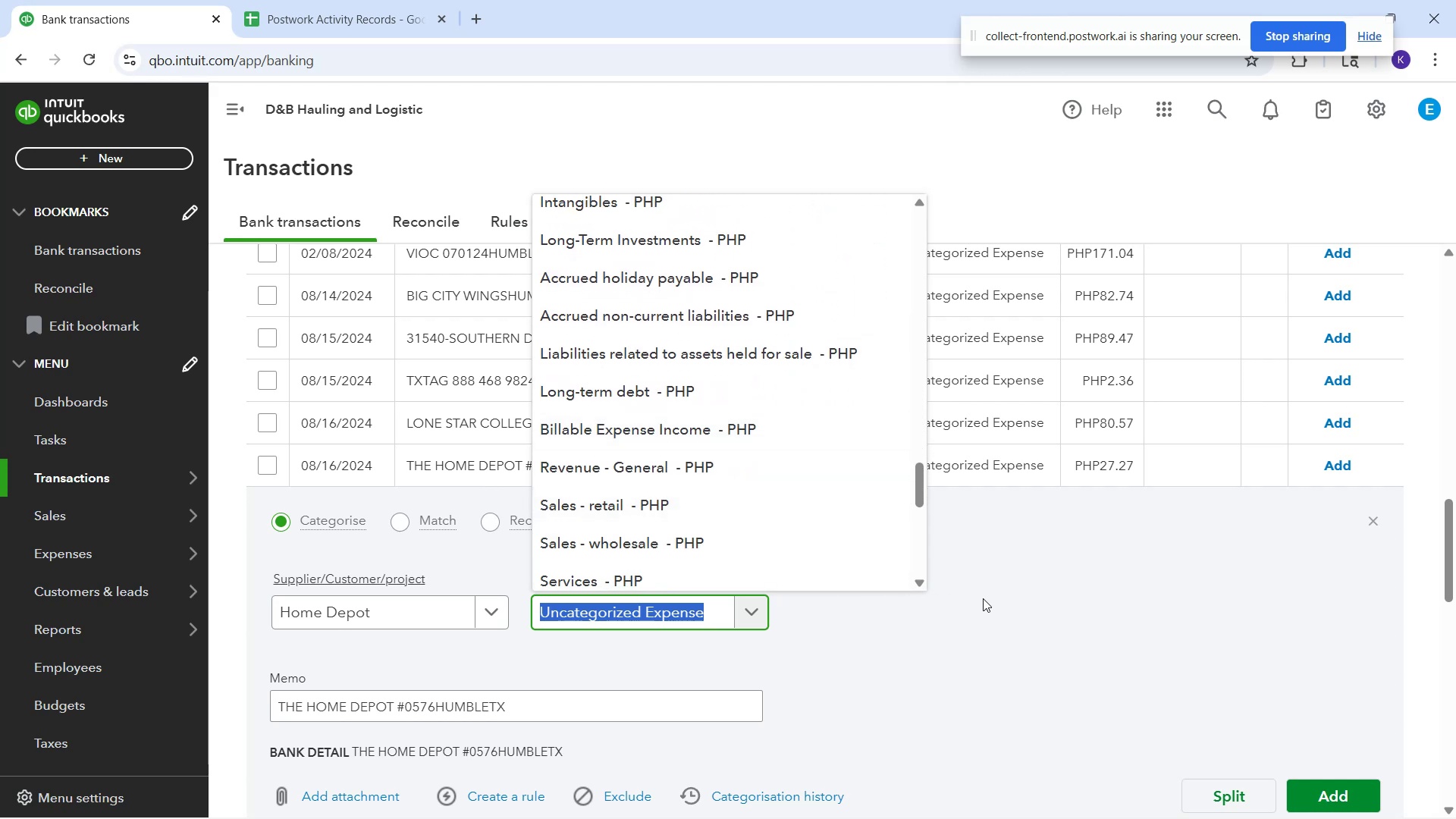 
left_click([985, 598])
 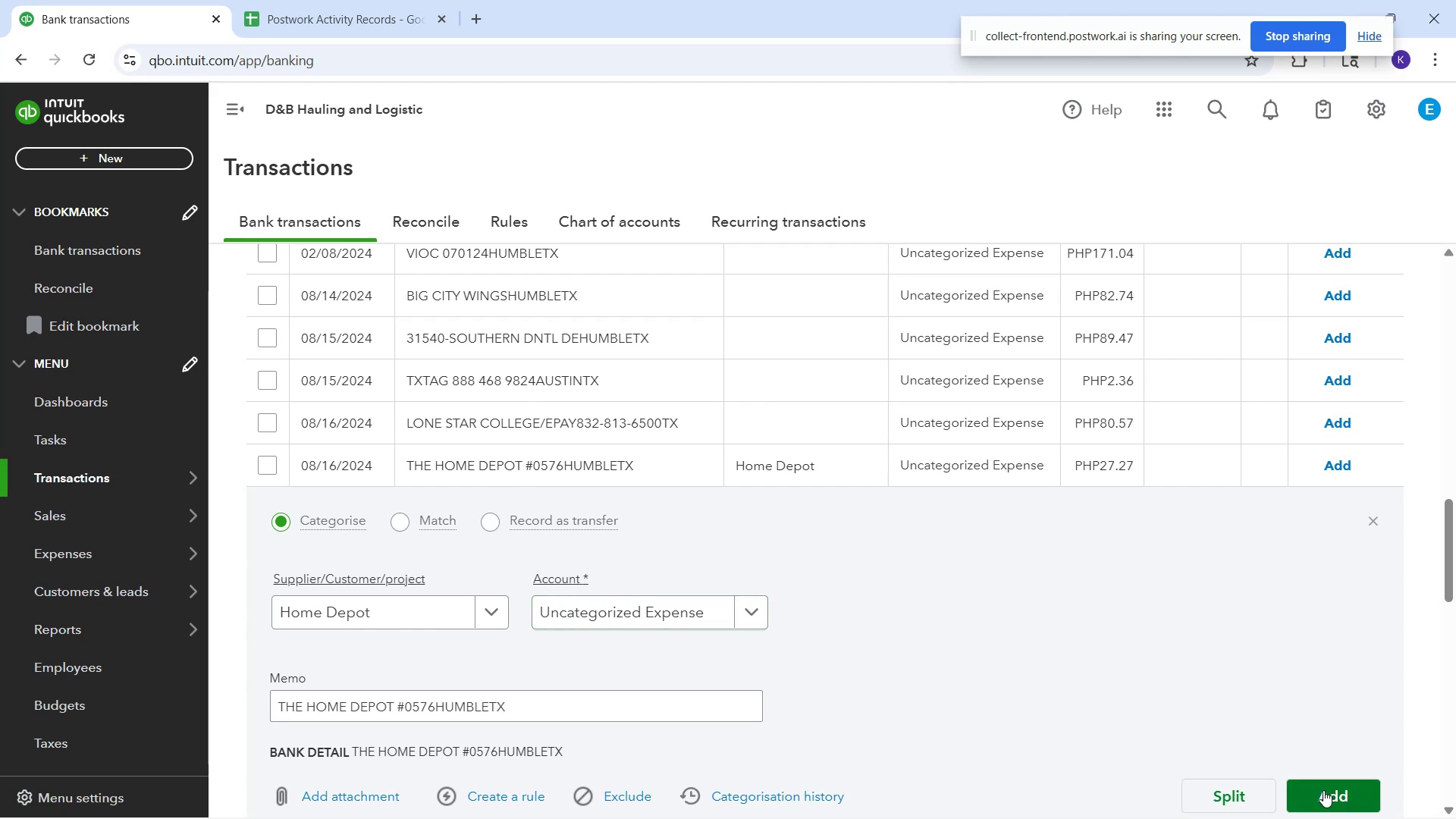 
left_click([1325, 790])
 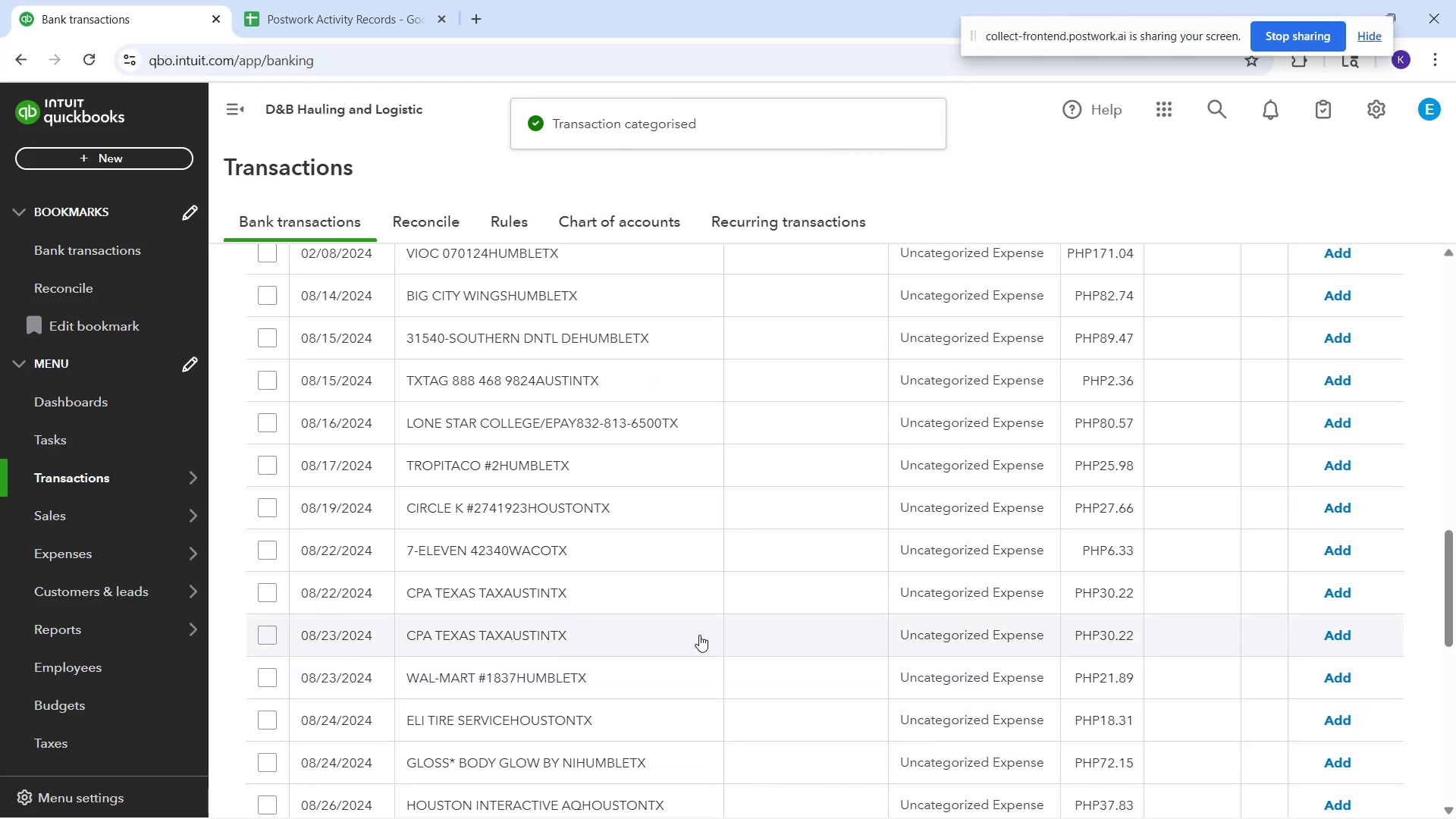 
wait(5.68)
 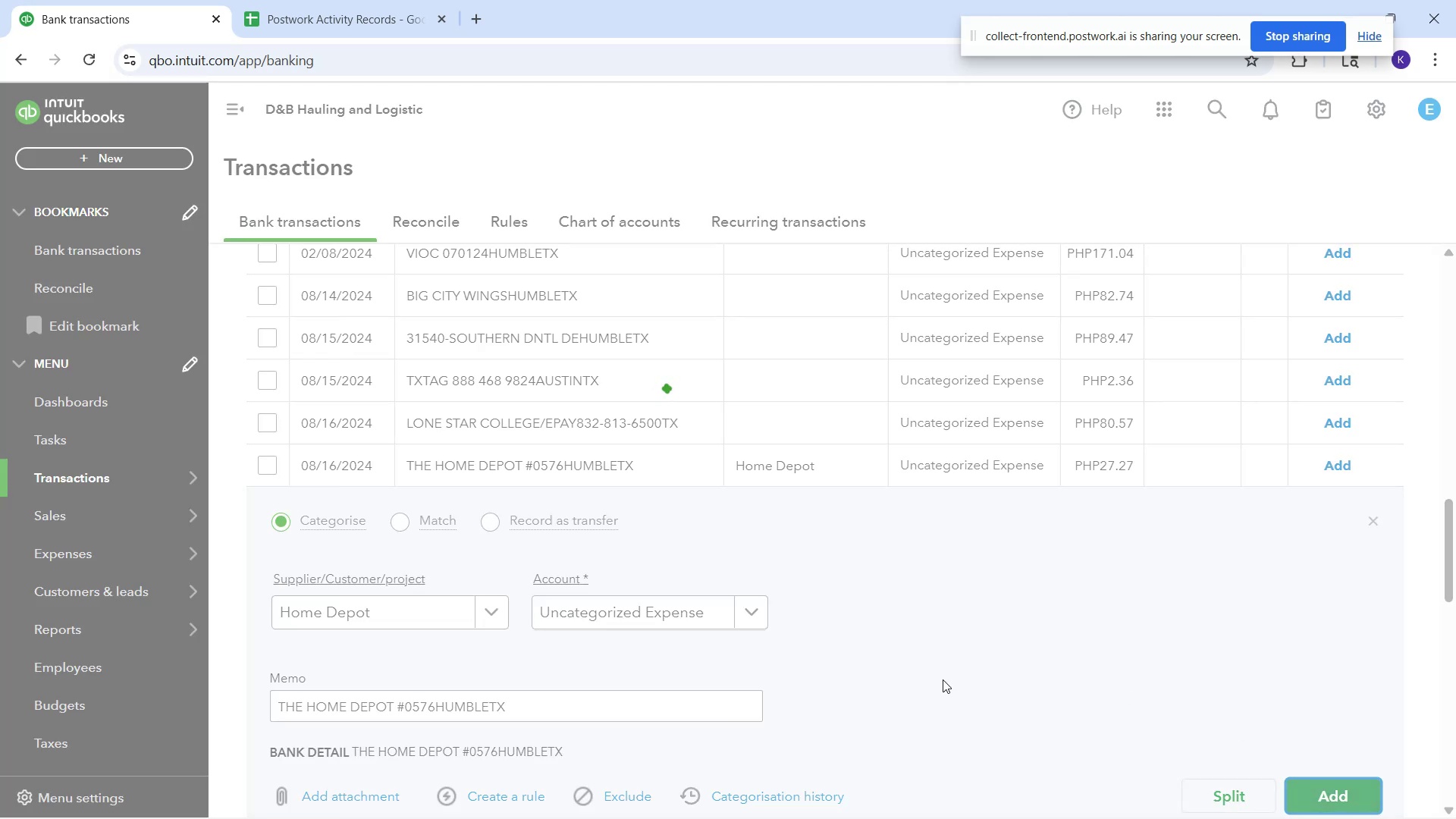 
scroll: coordinate [682, 617], scroll_direction: up, amount: 10.0
 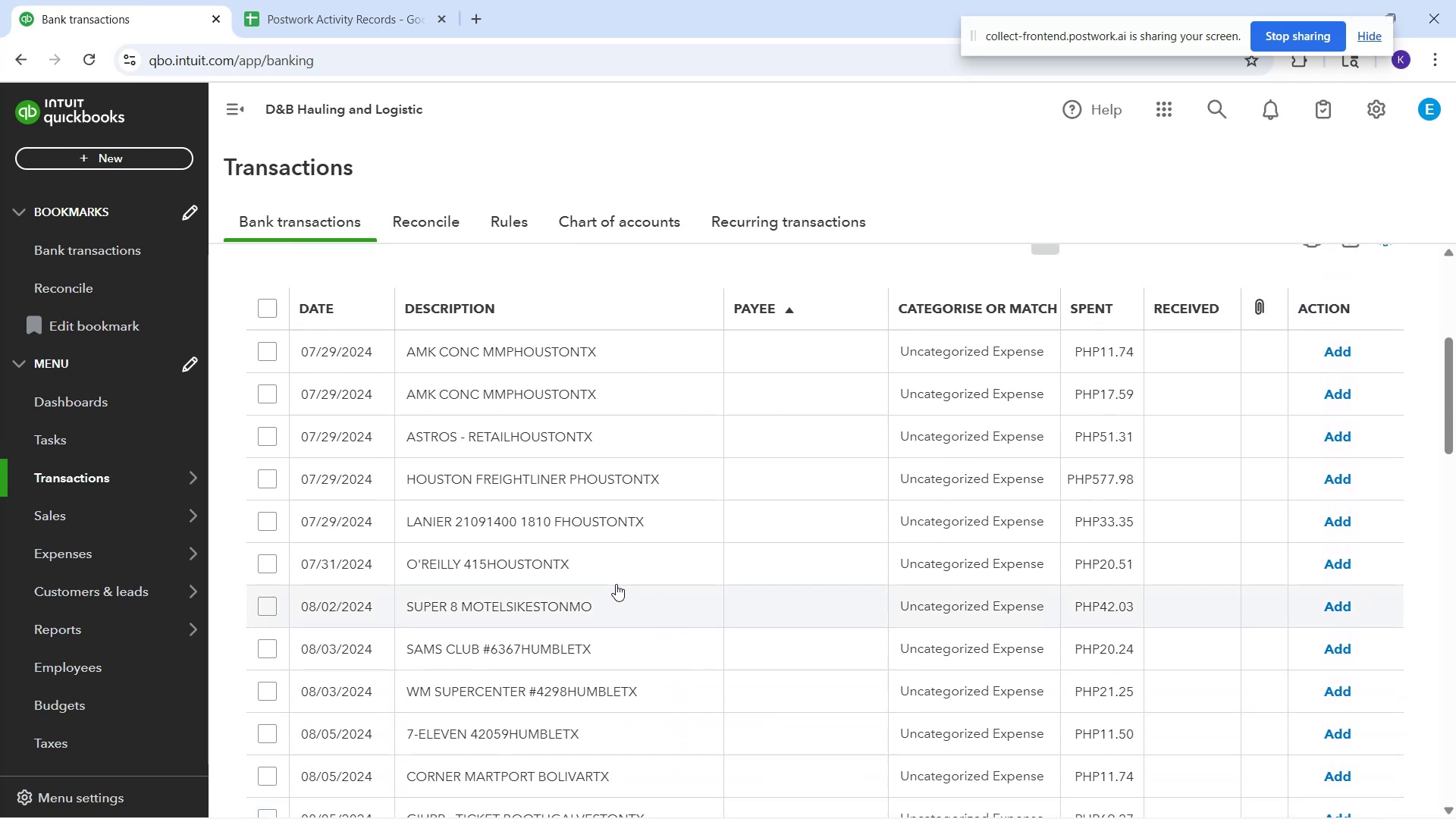 
left_click([614, 581])
 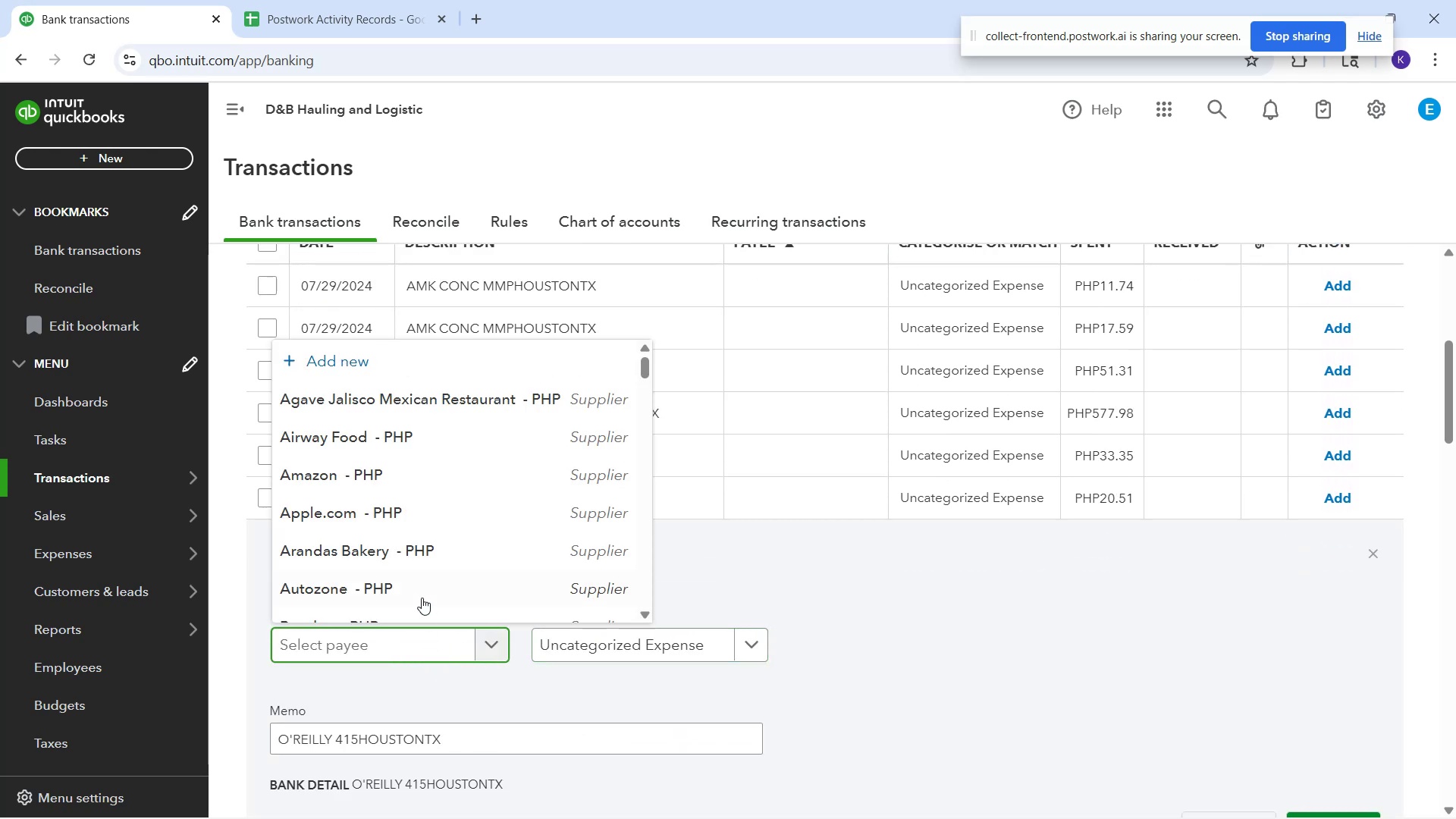 
key(O)
 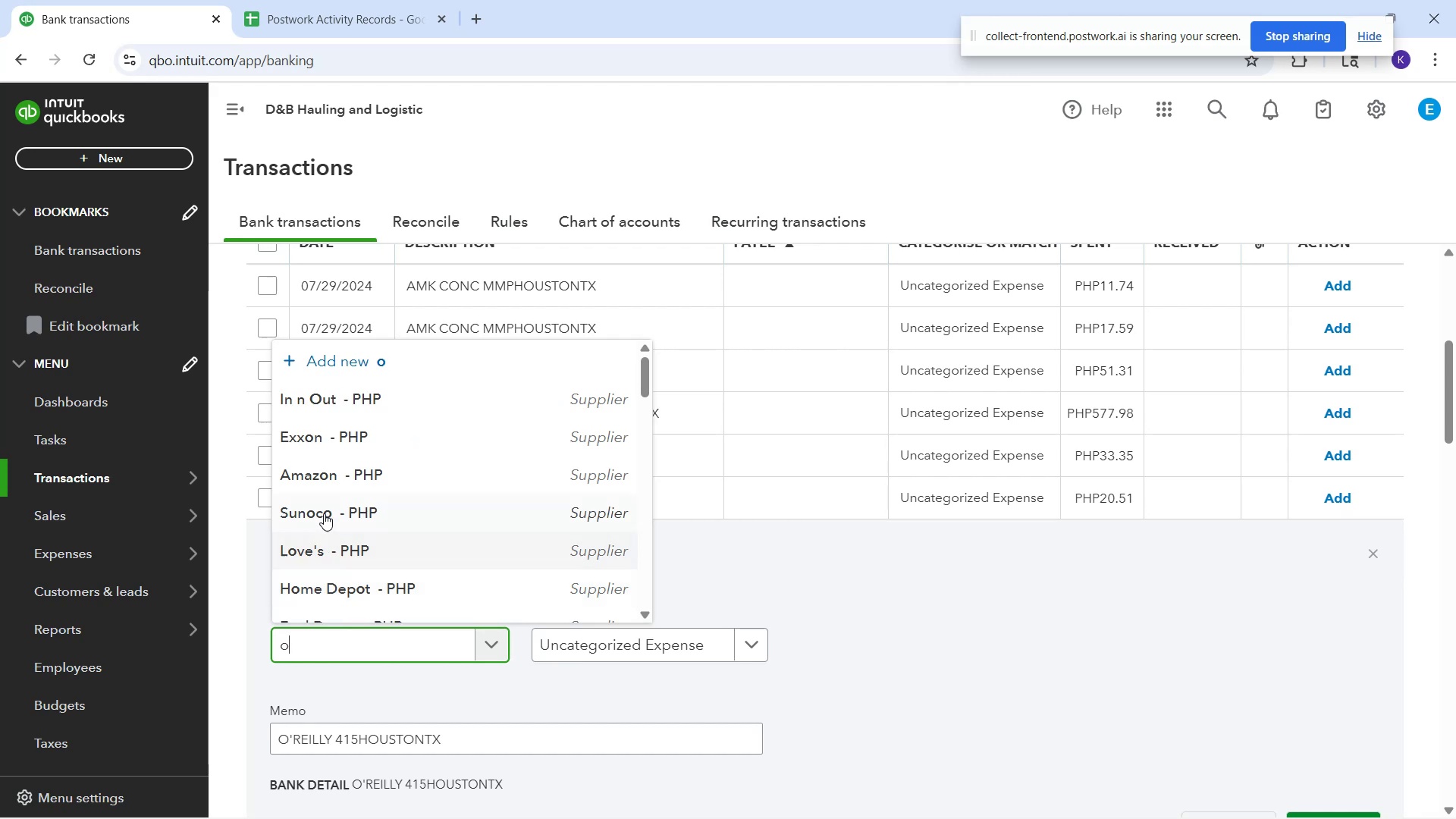 
scroll: coordinate [370, 544], scroll_direction: down, amount: 6.0
 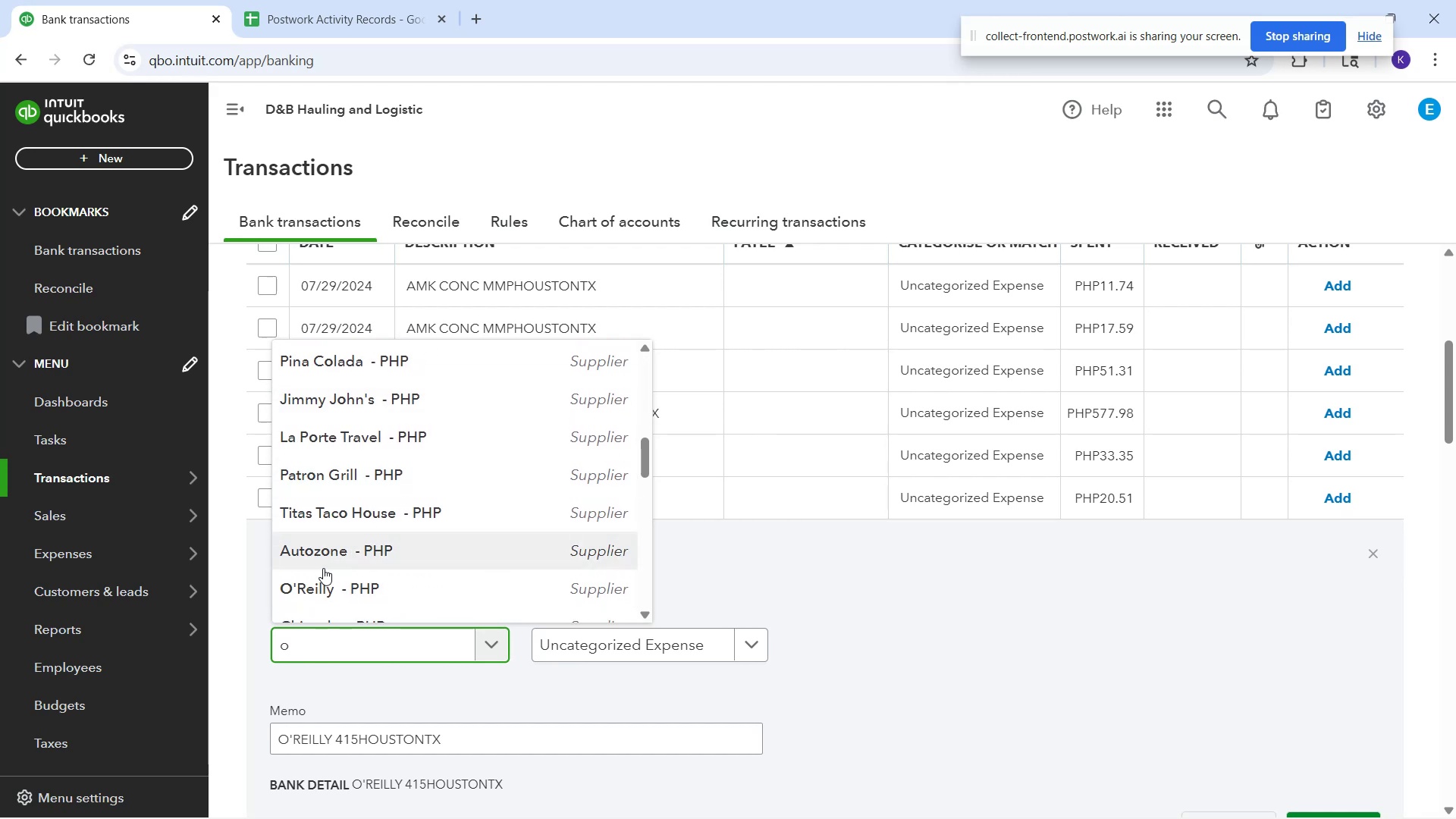 
left_click([318, 585])
 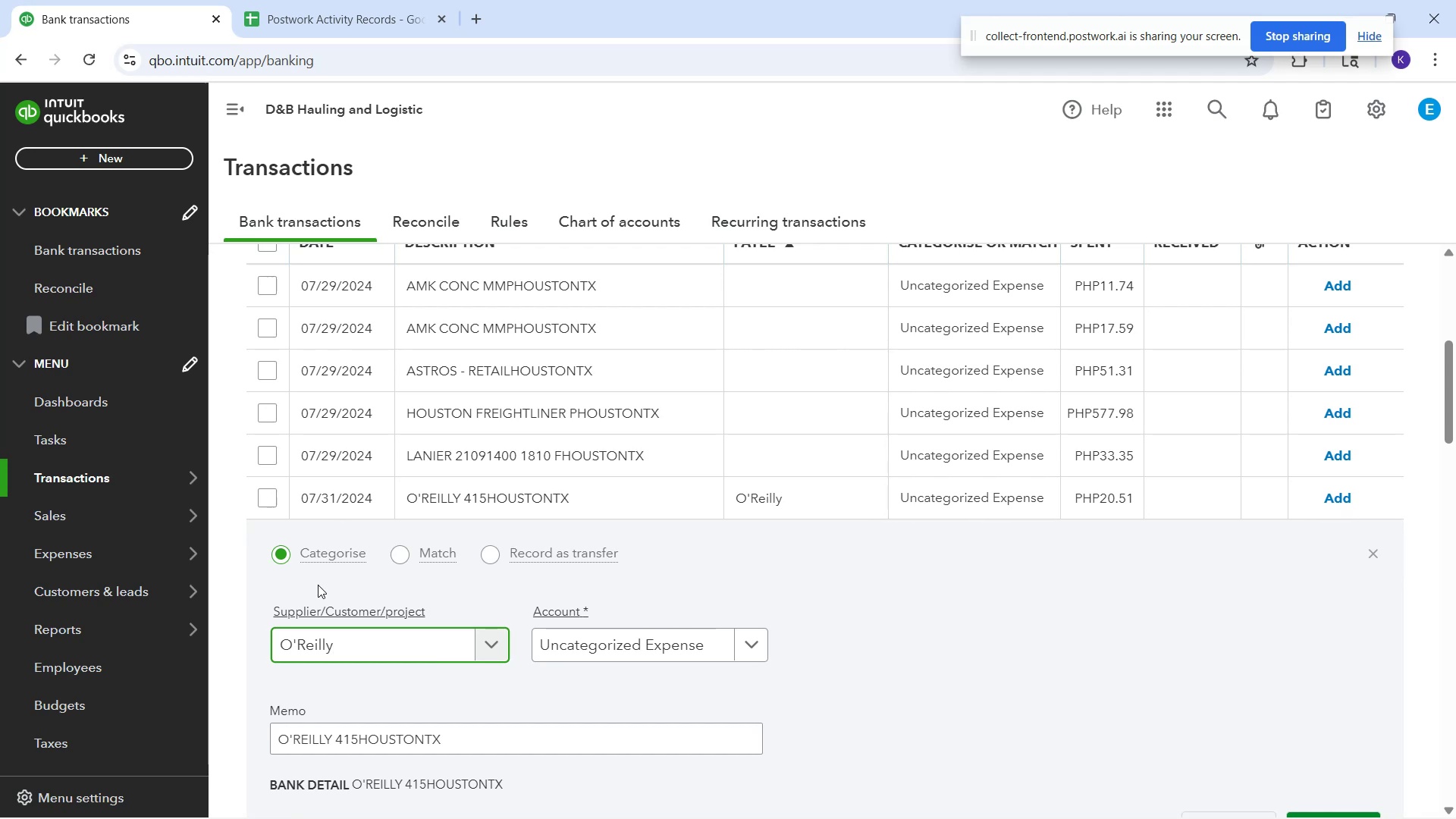 
wait(5.85)
 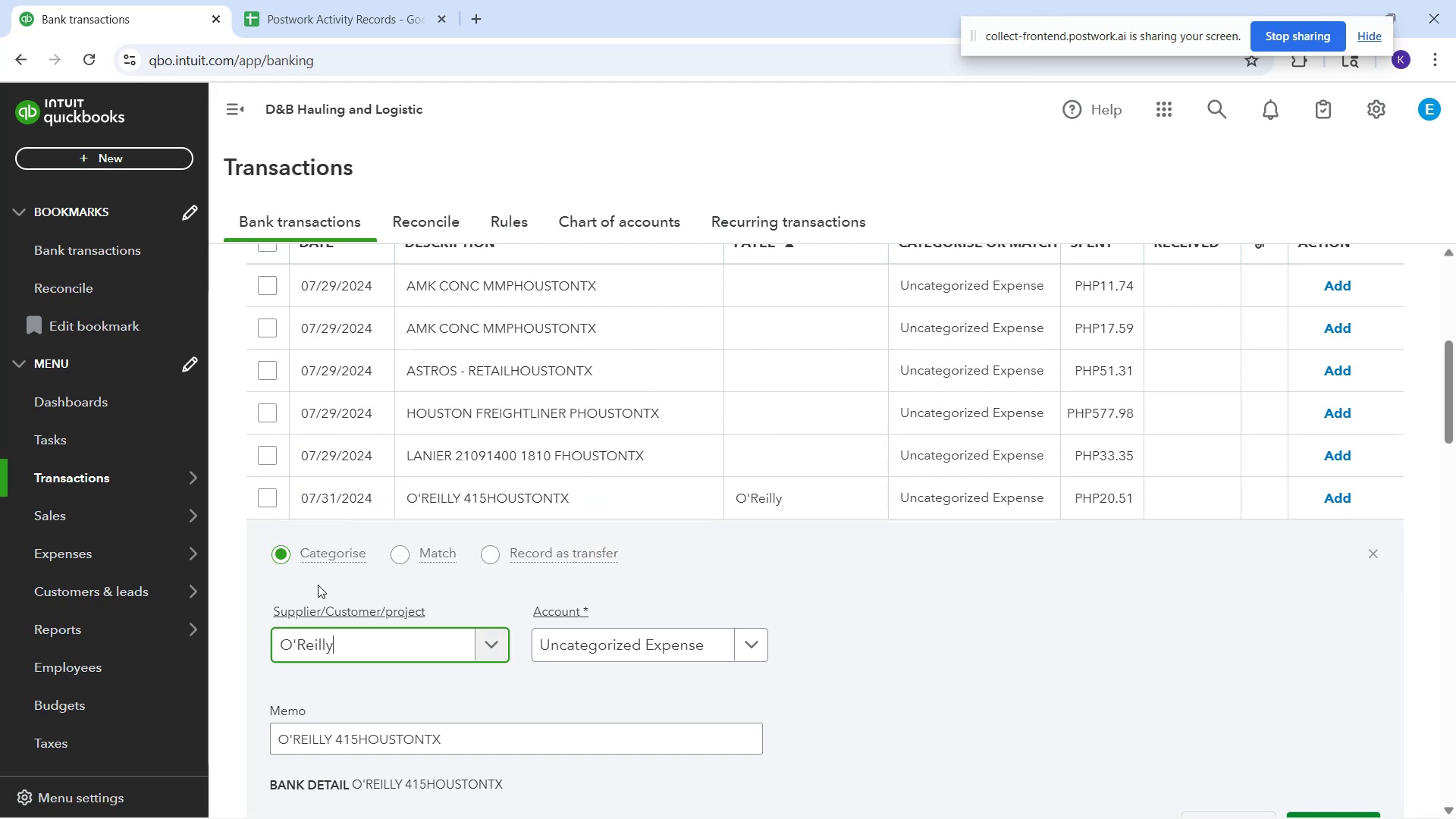 
left_click([567, 654])
 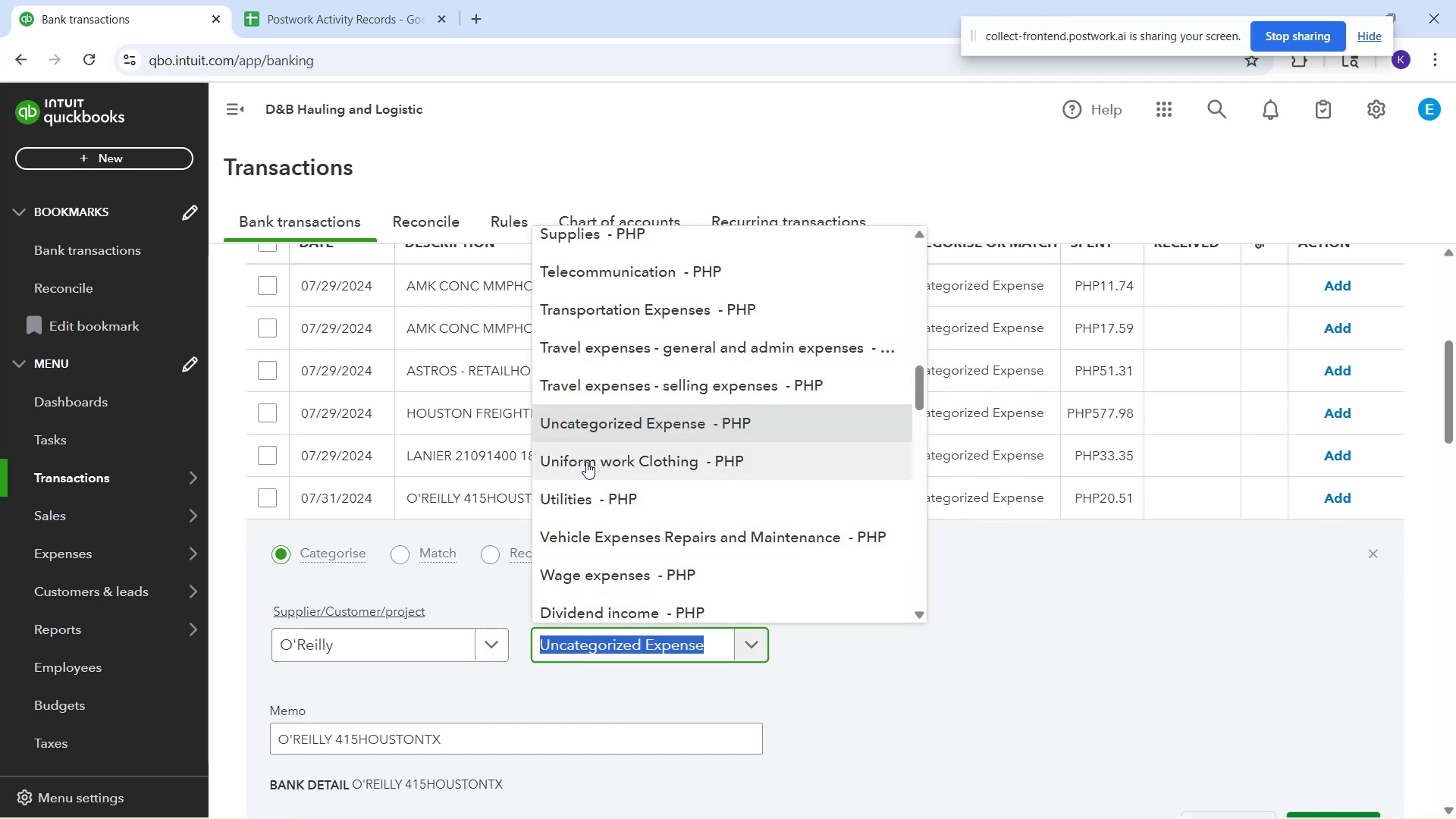 
scroll: coordinate [843, 620], scroll_direction: down, amount: 4.0
 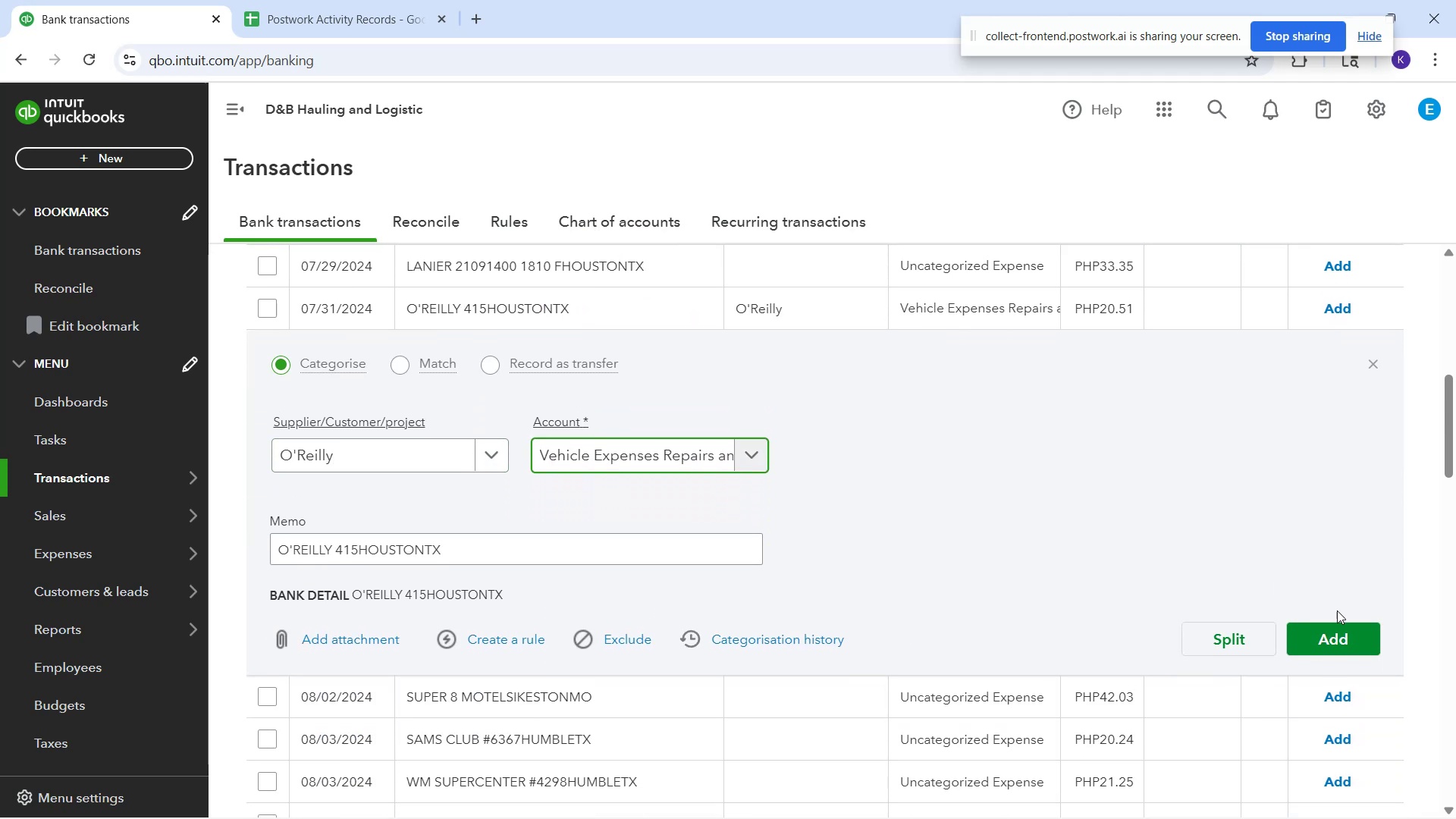 
left_click([1345, 626])
 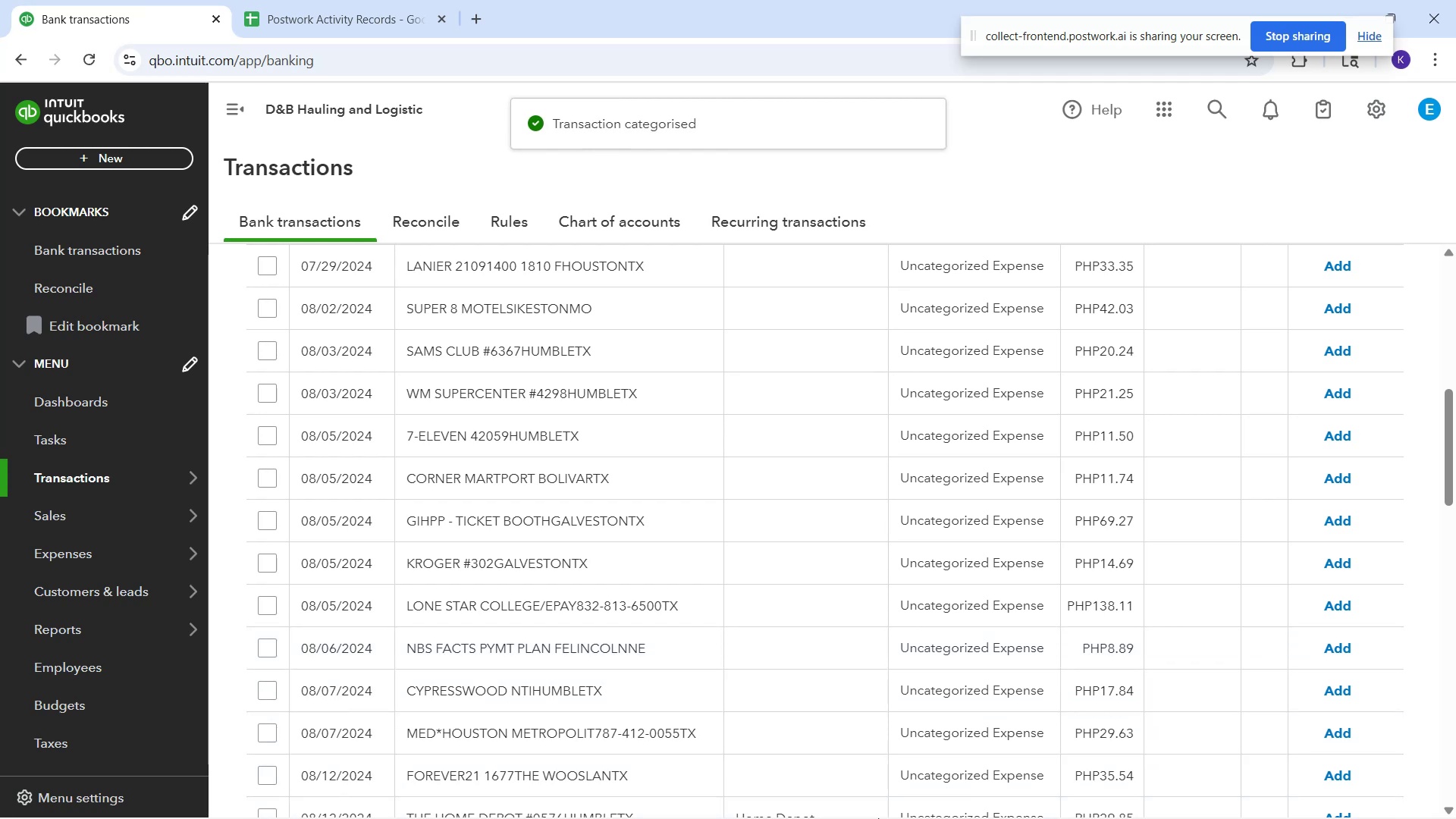 
wait(9.99)
 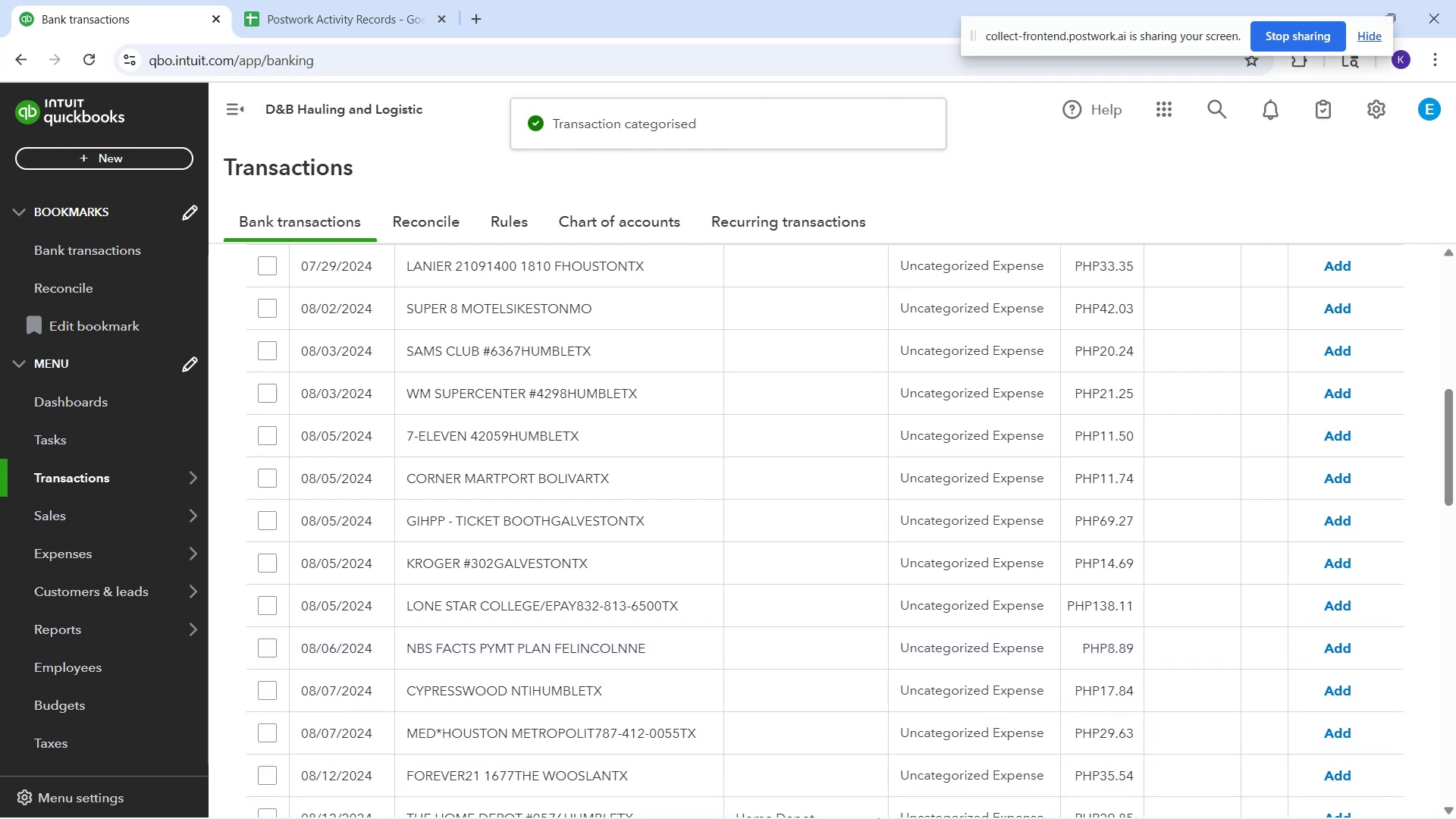 
left_click_drag(start_coordinate=[507, 394], to_coordinate=[511, 395])
 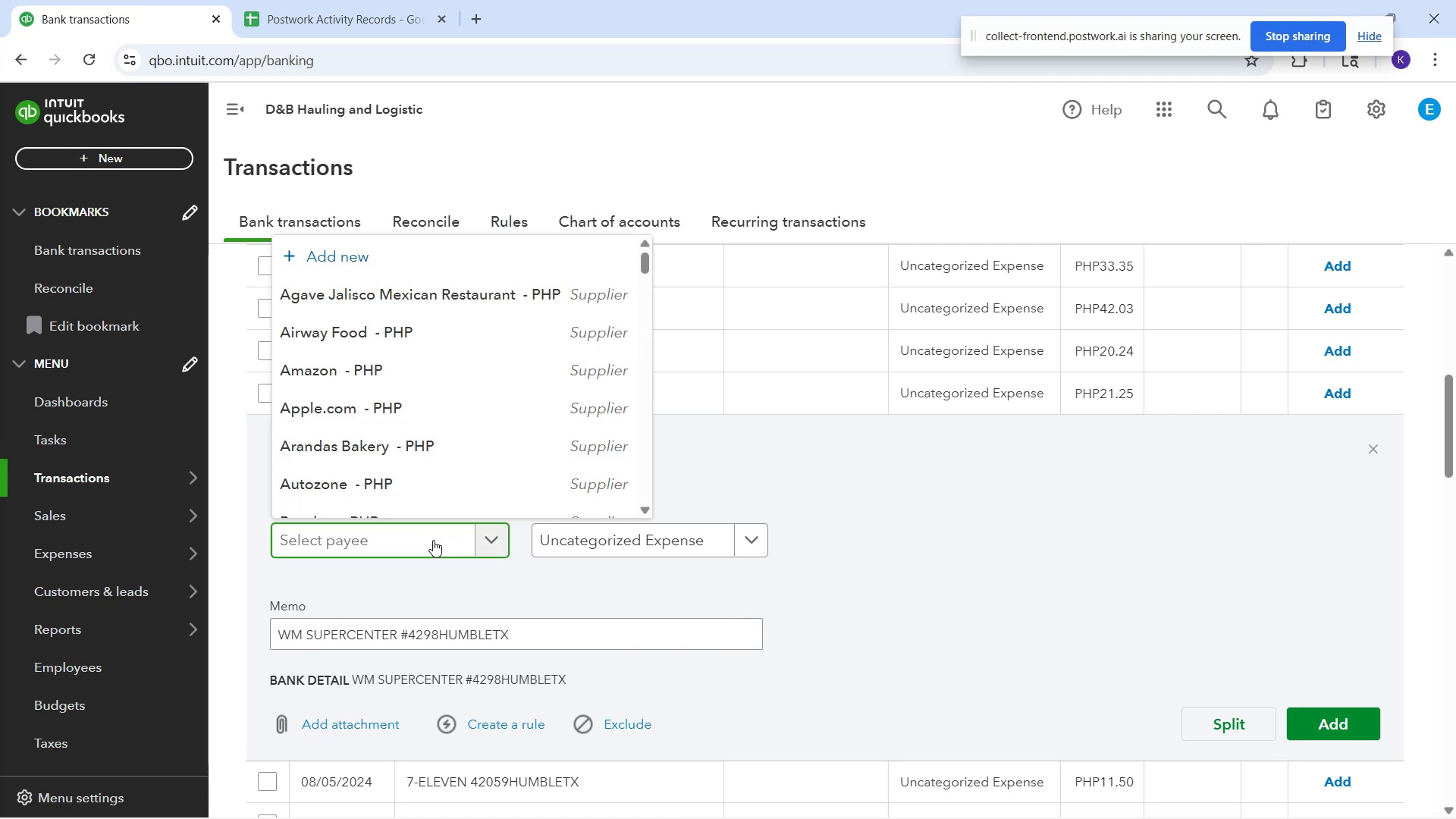 
wait(11.88)
 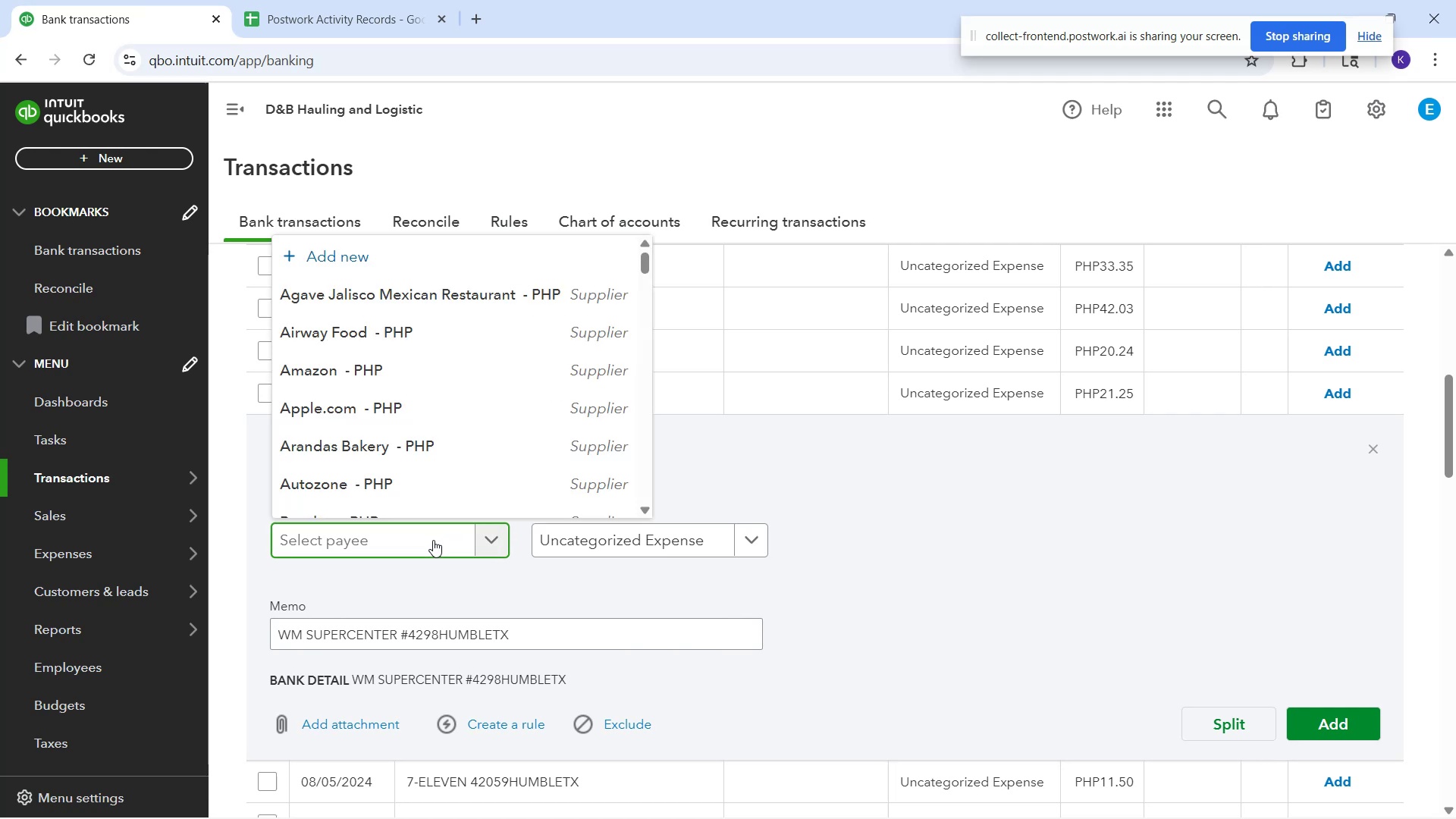 
left_click([403, 565])
 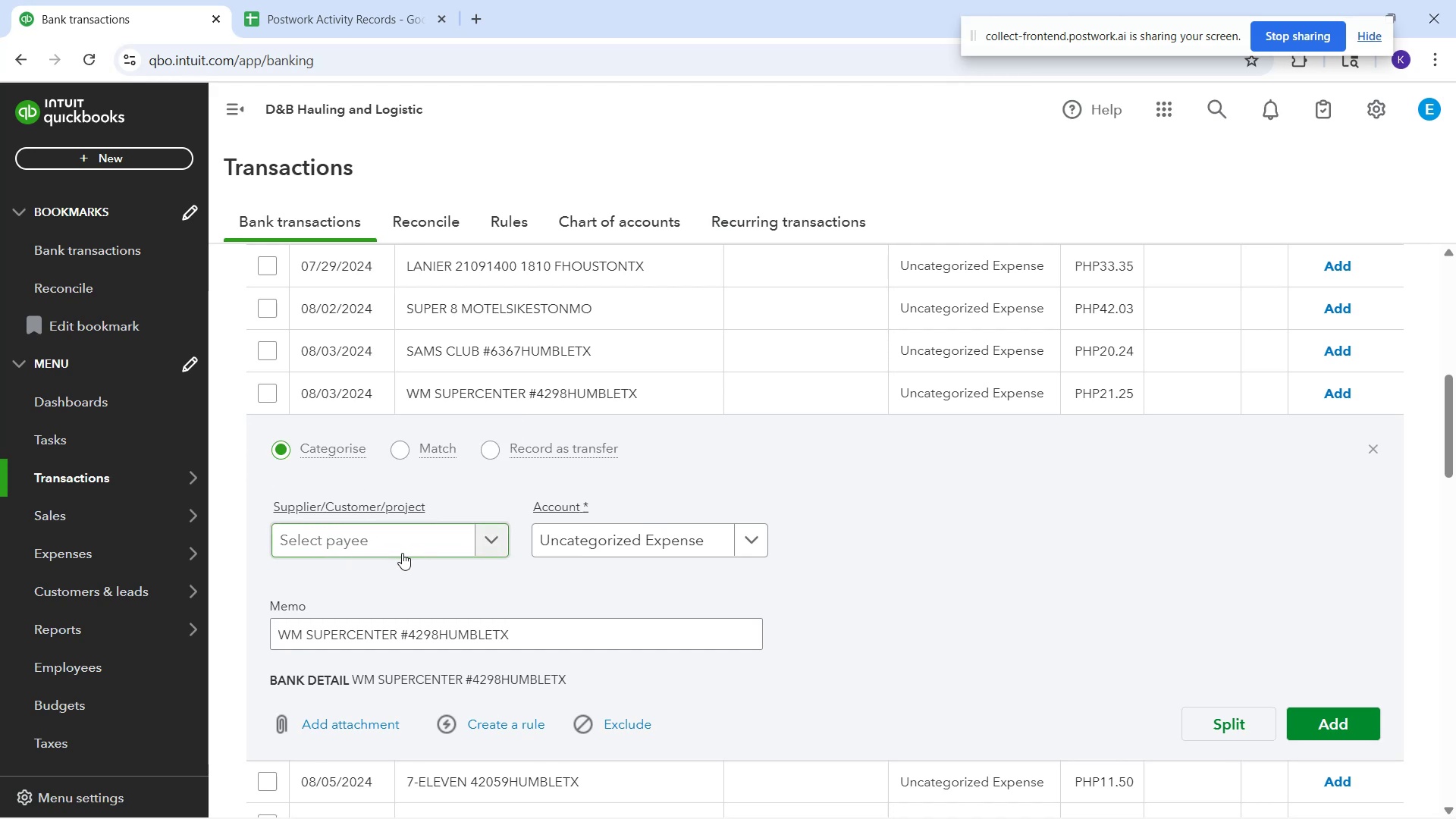 
left_click([400, 536])
 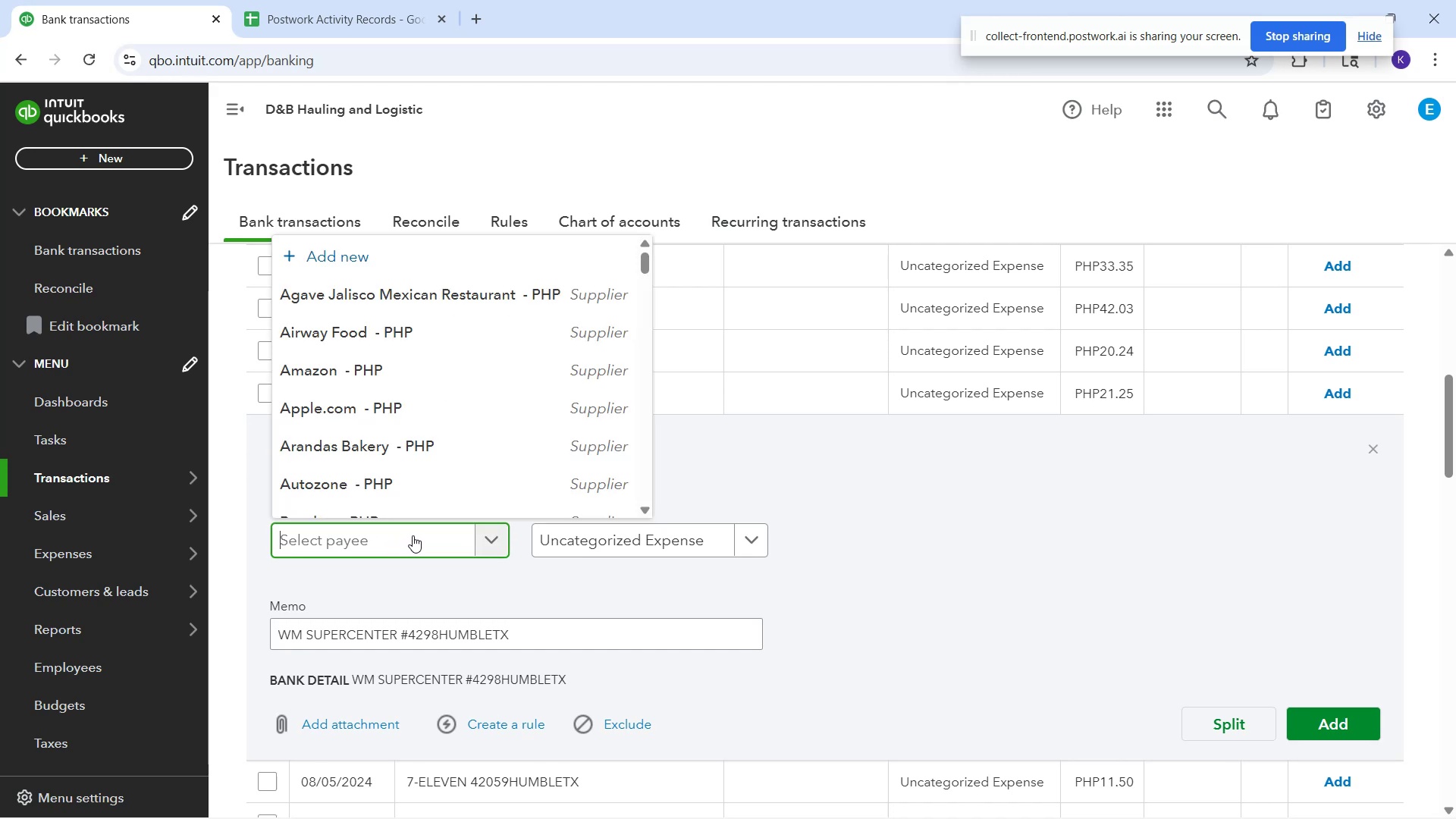 
type(WM SuperCenter)
 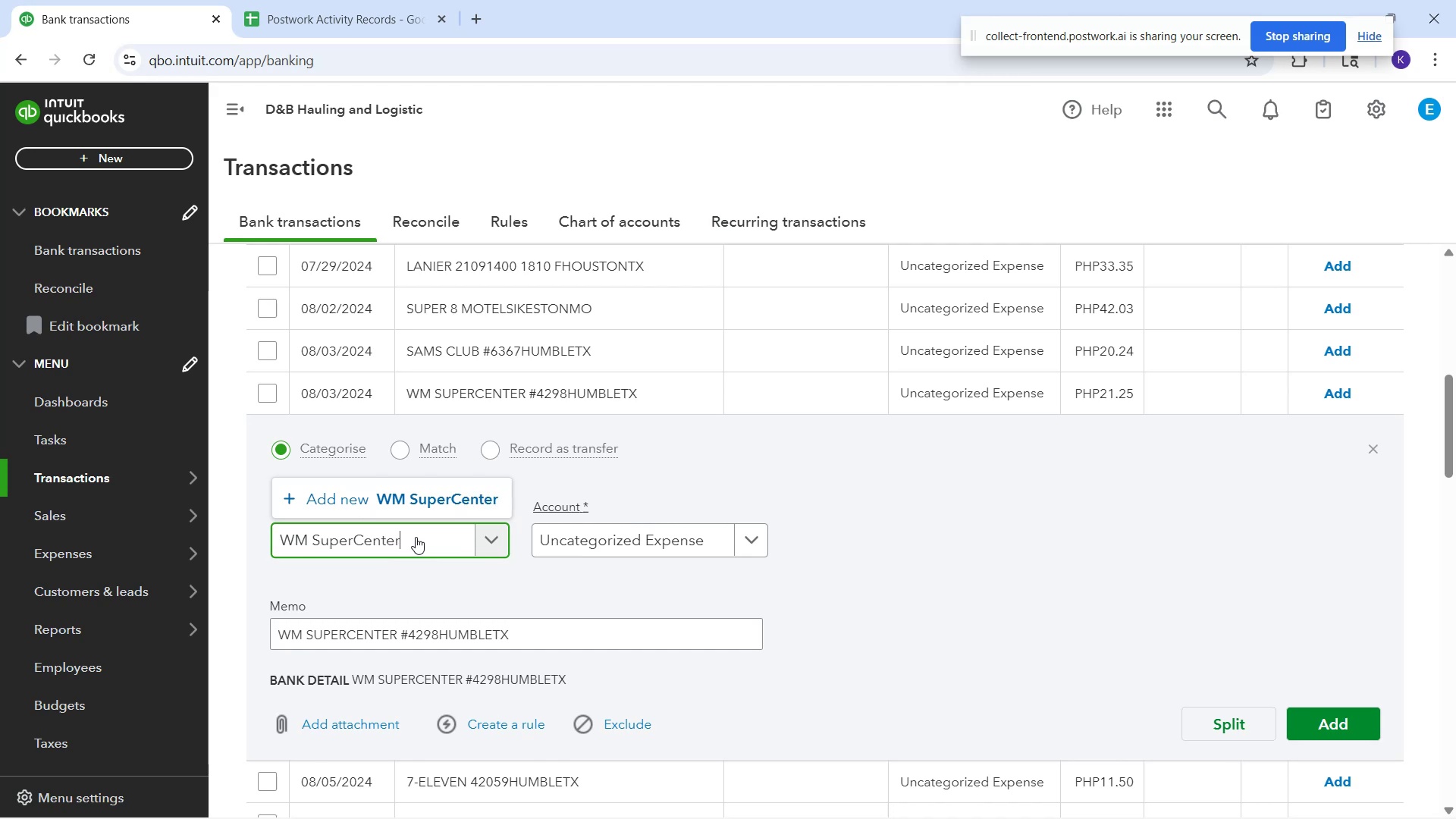 
left_click([359, 547])
 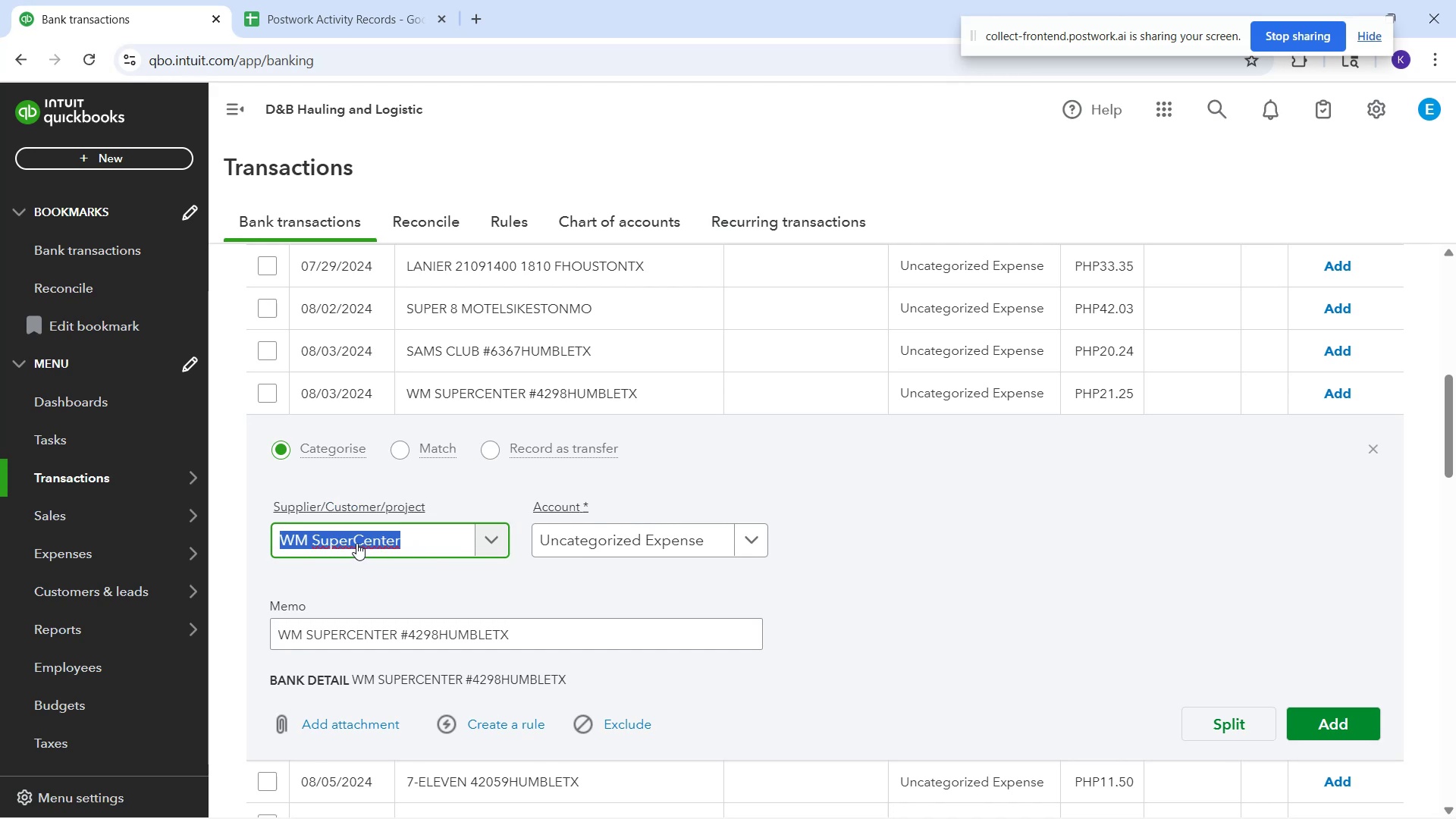 
left_click([356, 543])
 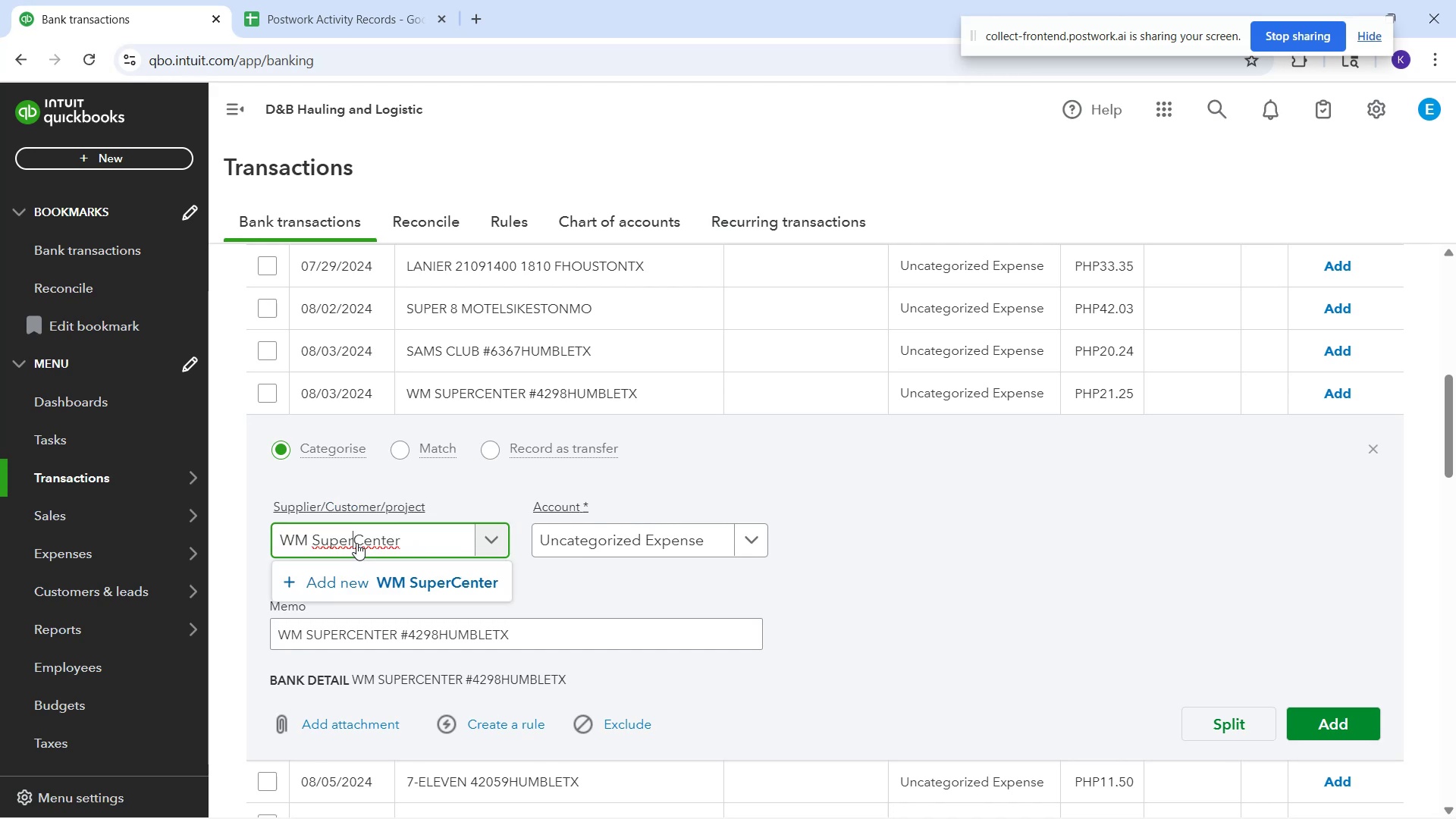 
key(Space)
 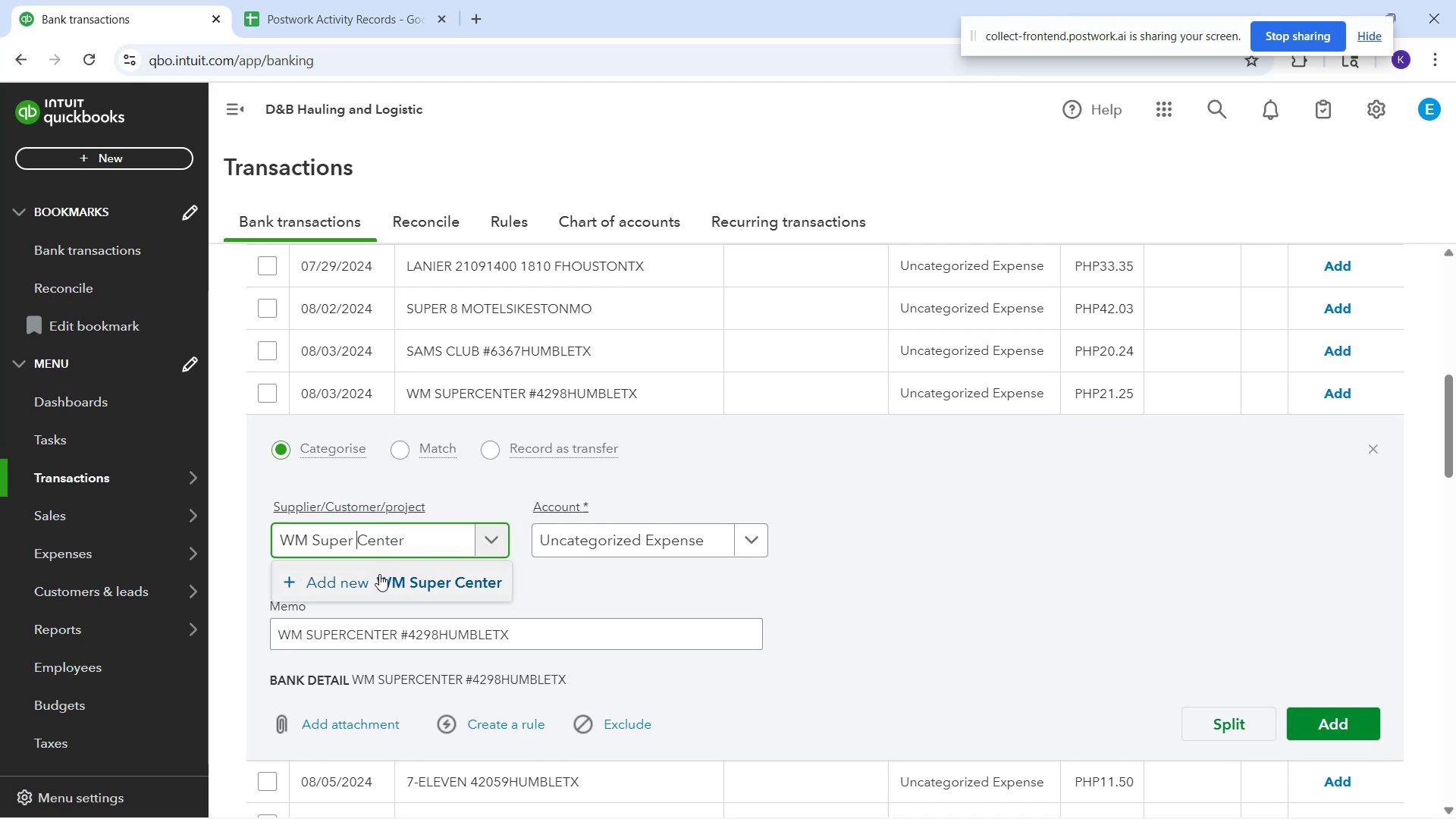 
left_click([380, 574])
 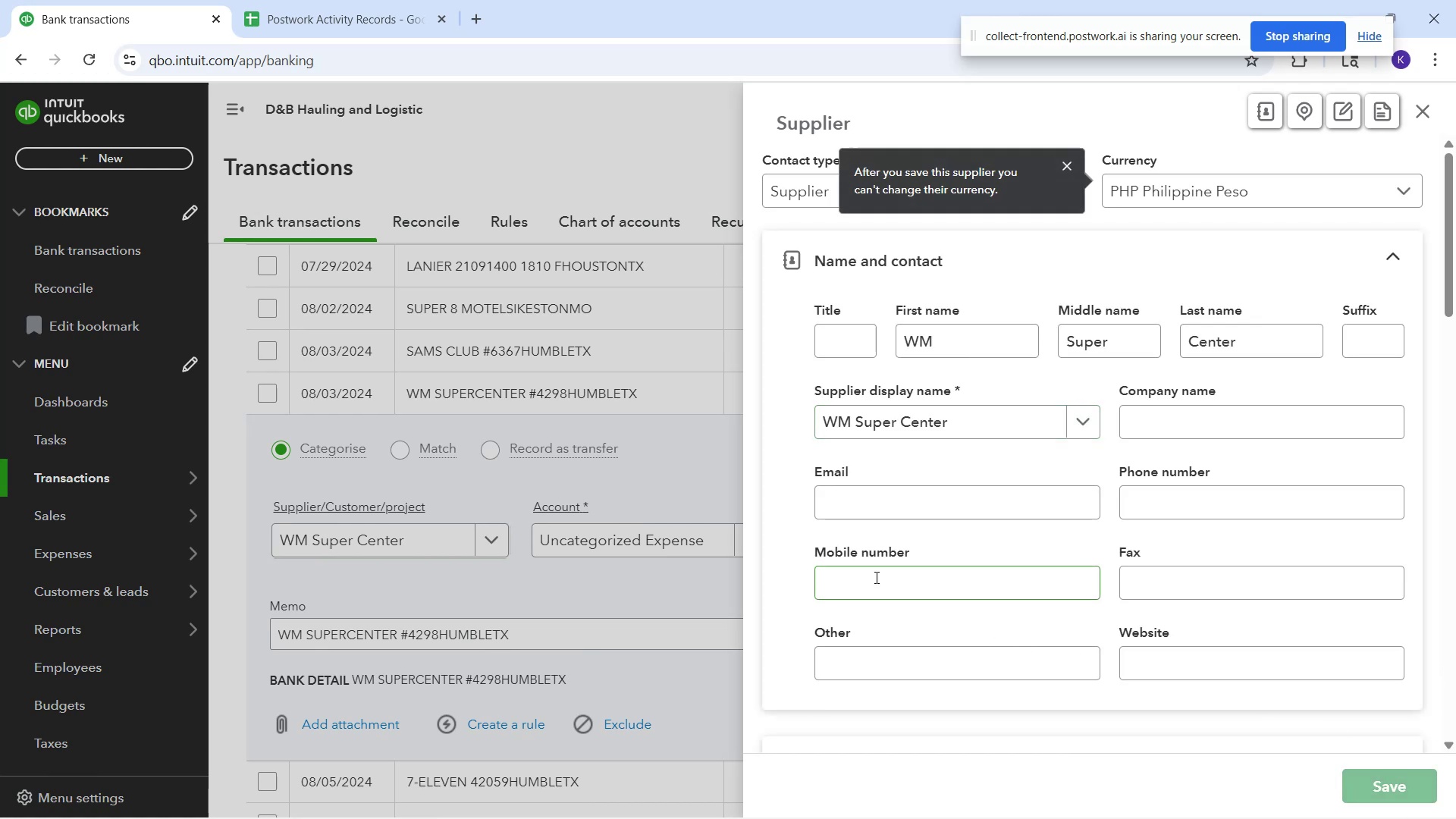 
left_click([689, 555])
 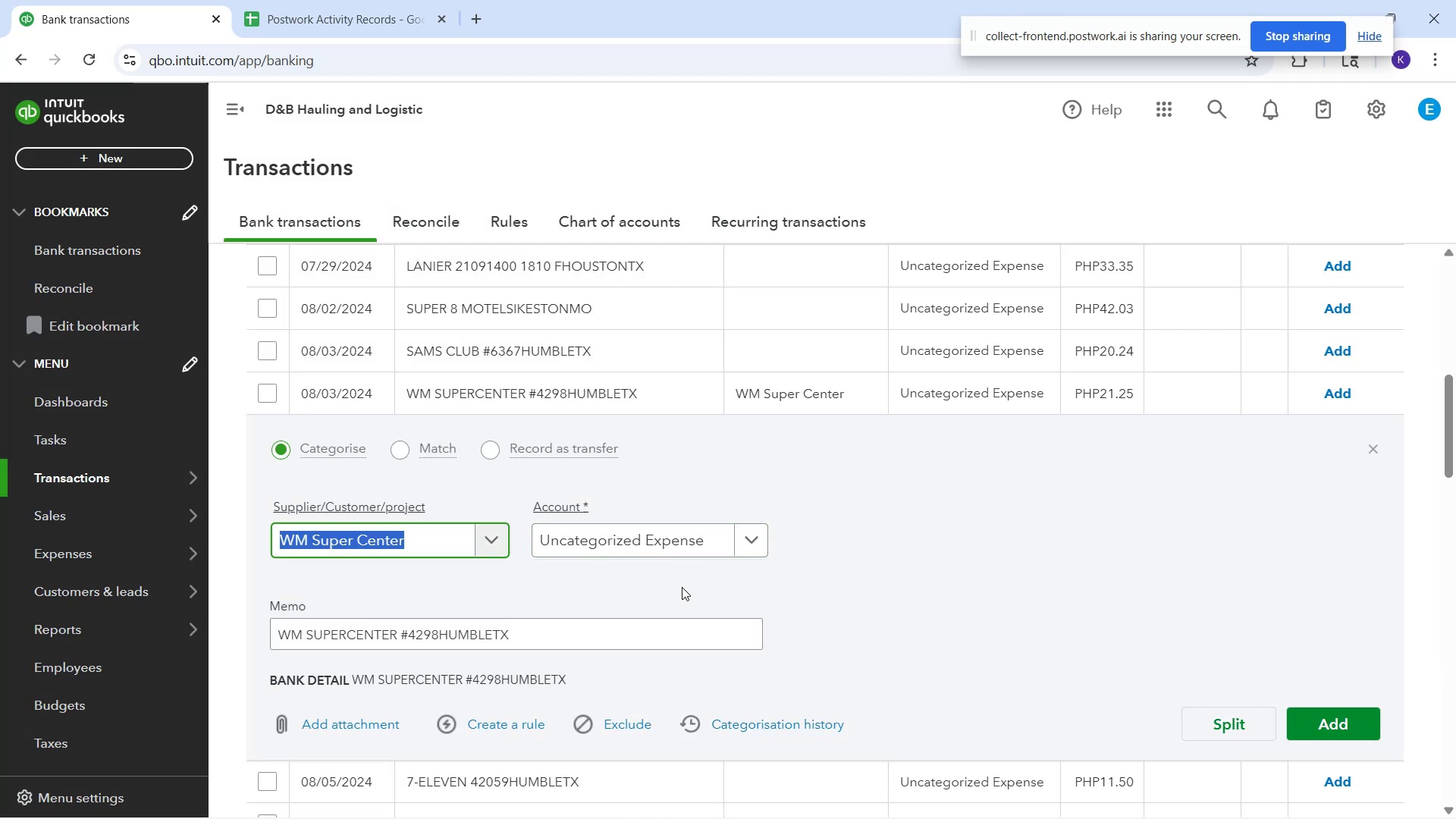 
left_click([628, 549])
 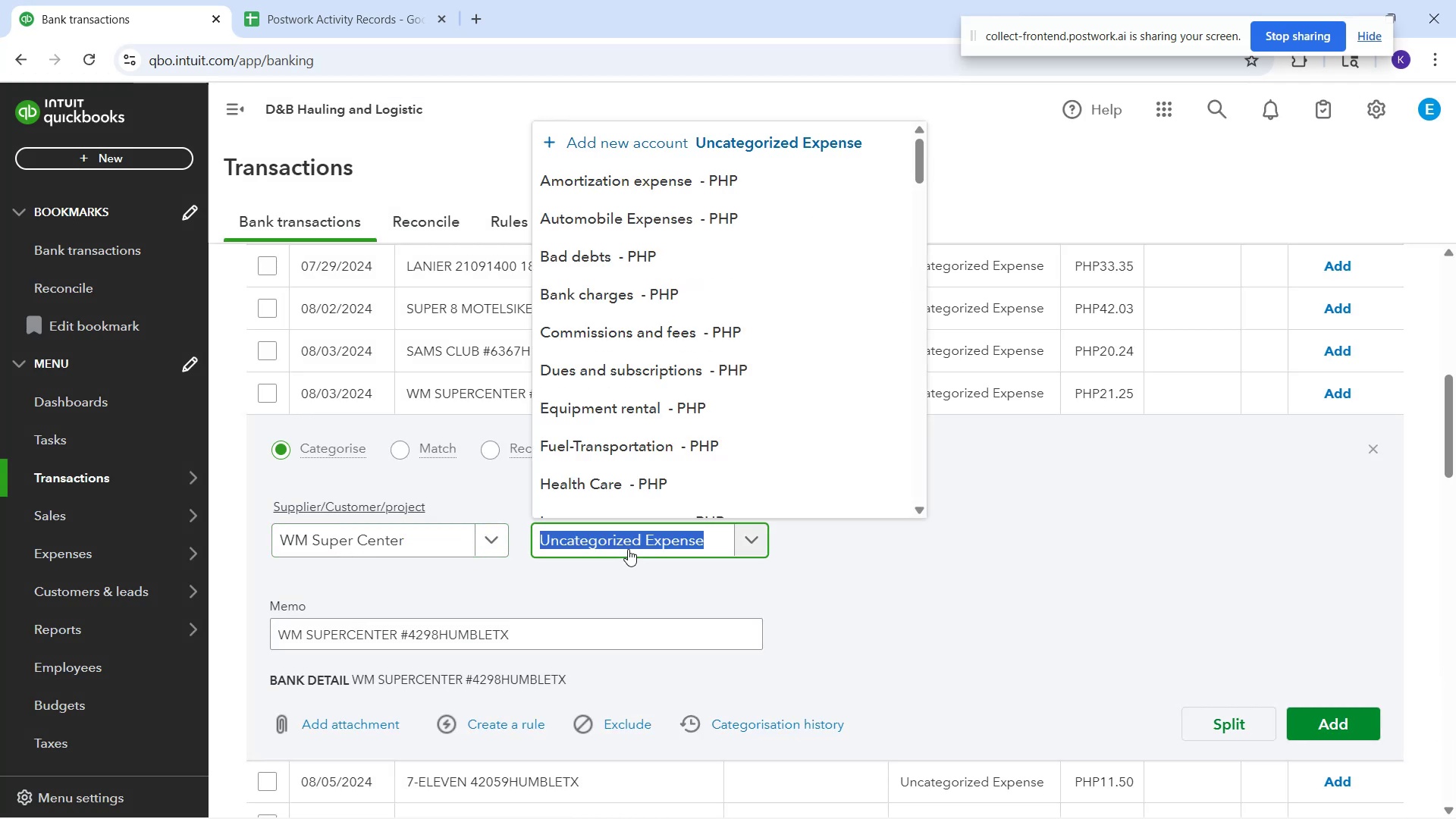 
type(off)
 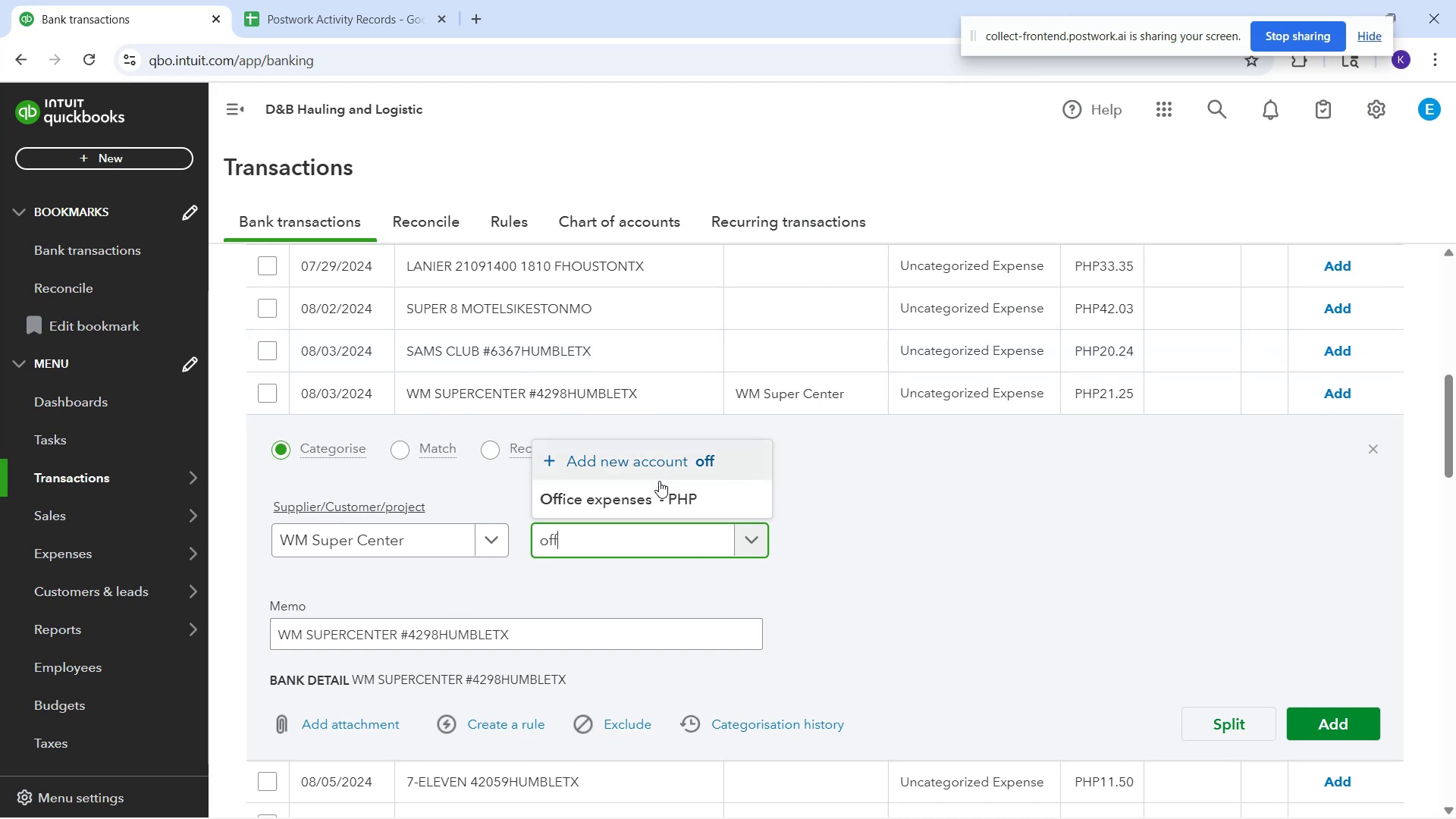 
left_click([653, 494])
 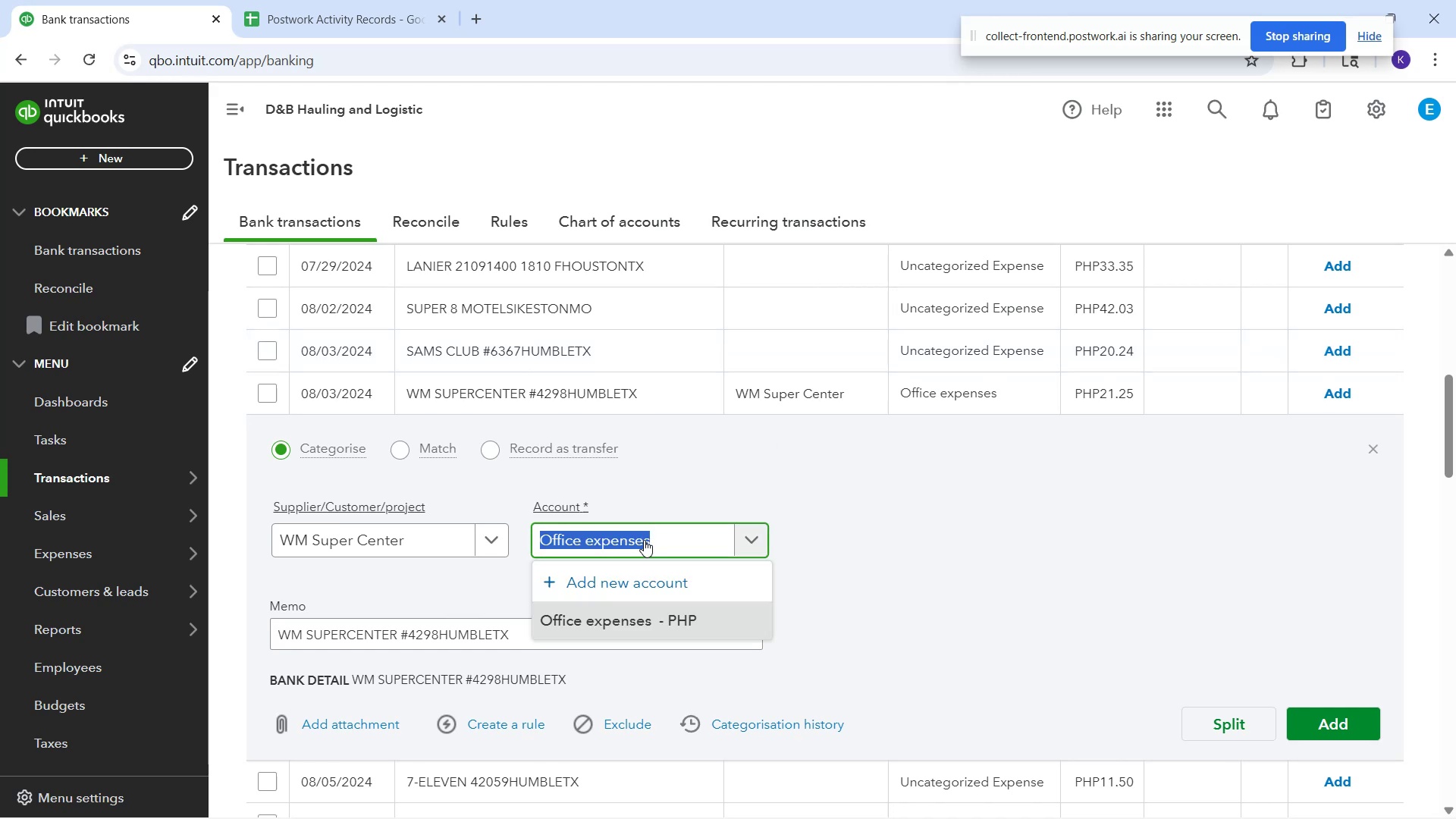 
type(su)
 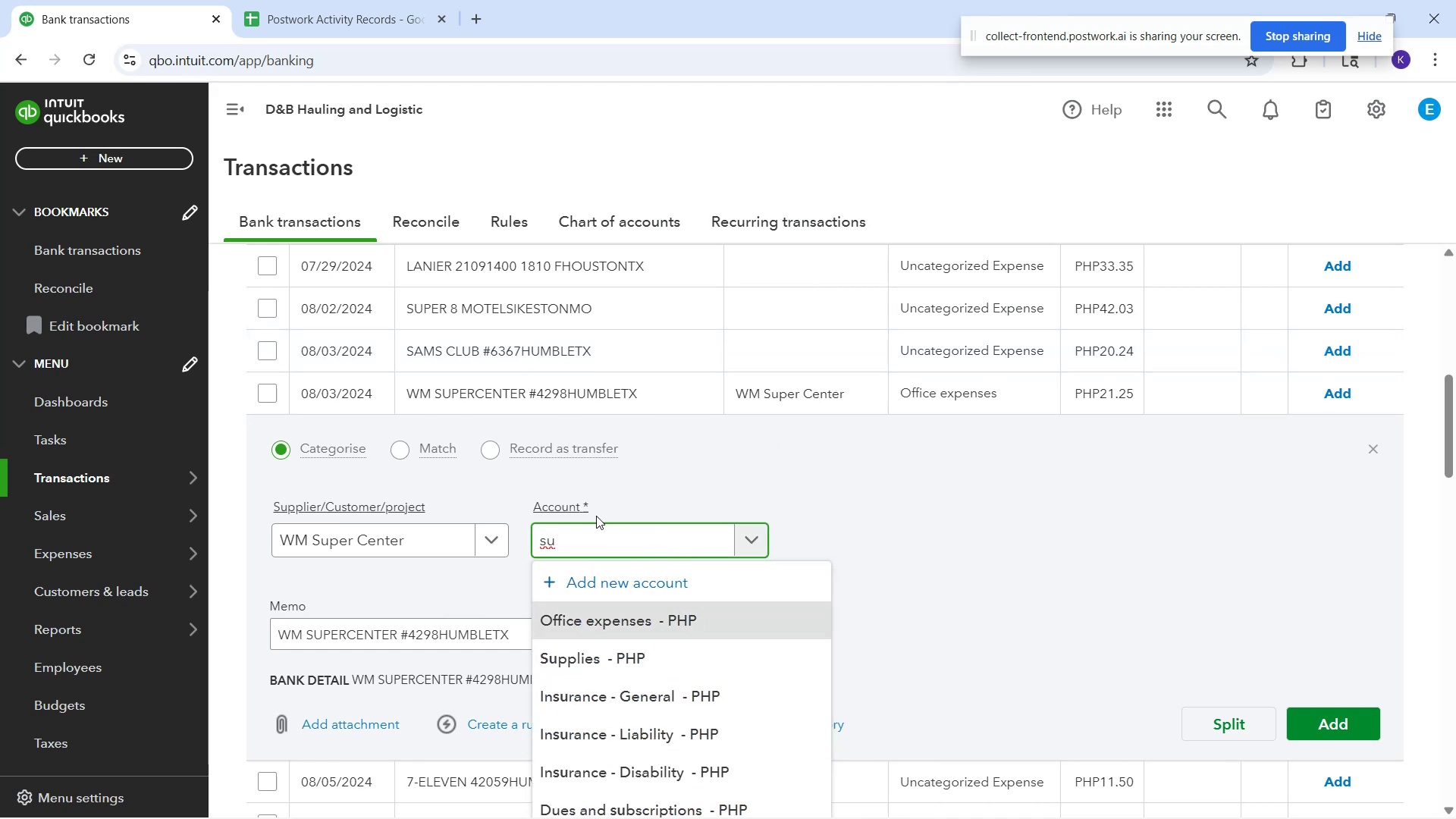 
scroll: coordinate [707, 705], scroll_direction: down, amount: 4.0
 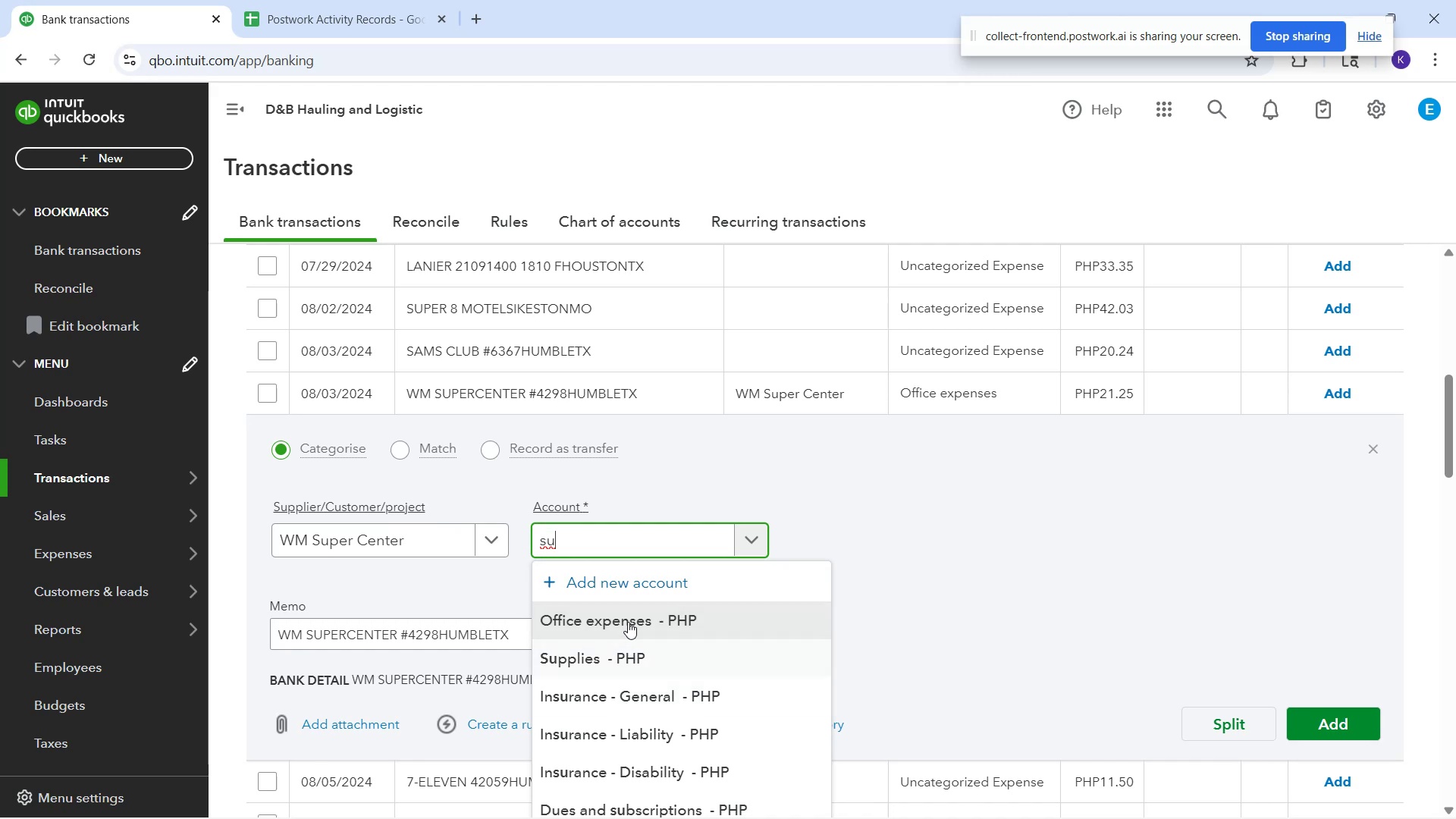 
left_click([626, 620])
 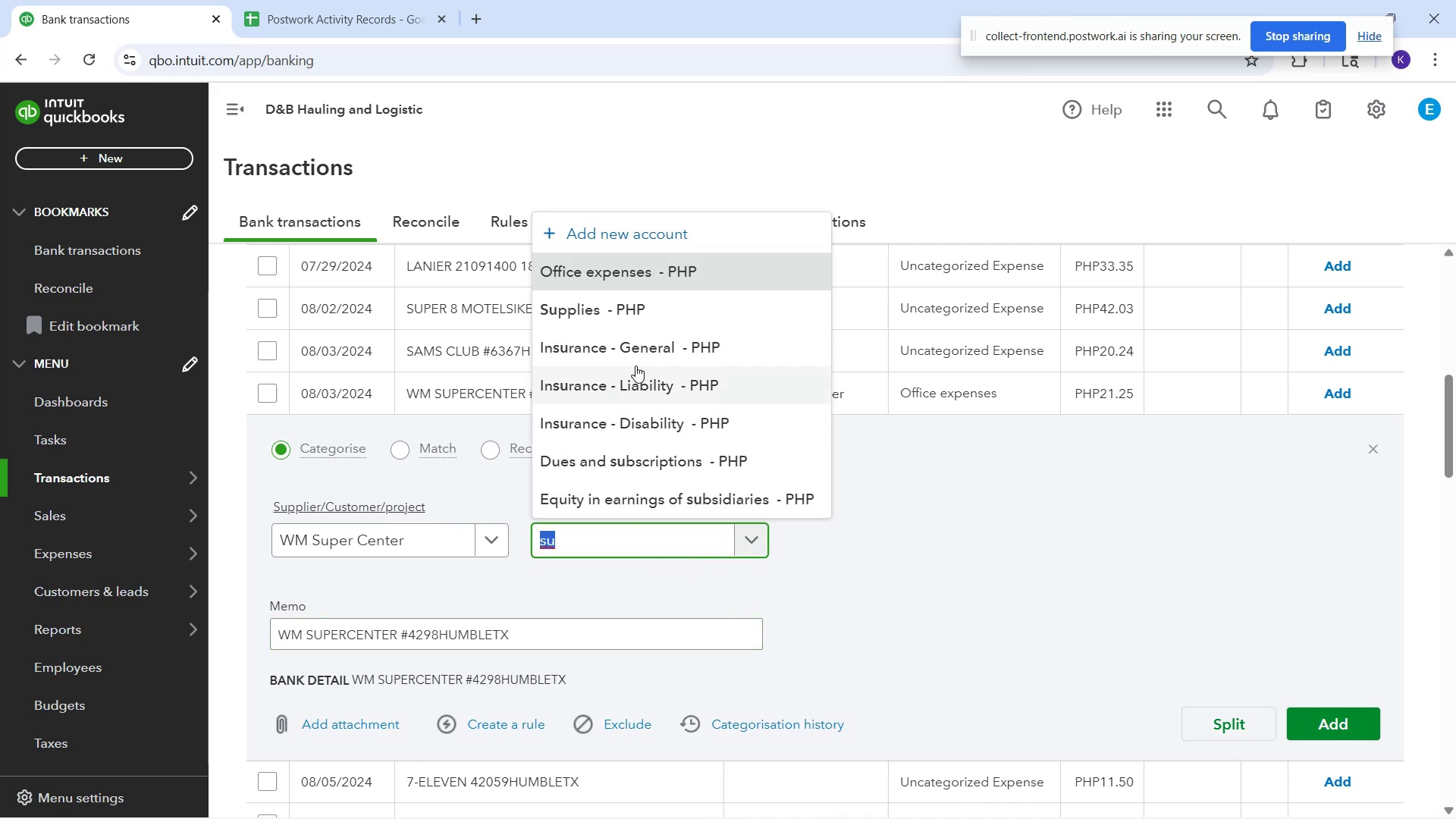 
left_click([635, 284])
 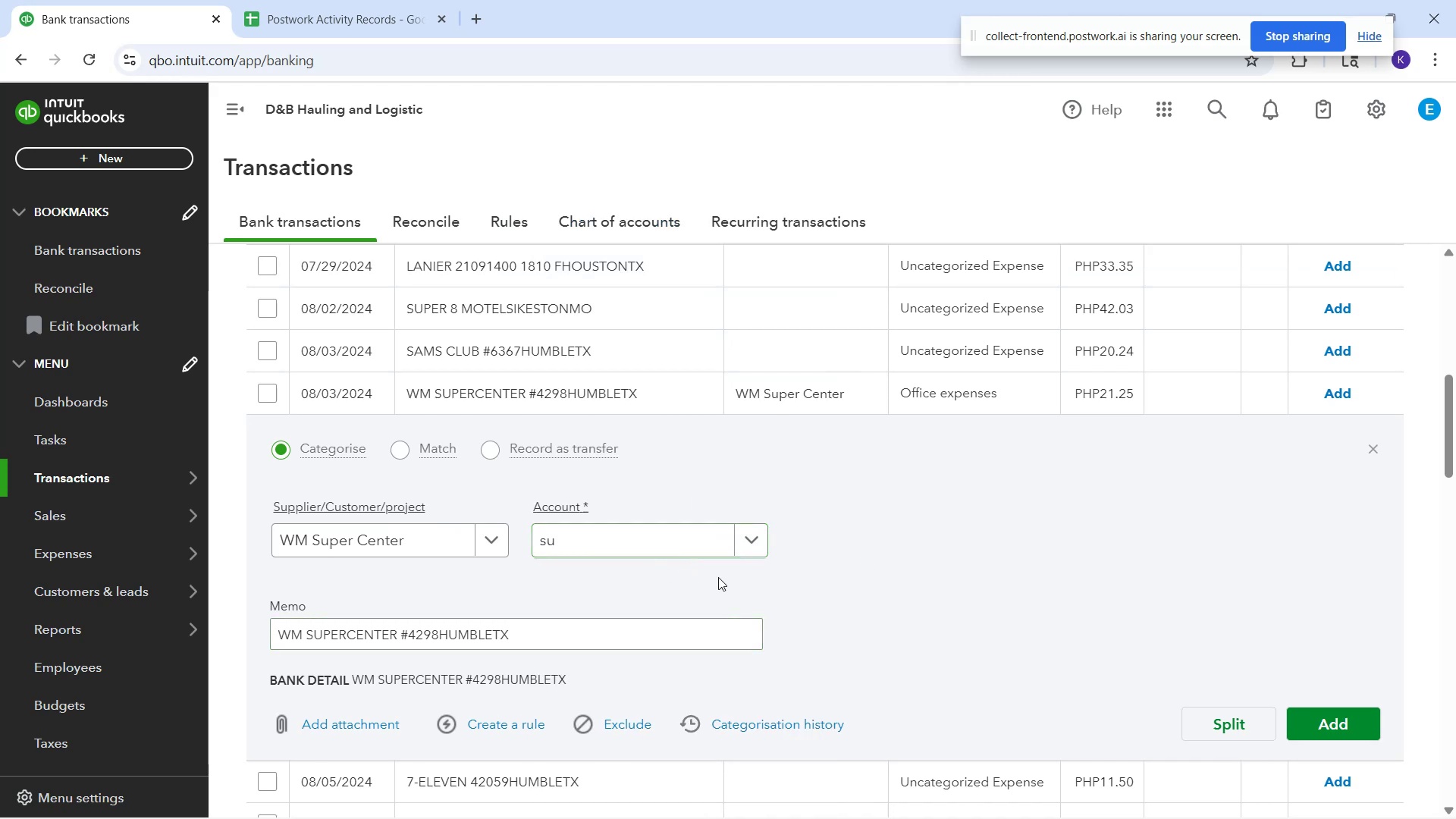 
left_click_drag(start_coordinate=[626, 542], to_coordinate=[404, 566])
 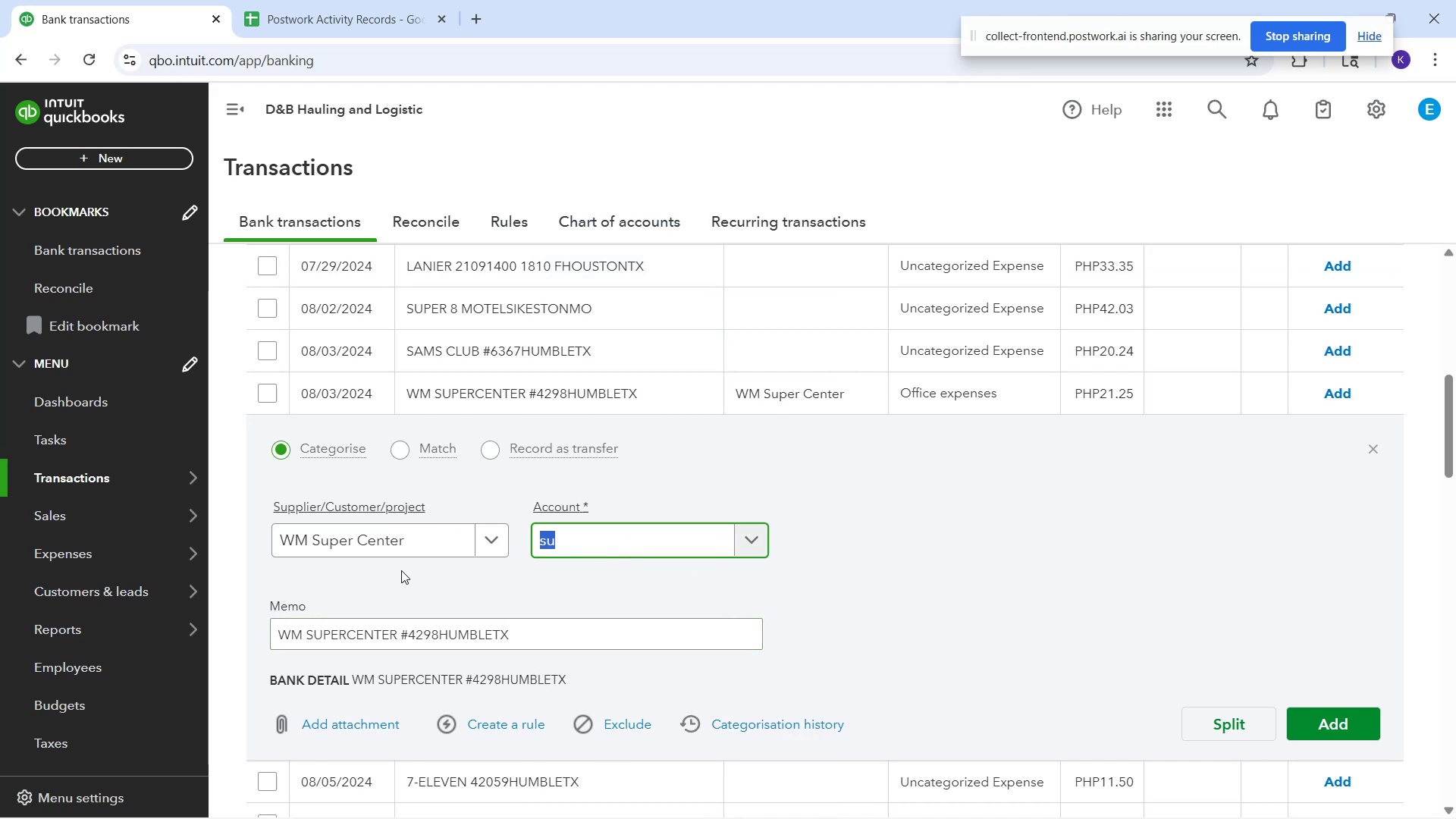 
key(Backspace)
type(off)
 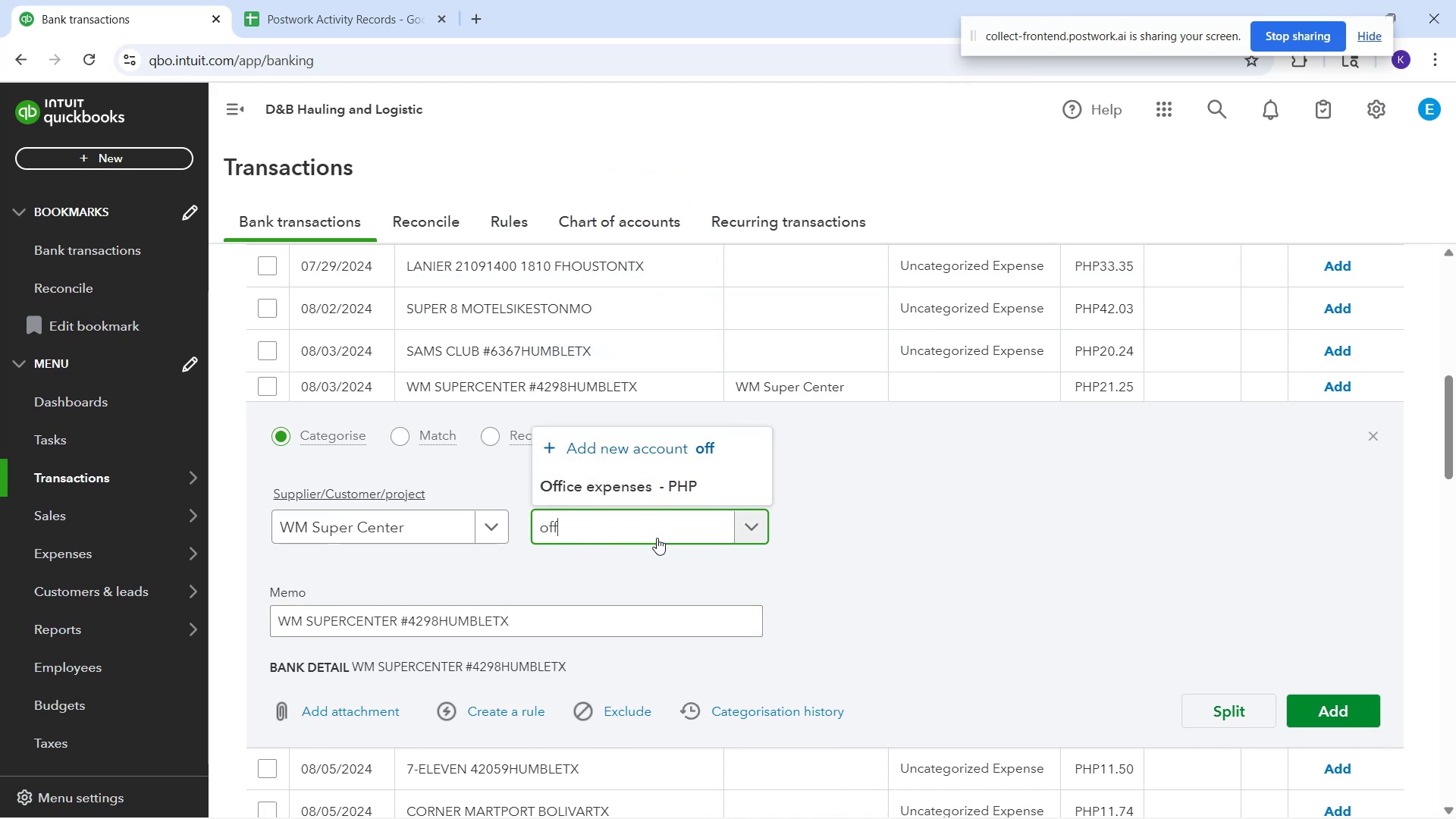 
left_click([635, 490])
 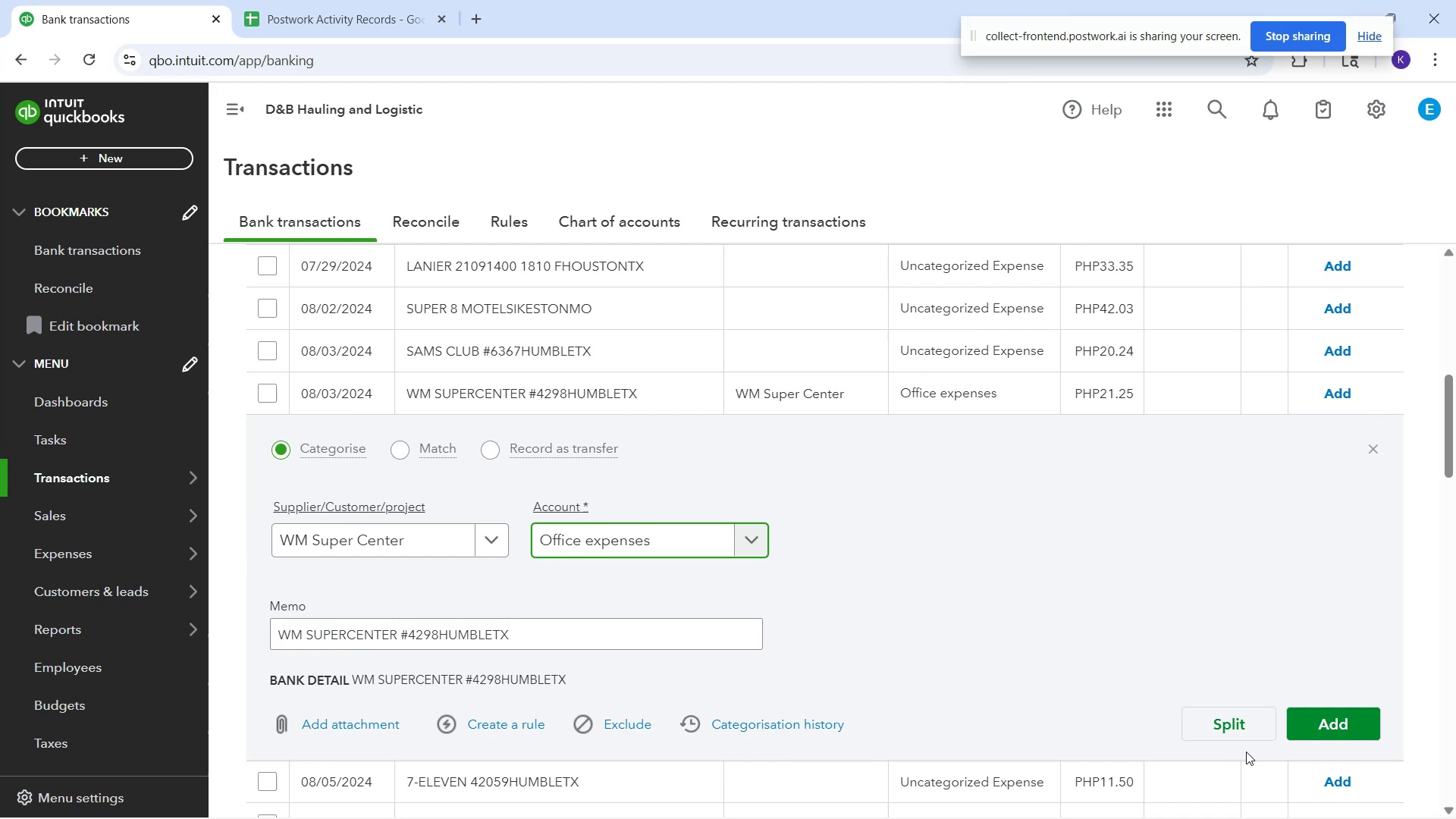 
scroll: coordinate [1199, 639], scroll_direction: down, amount: 2.0
 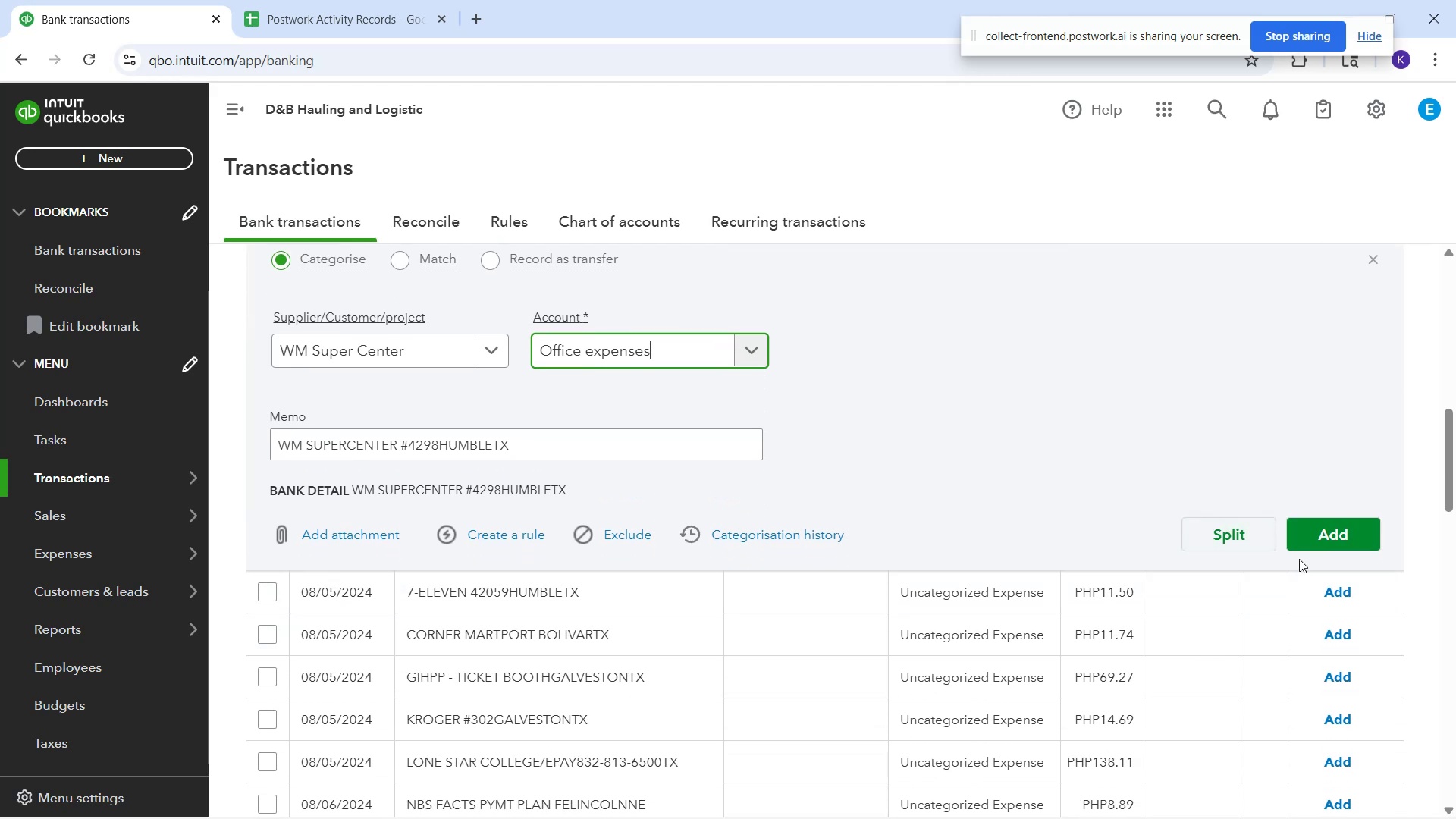 
left_click([1301, 545])
 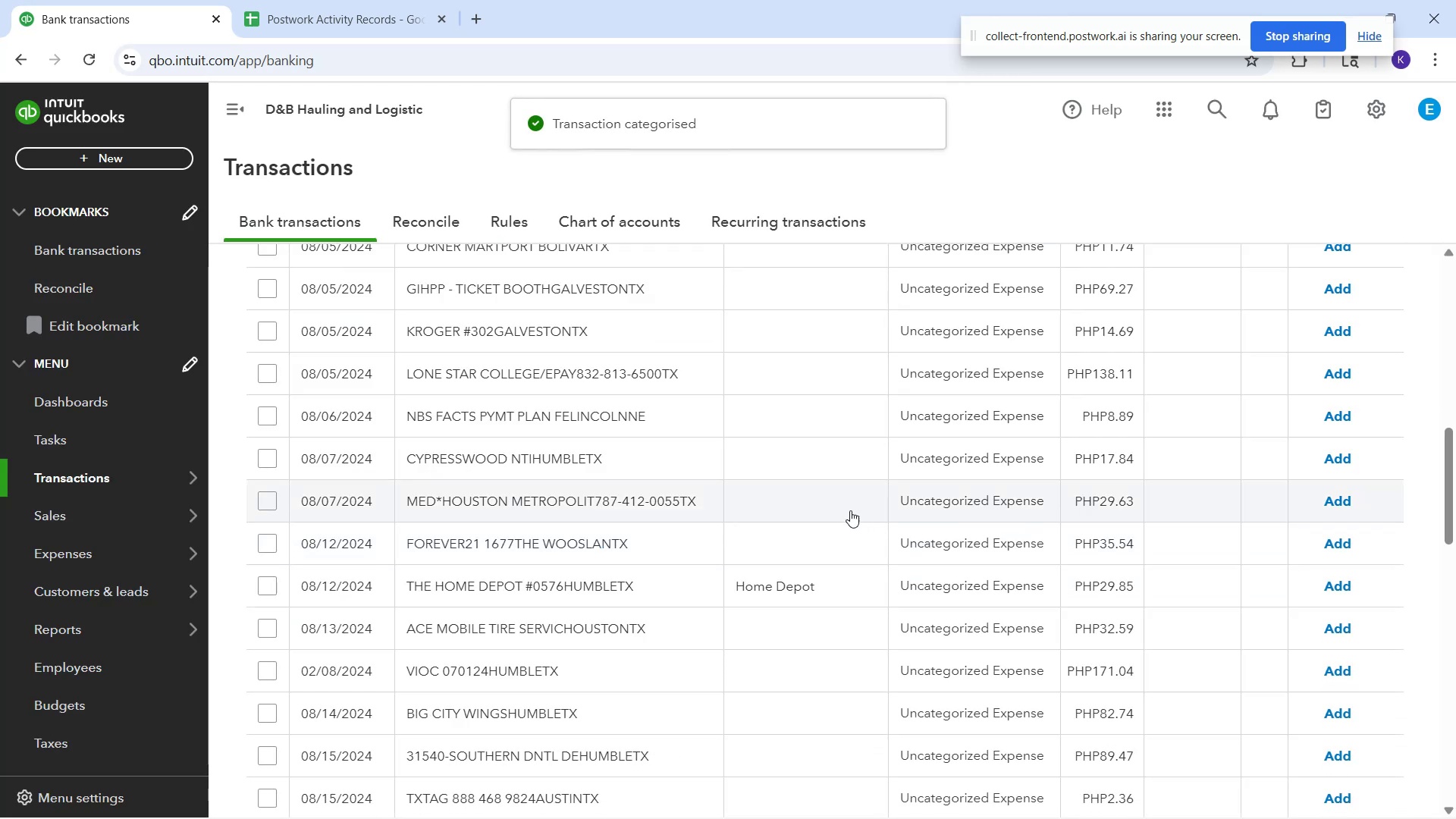 
scroll: coordinate [824, 492], scroll_direction: down, amount: 1.0
 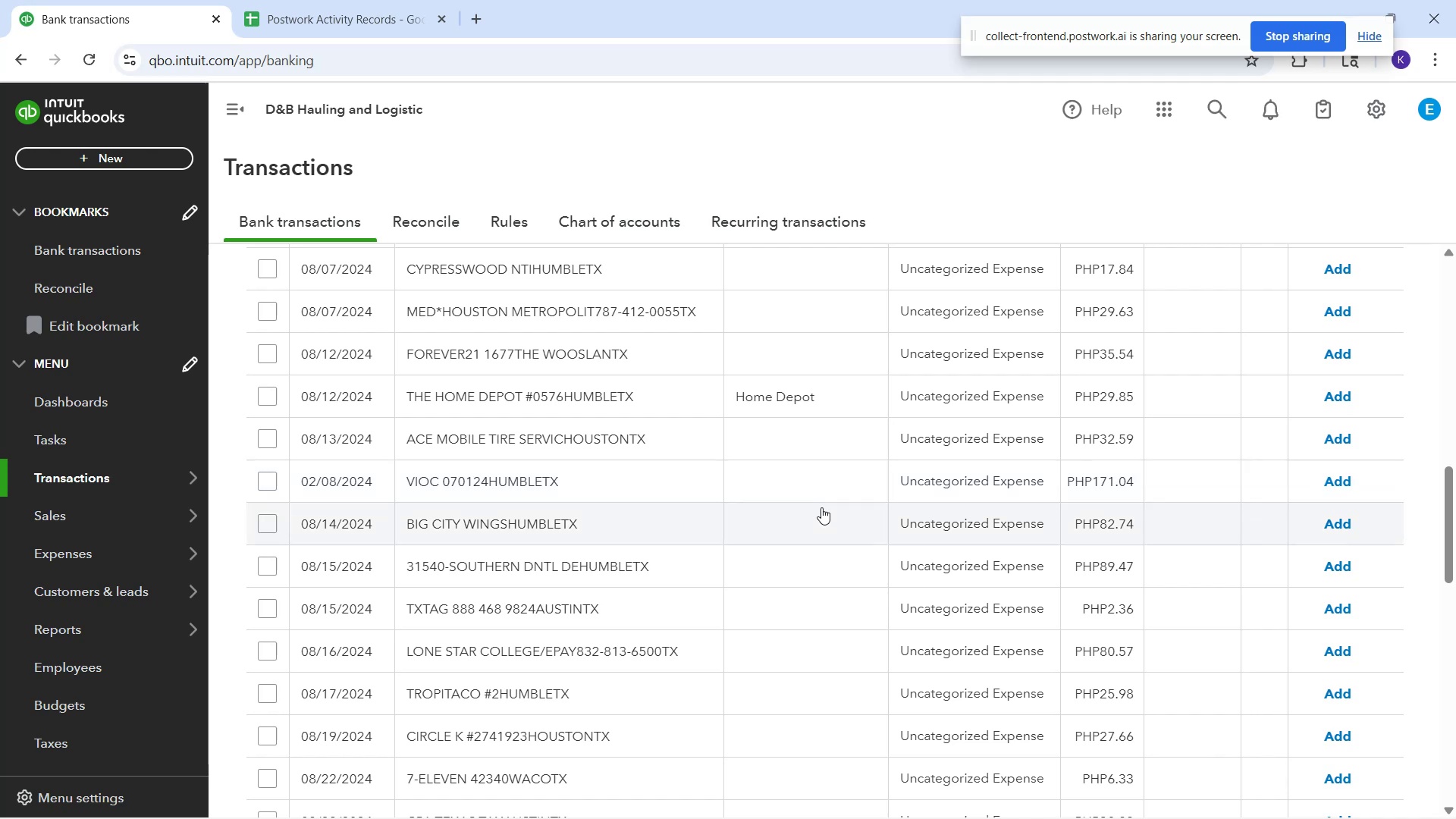 
scroll: coordinate [715, 573], scroll_direction: up, amount: 3.0
 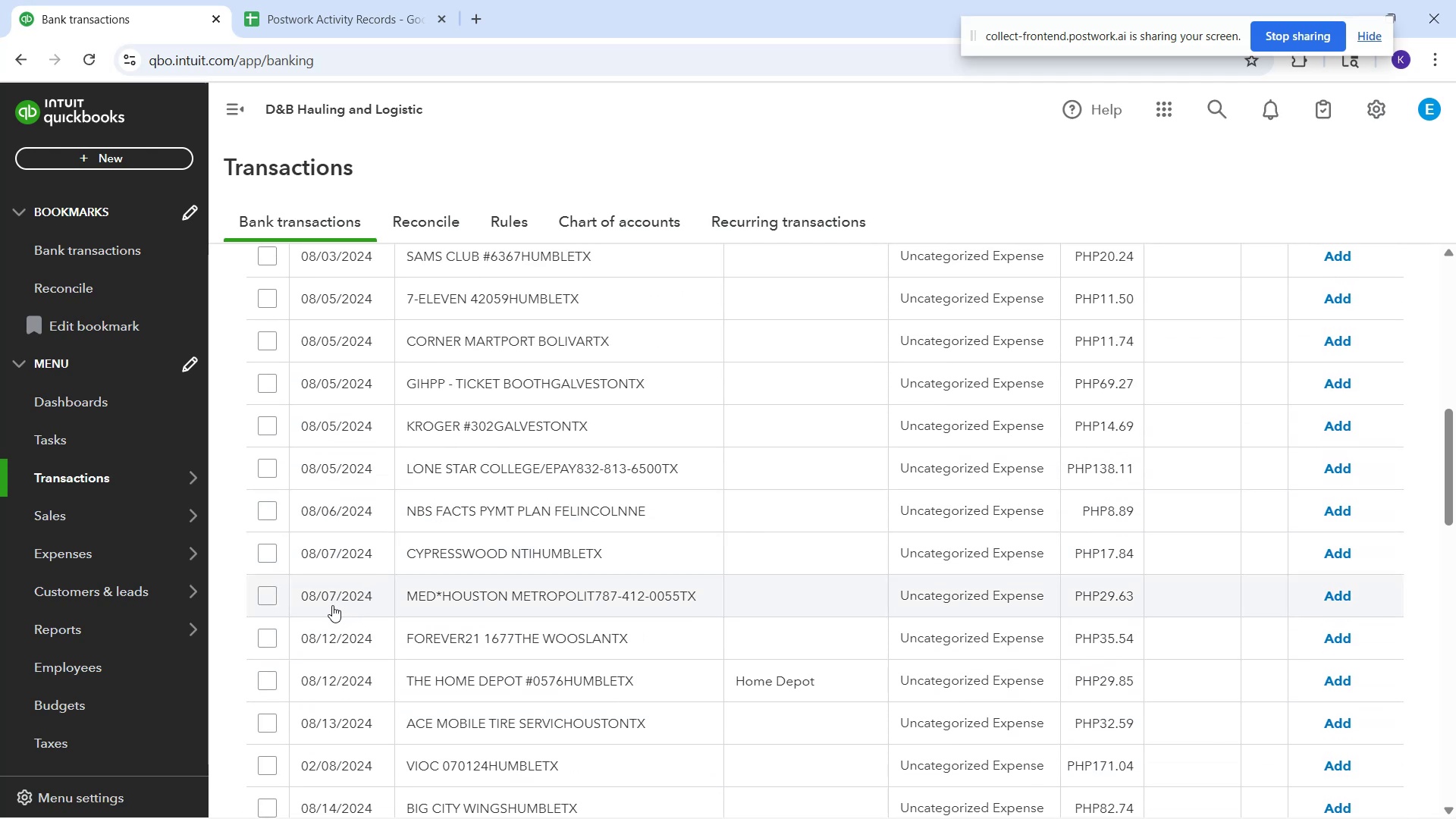 
wait(11.77)
 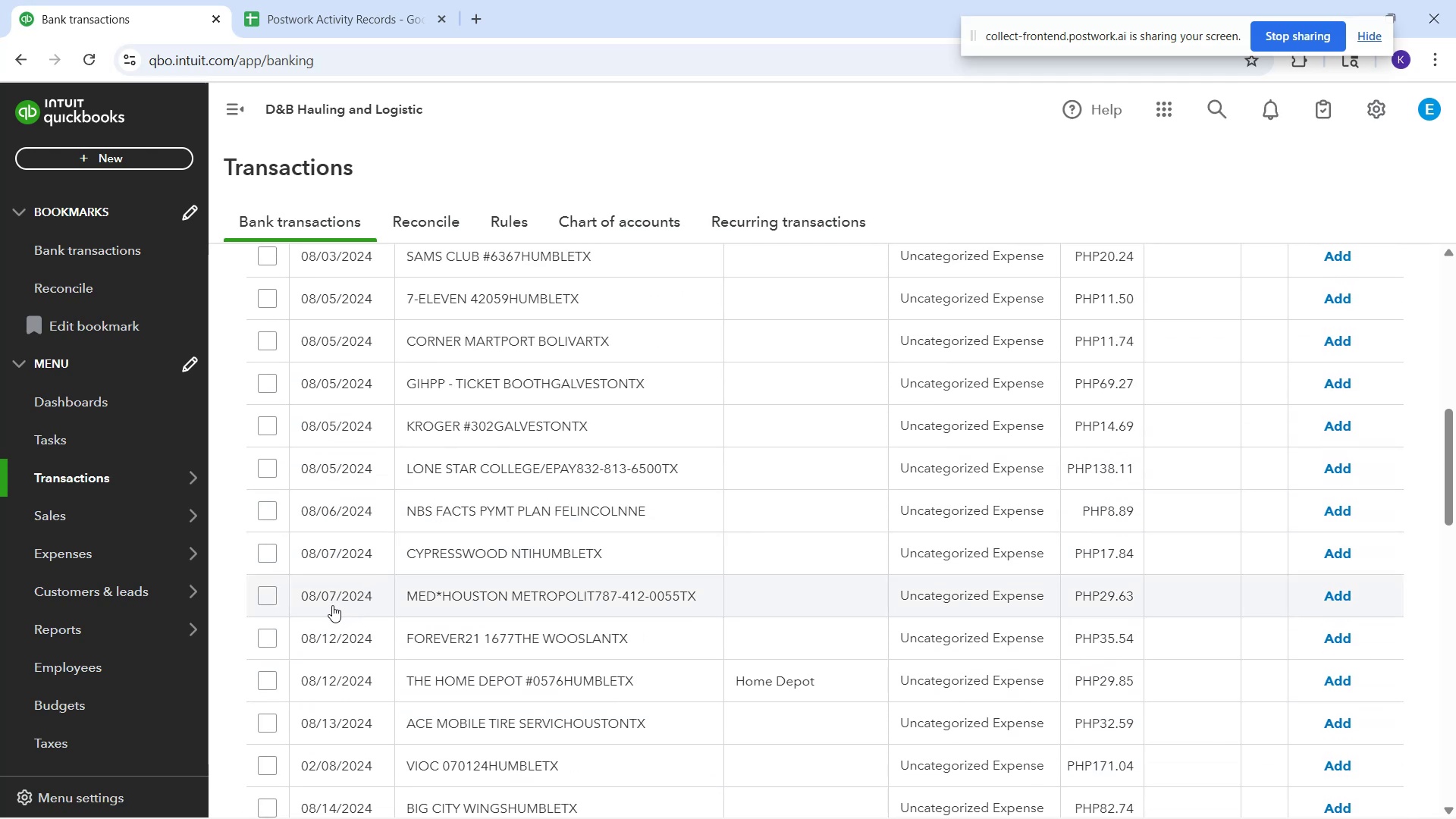 
left_click([444, 348])
 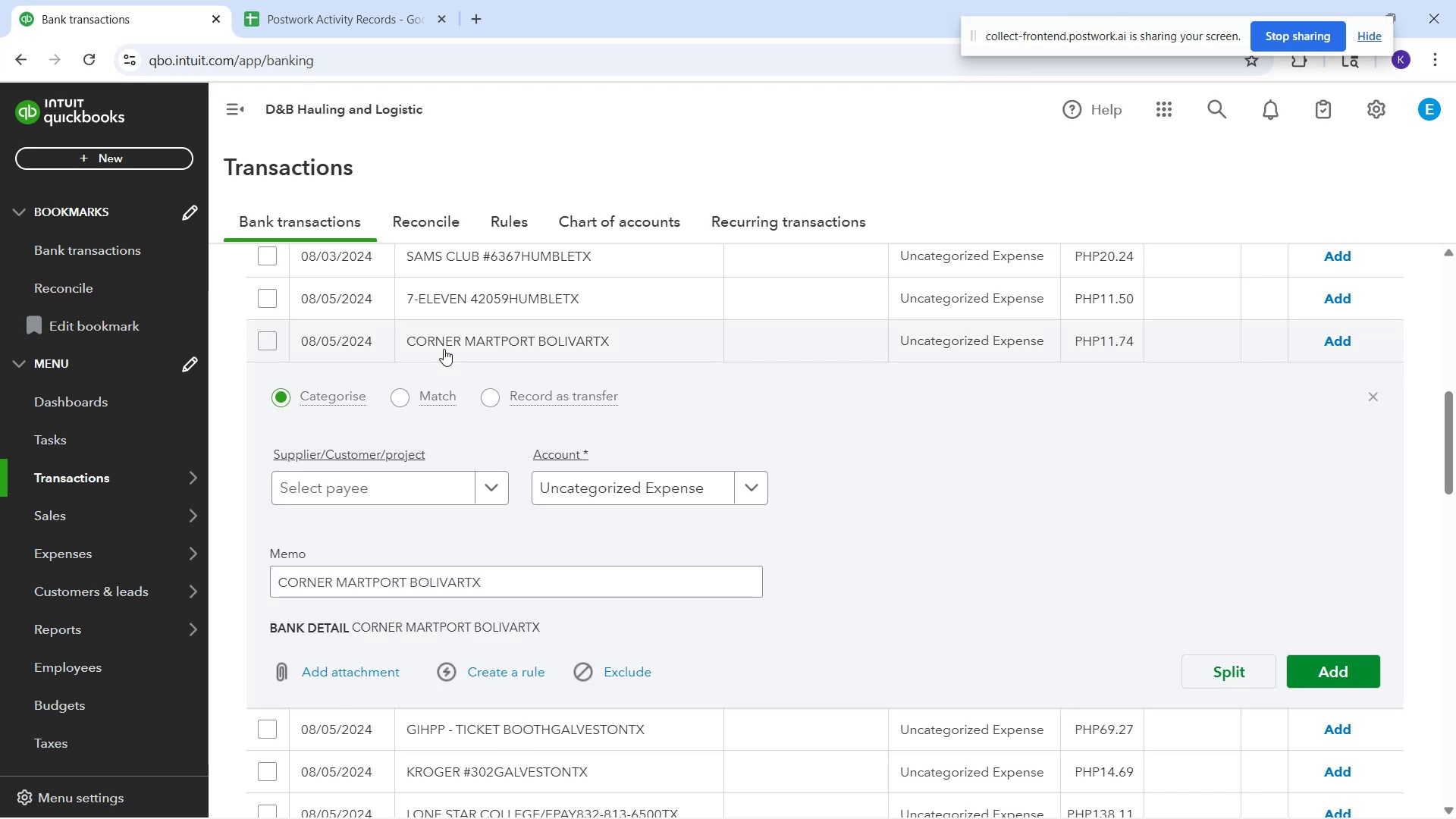 
mouse_move([414, 403])
 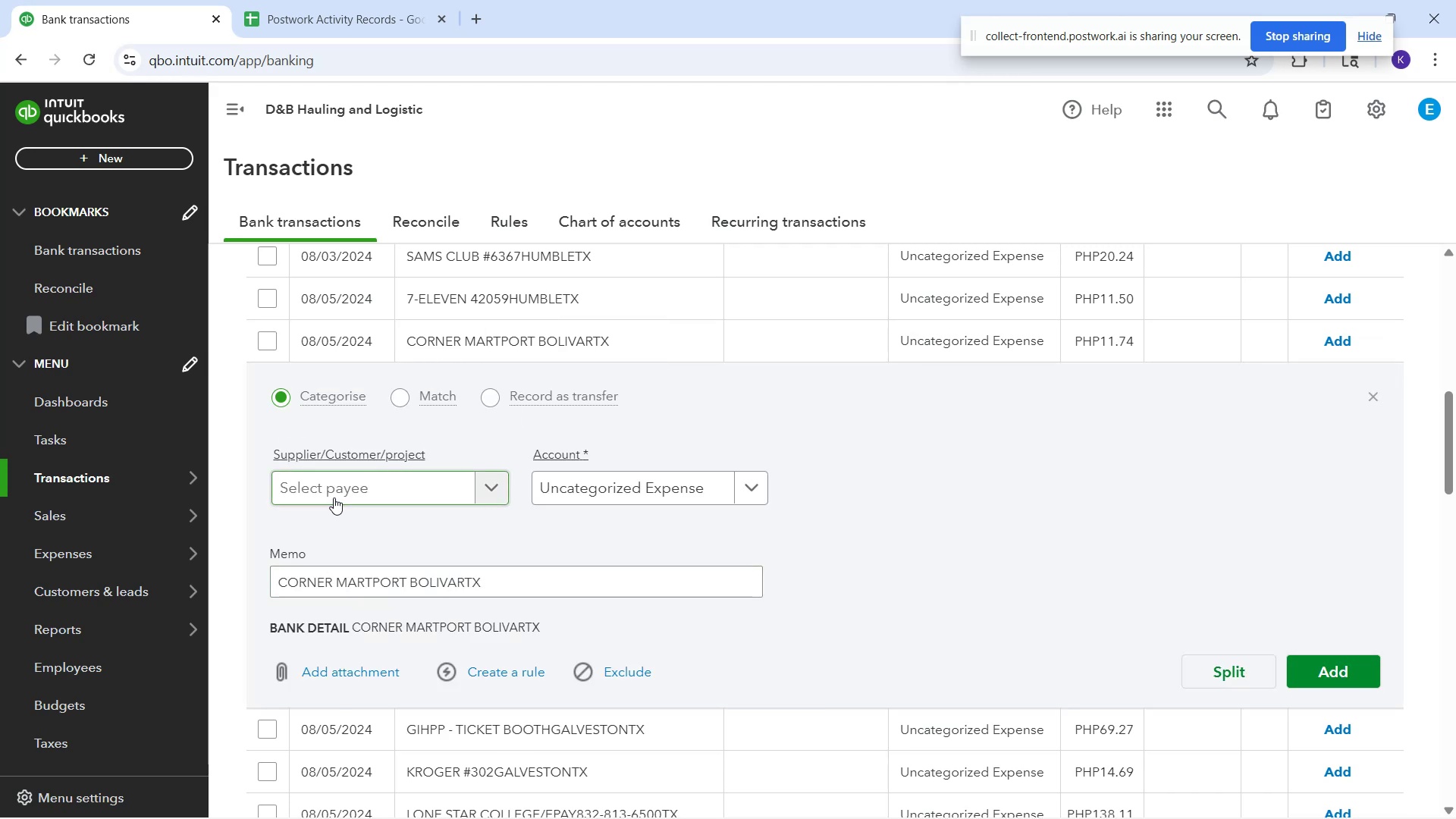 
left_click([359, 497])
 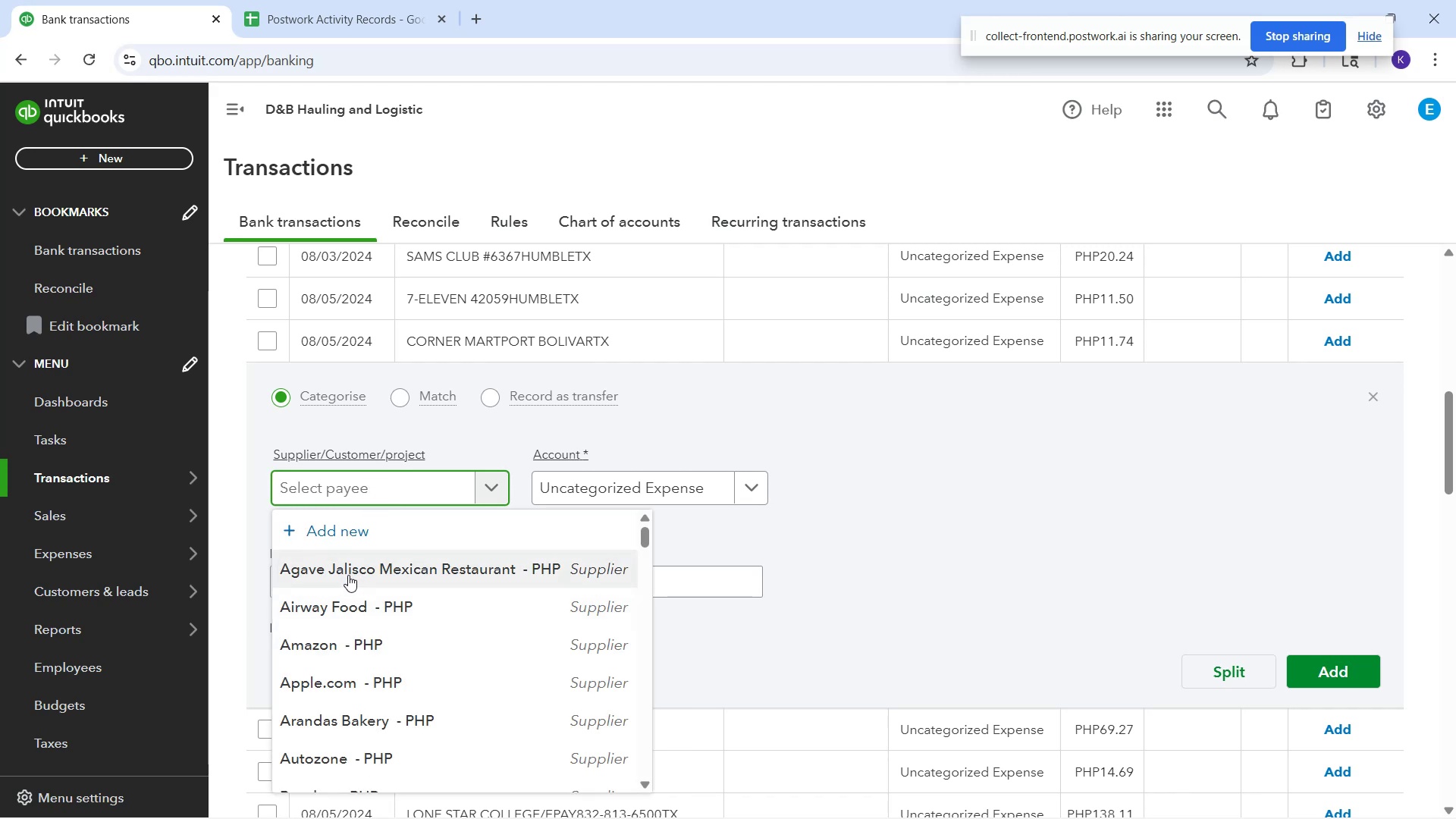 
type(Corner Mart)
 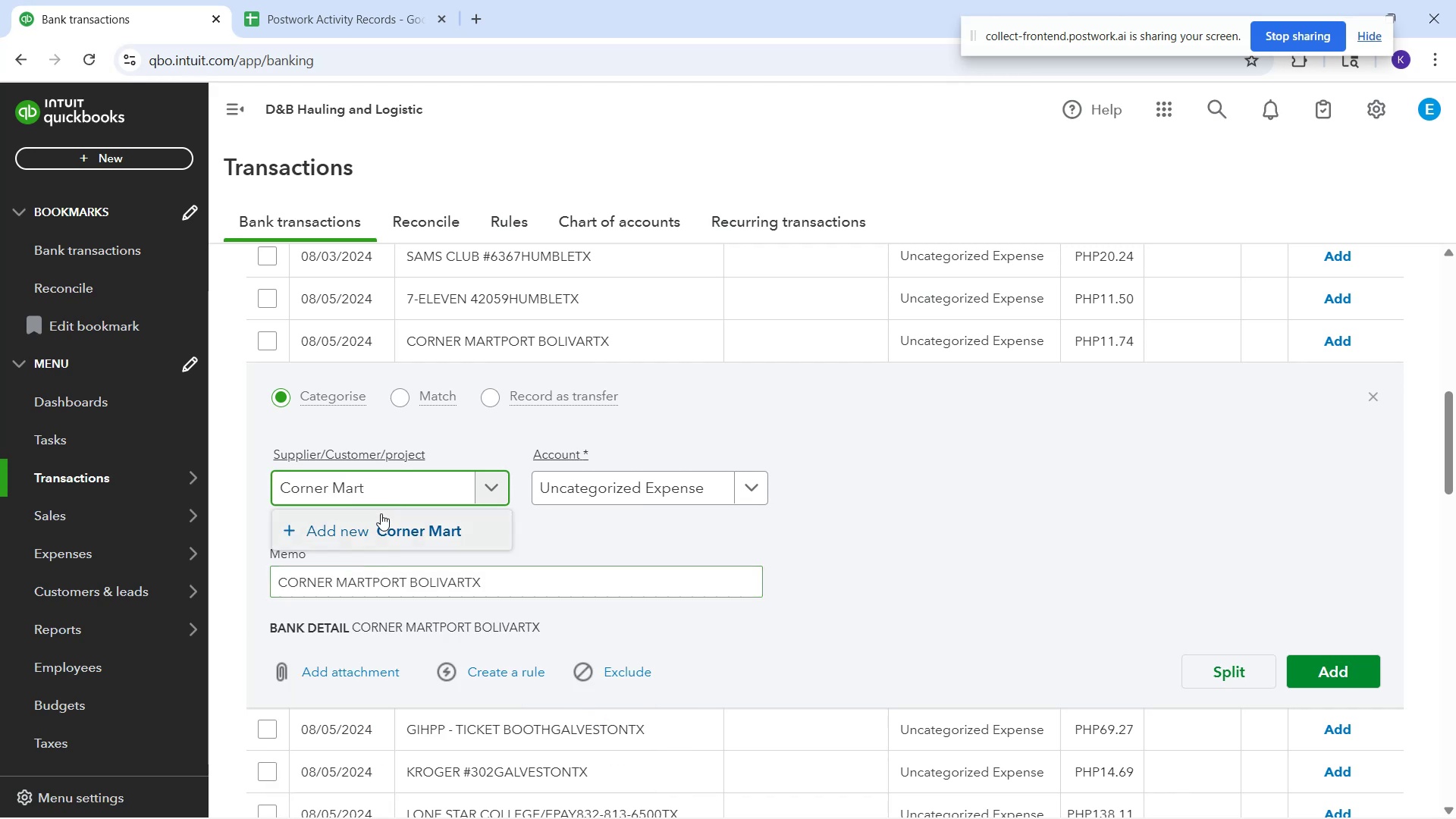 
left_click([405, 544])
 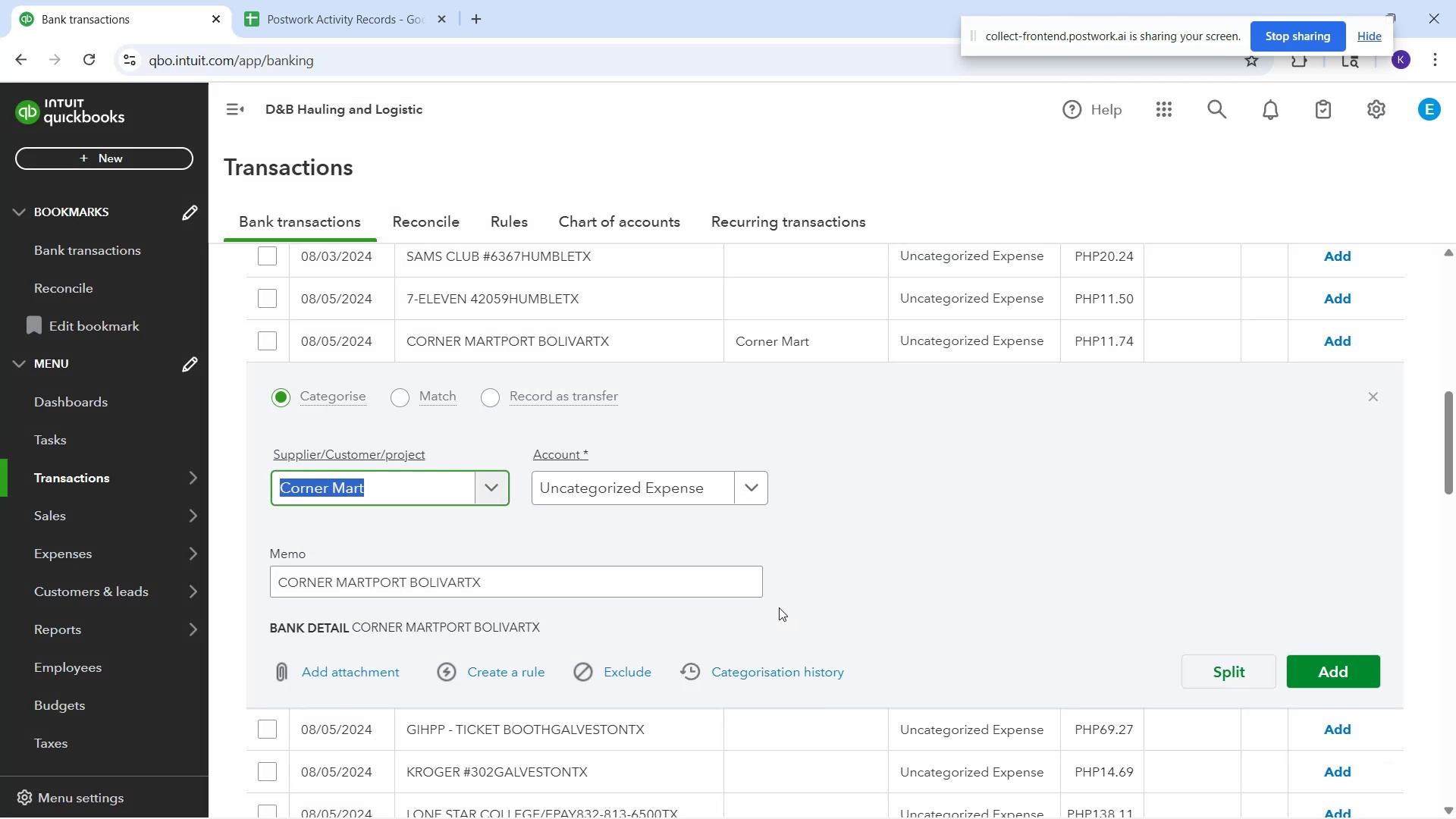 
left_click([631, 488])
 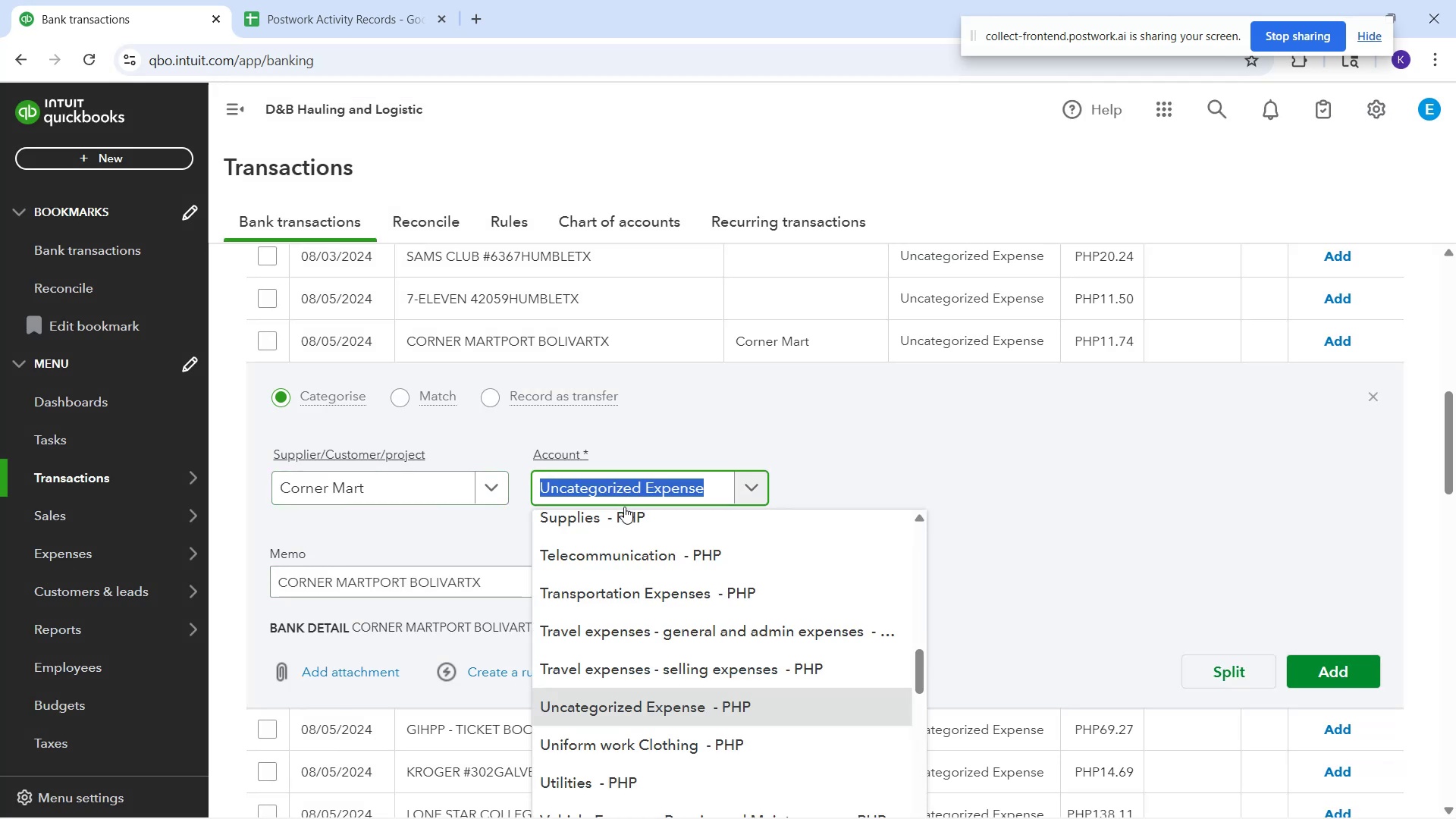 
left_click([635, 643])
 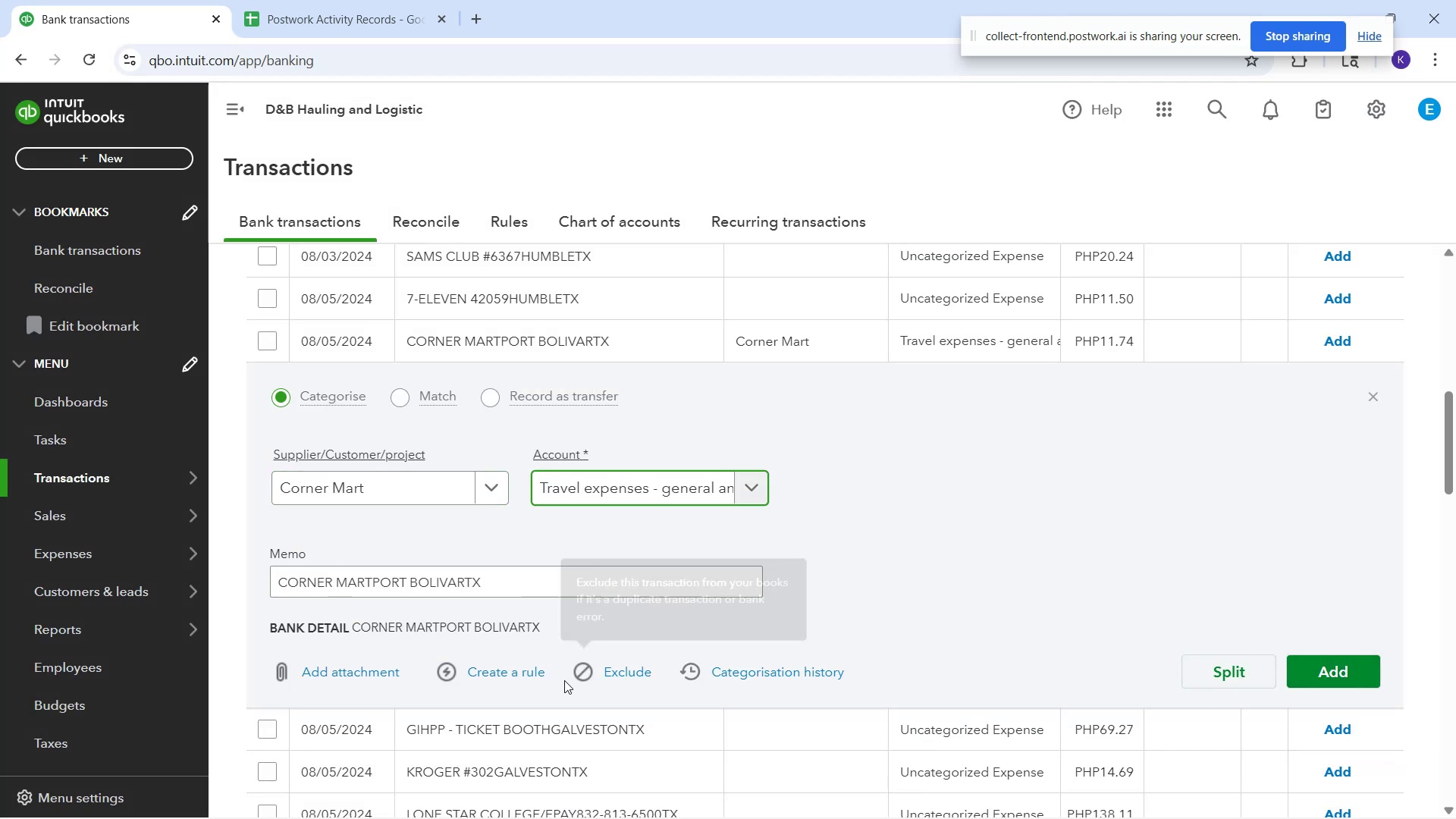 
left_click([499, 672])
 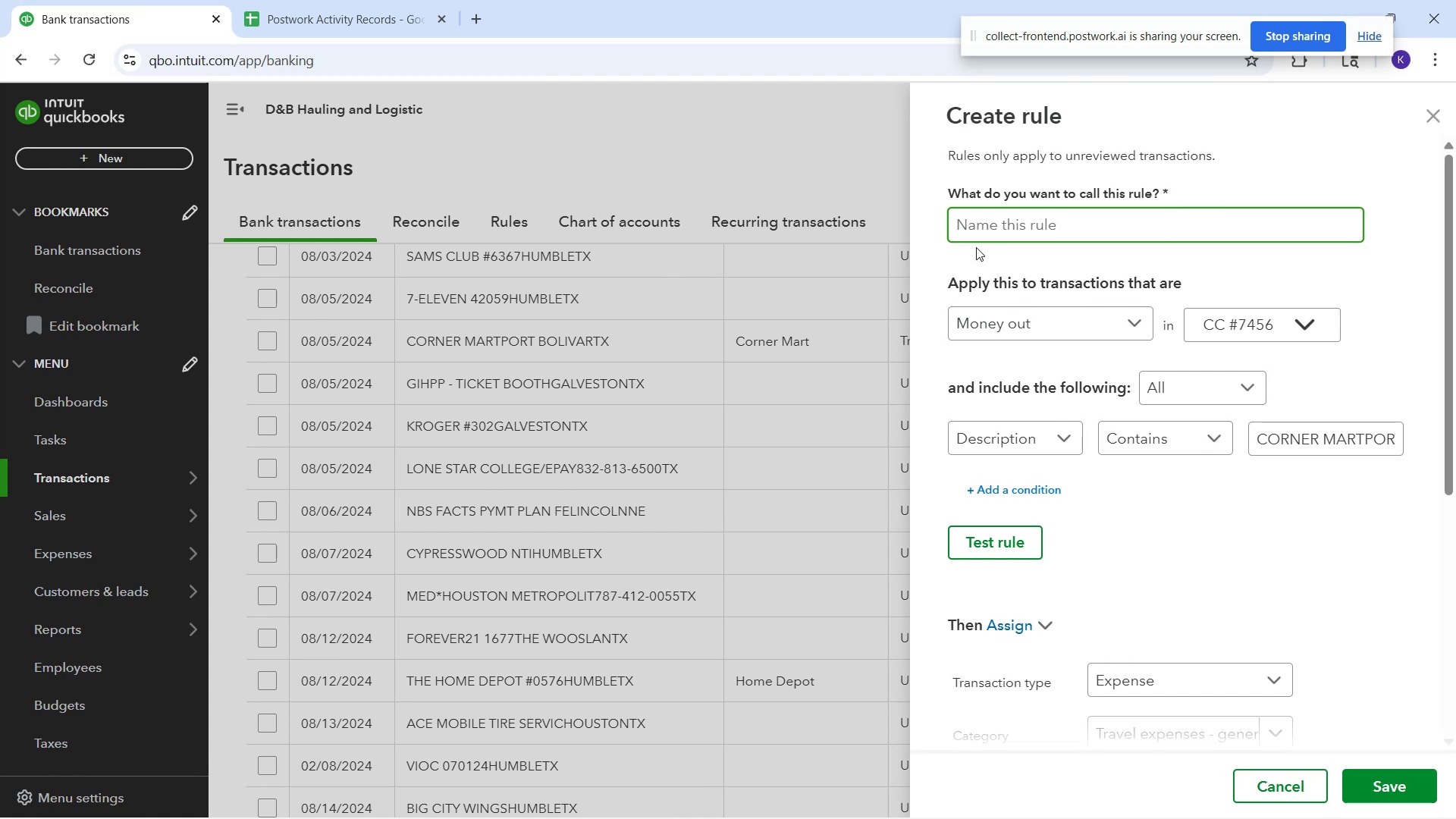 
type(Corner Mart)
 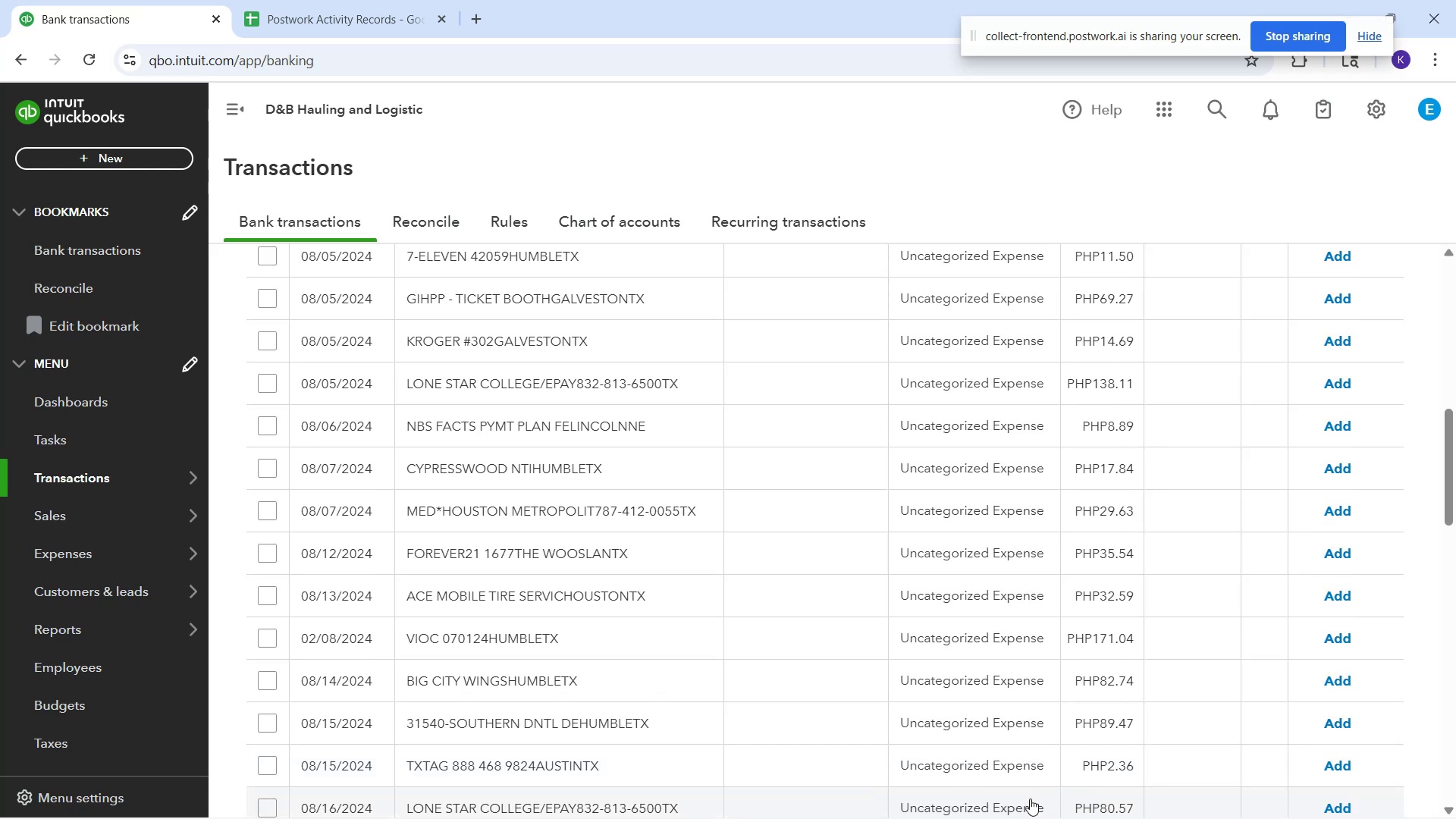 
wait(15.57)
 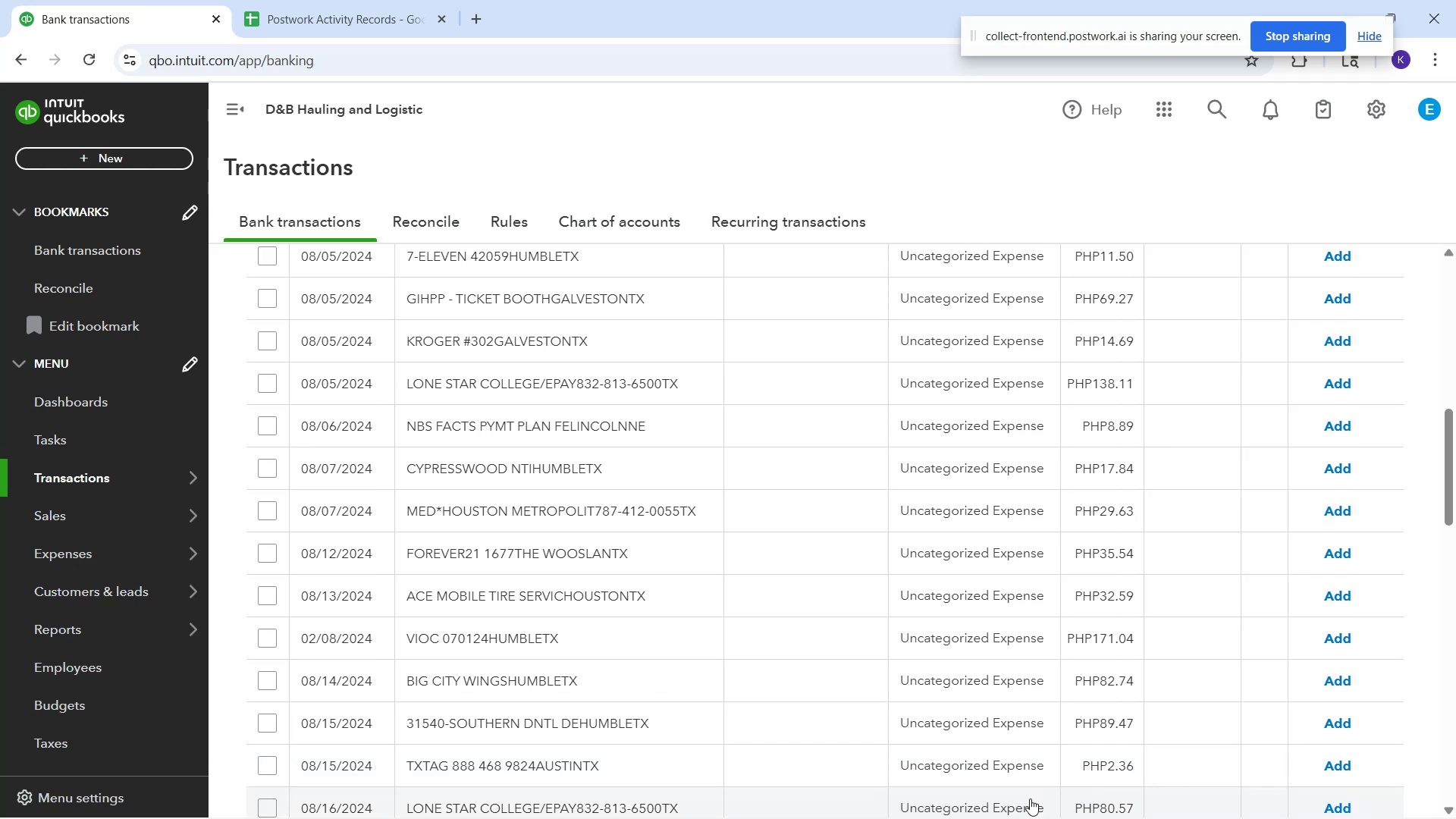 
scroll: coordinate [611, 393], scroll_direction: up, amount: 3.0
 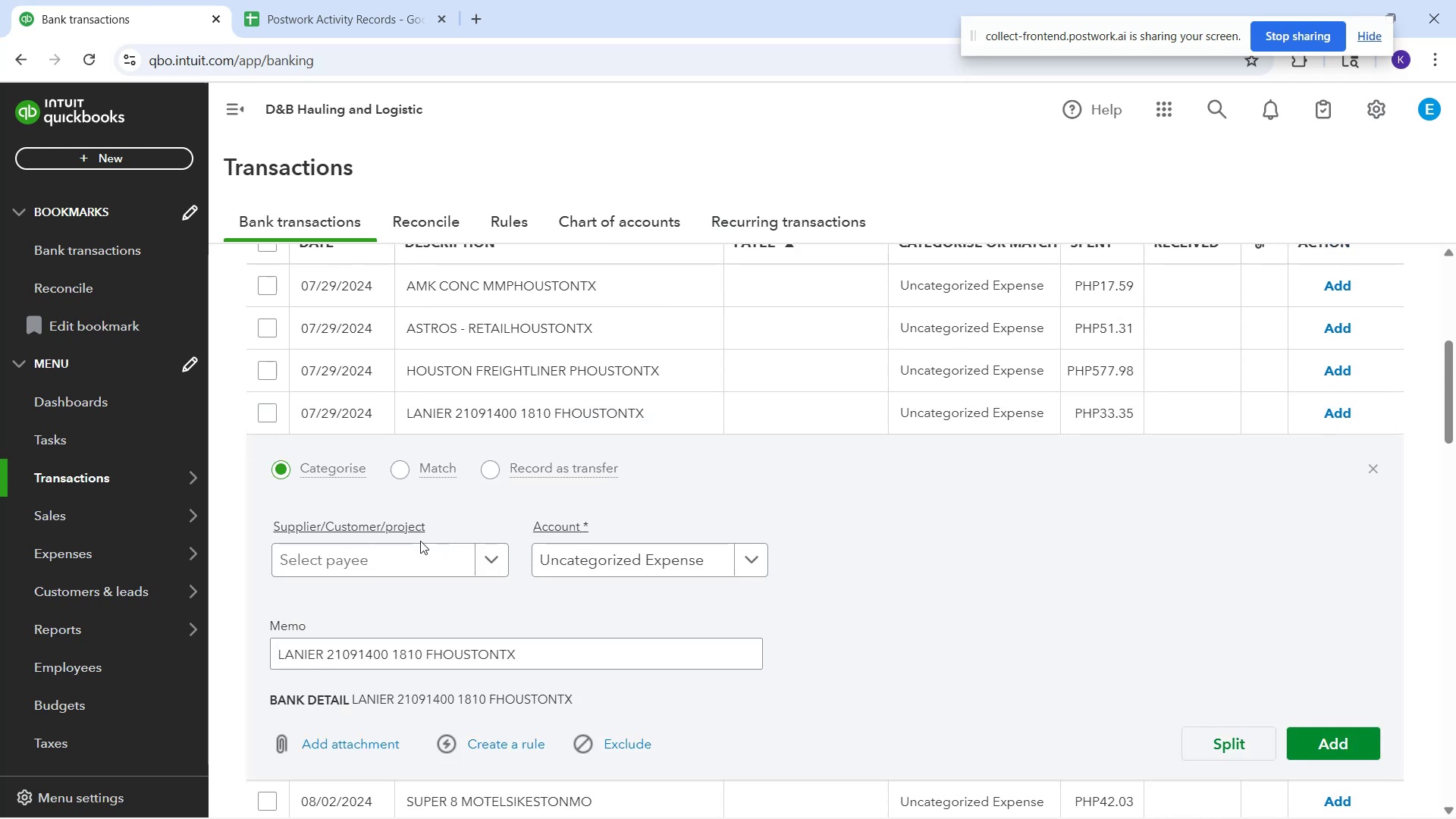 
mouse_move([322, 507])
 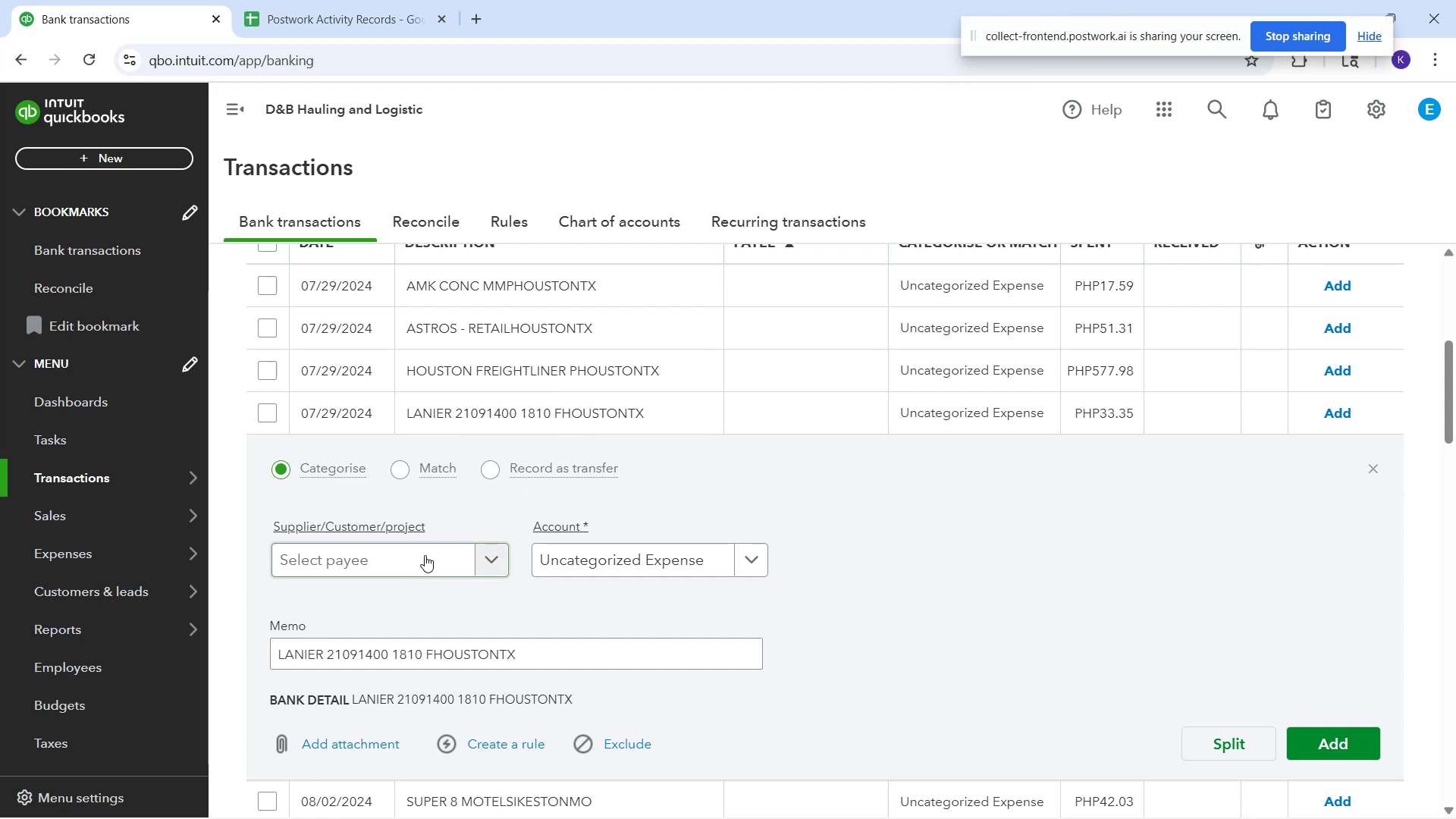 
left_click([428, 553])
 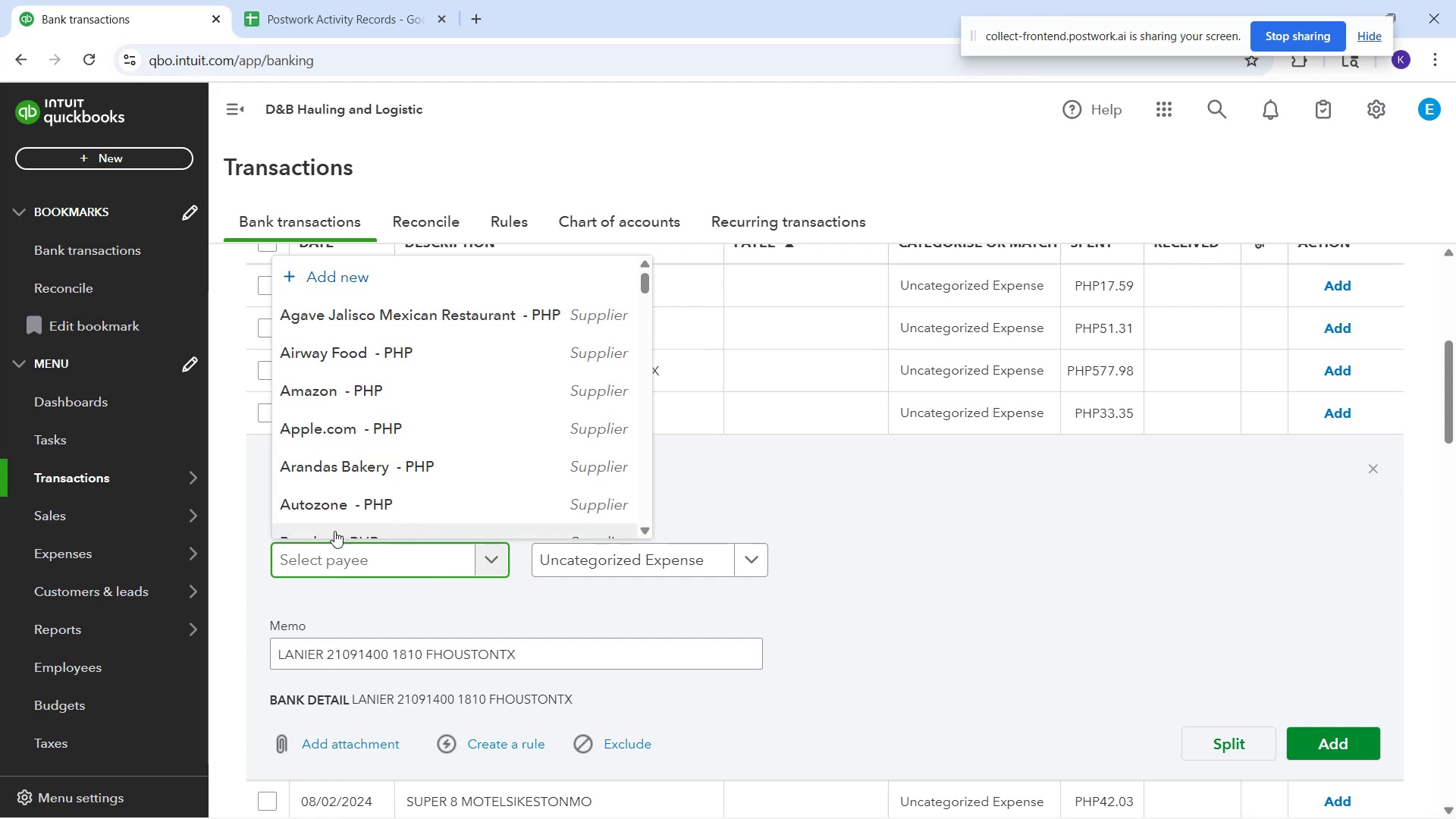 
type(Lanier)
 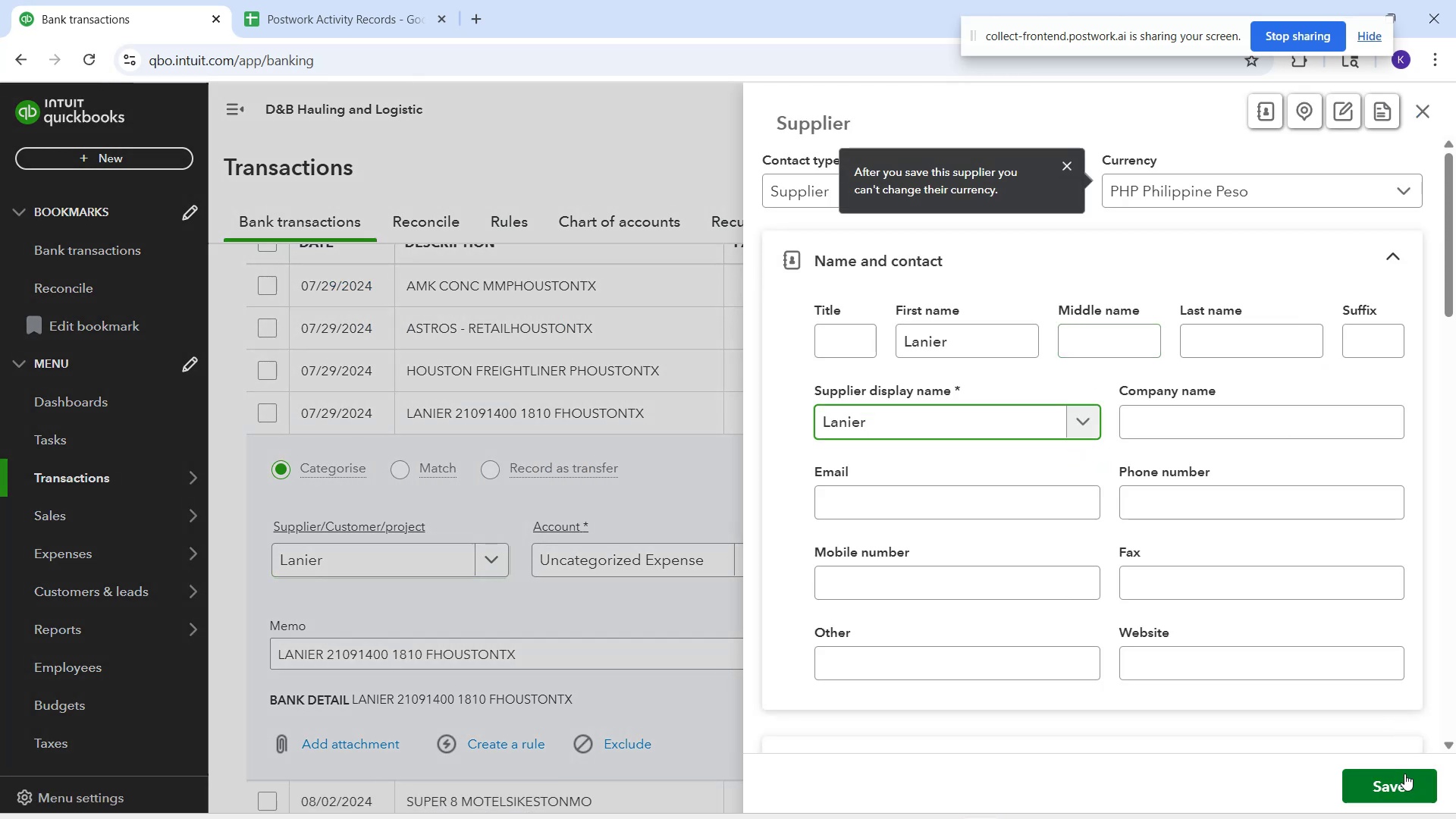 
wait(11.58)
 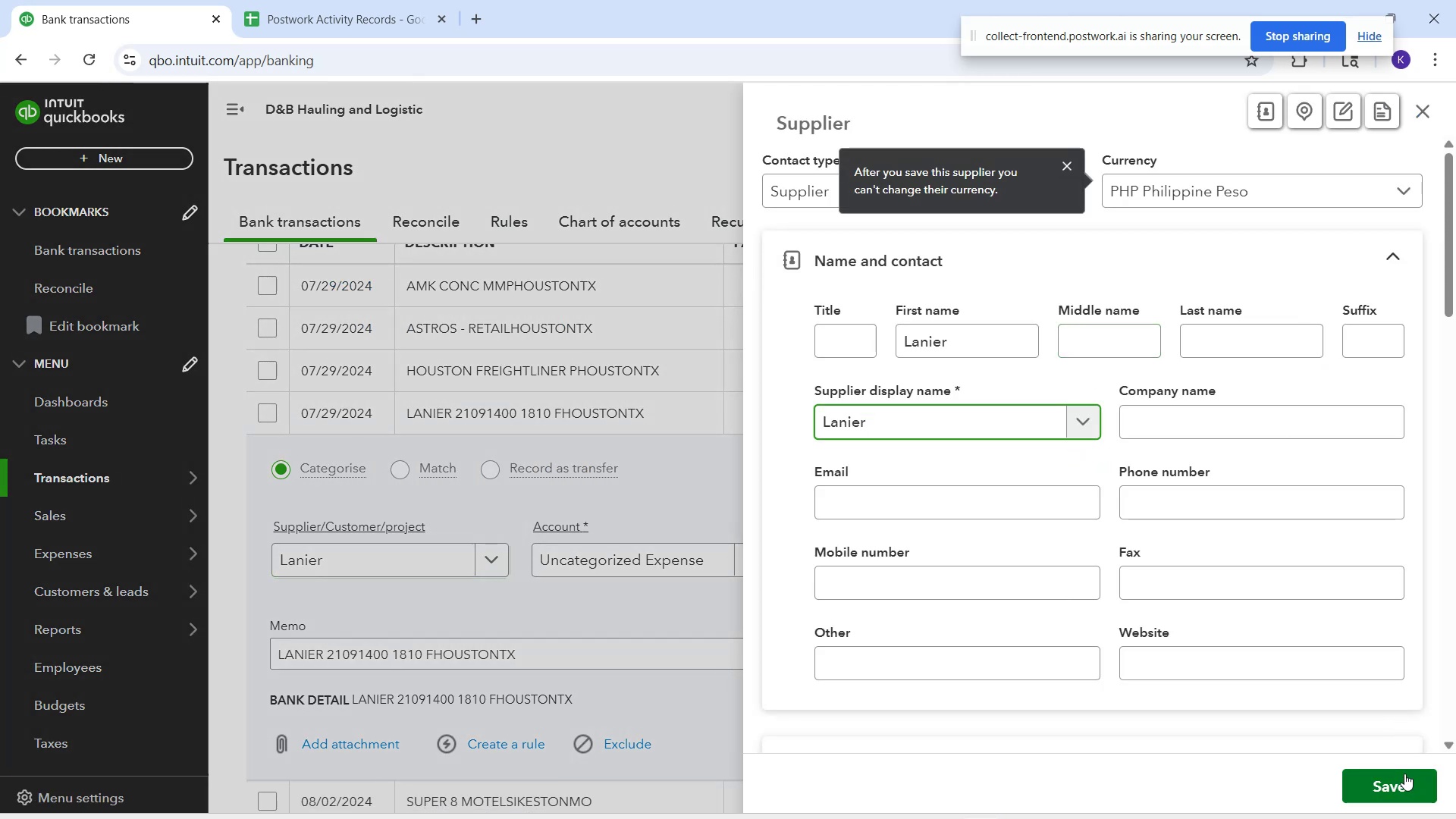 
left_click([585, 564])
 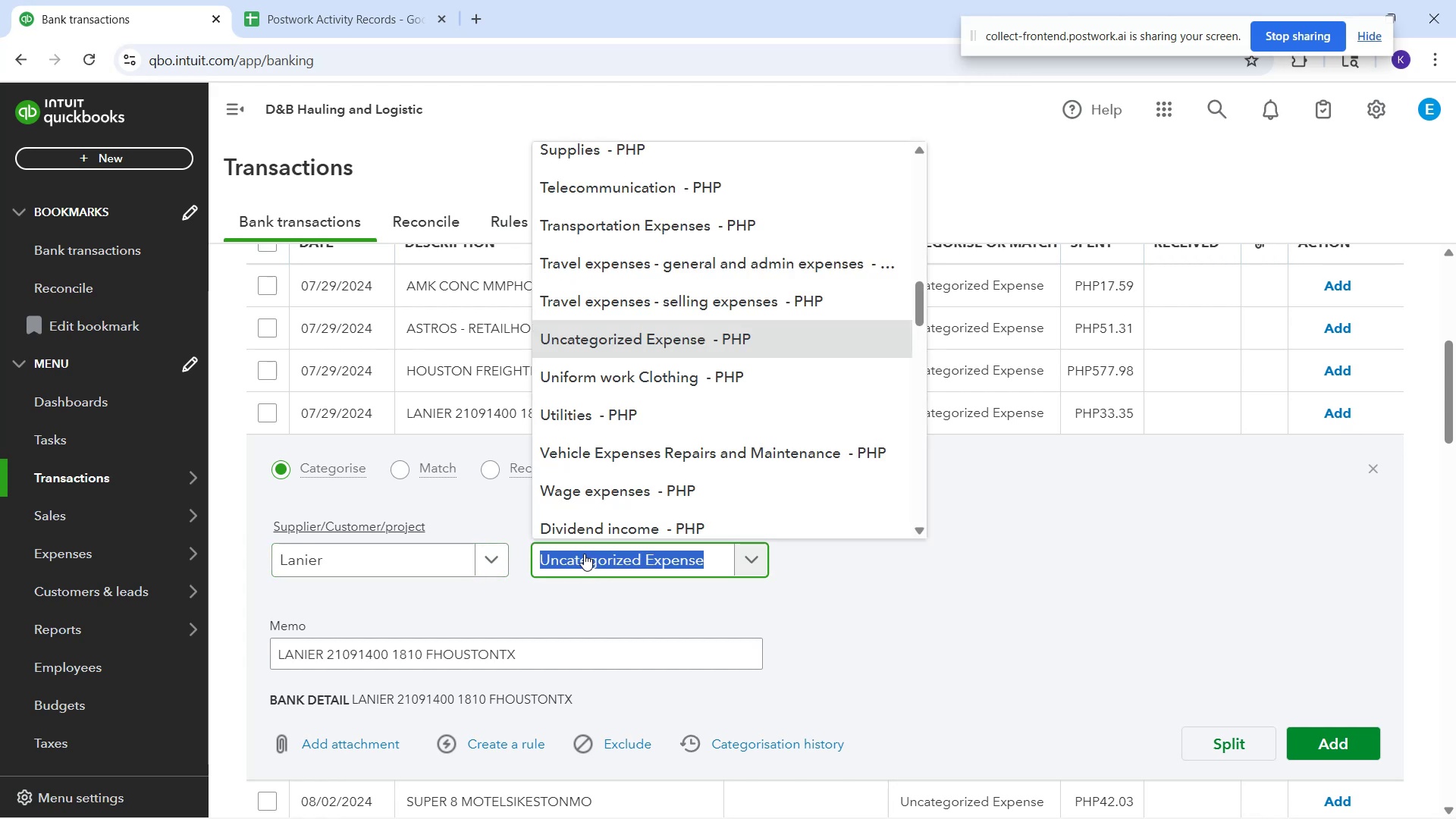 
wait(6.21)
 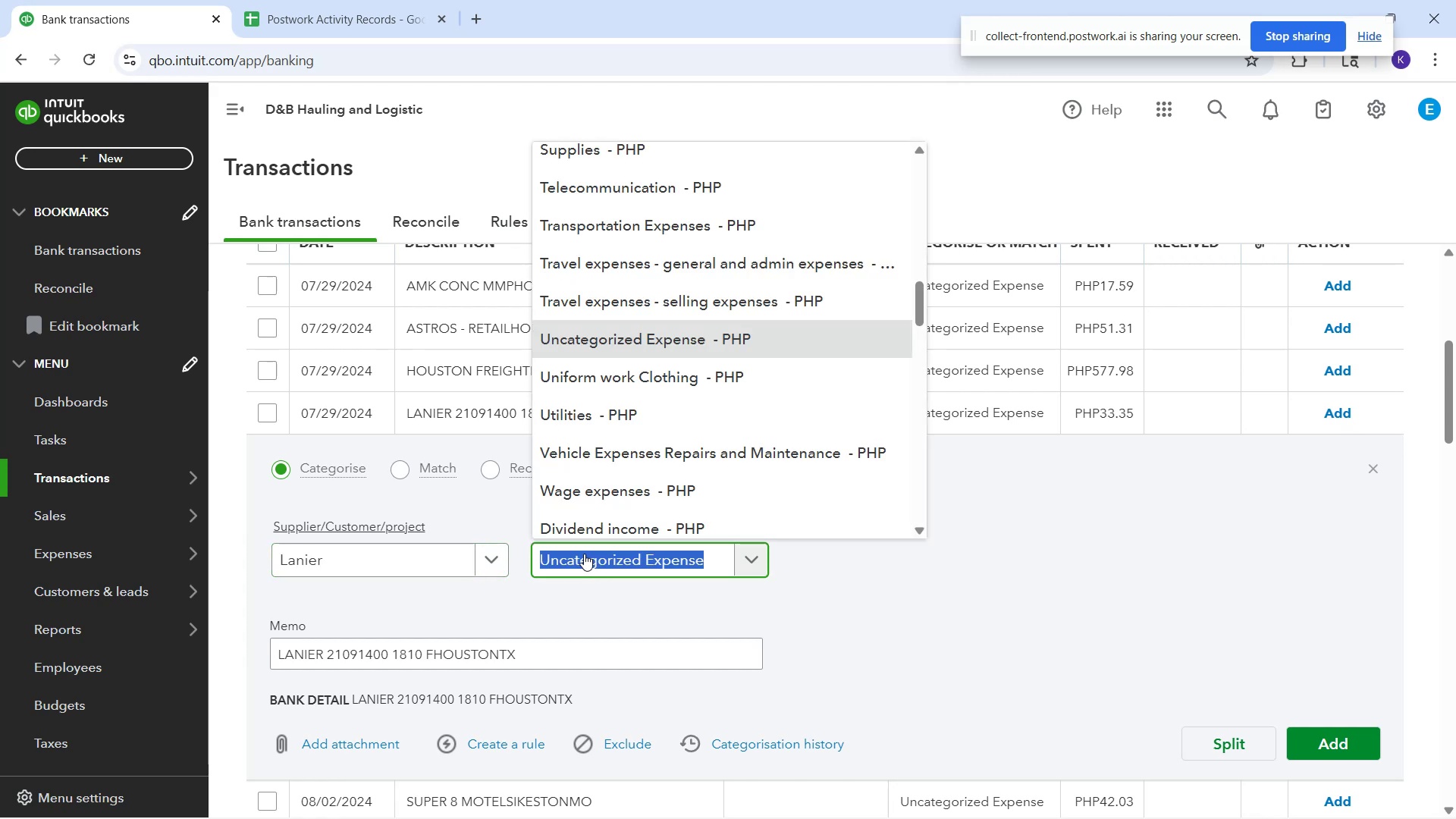 
type(ex)
 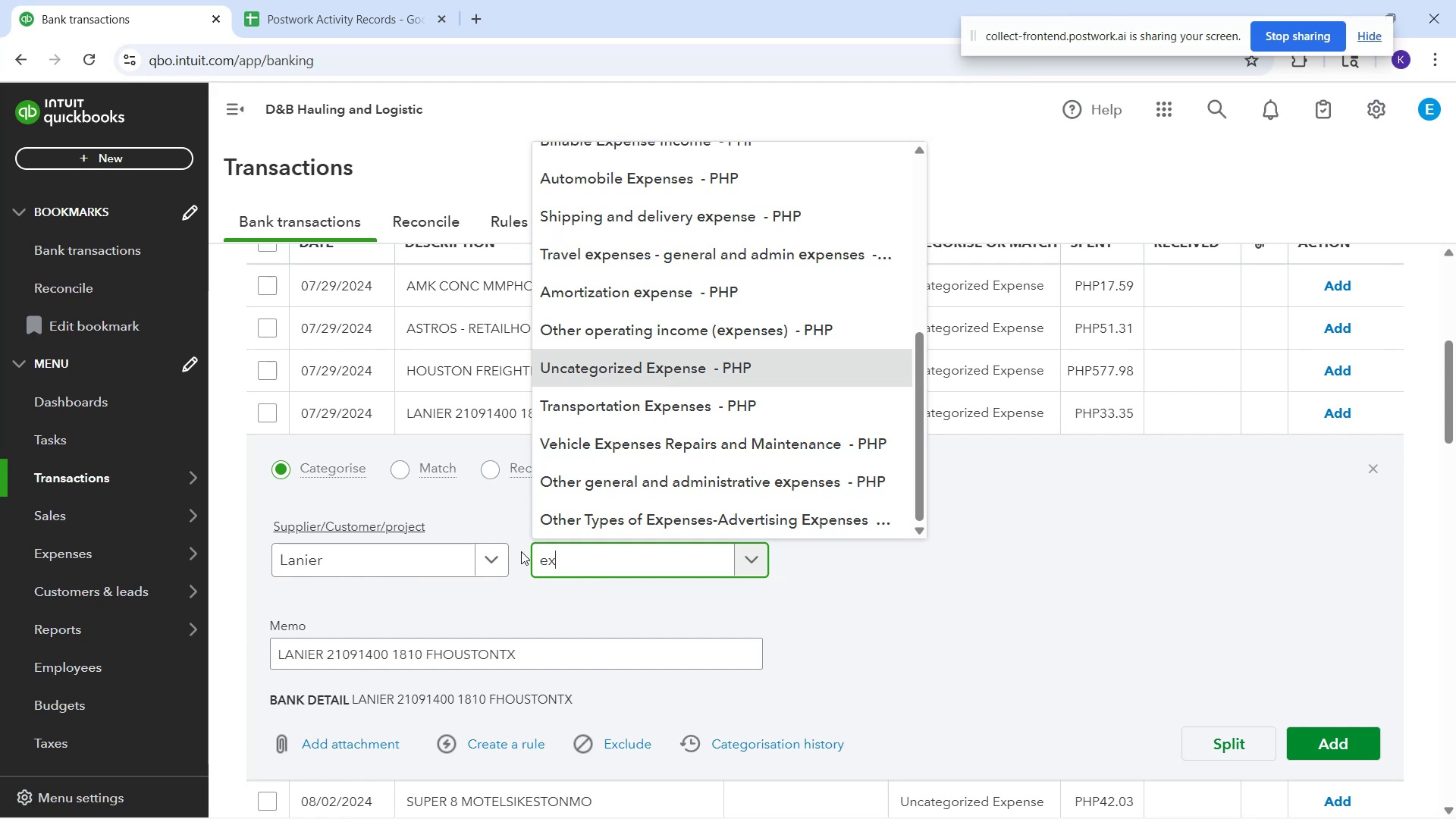 
scroll: coordinate [687, 423], scroll_direction: none, amount: 0.0
 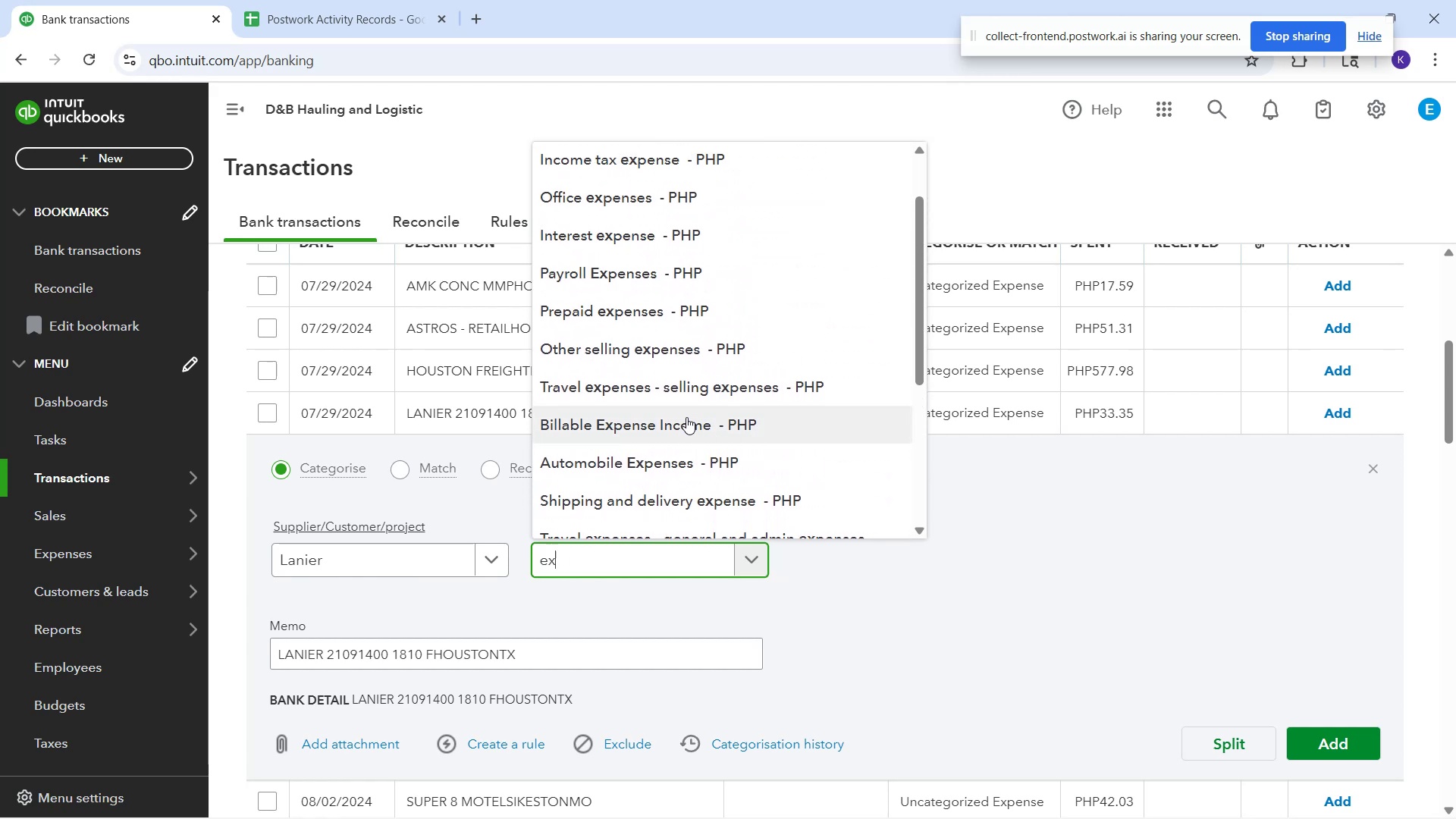 
scroll: coordinate [686, 417], scroll_direction: up, amount: 1.0
 